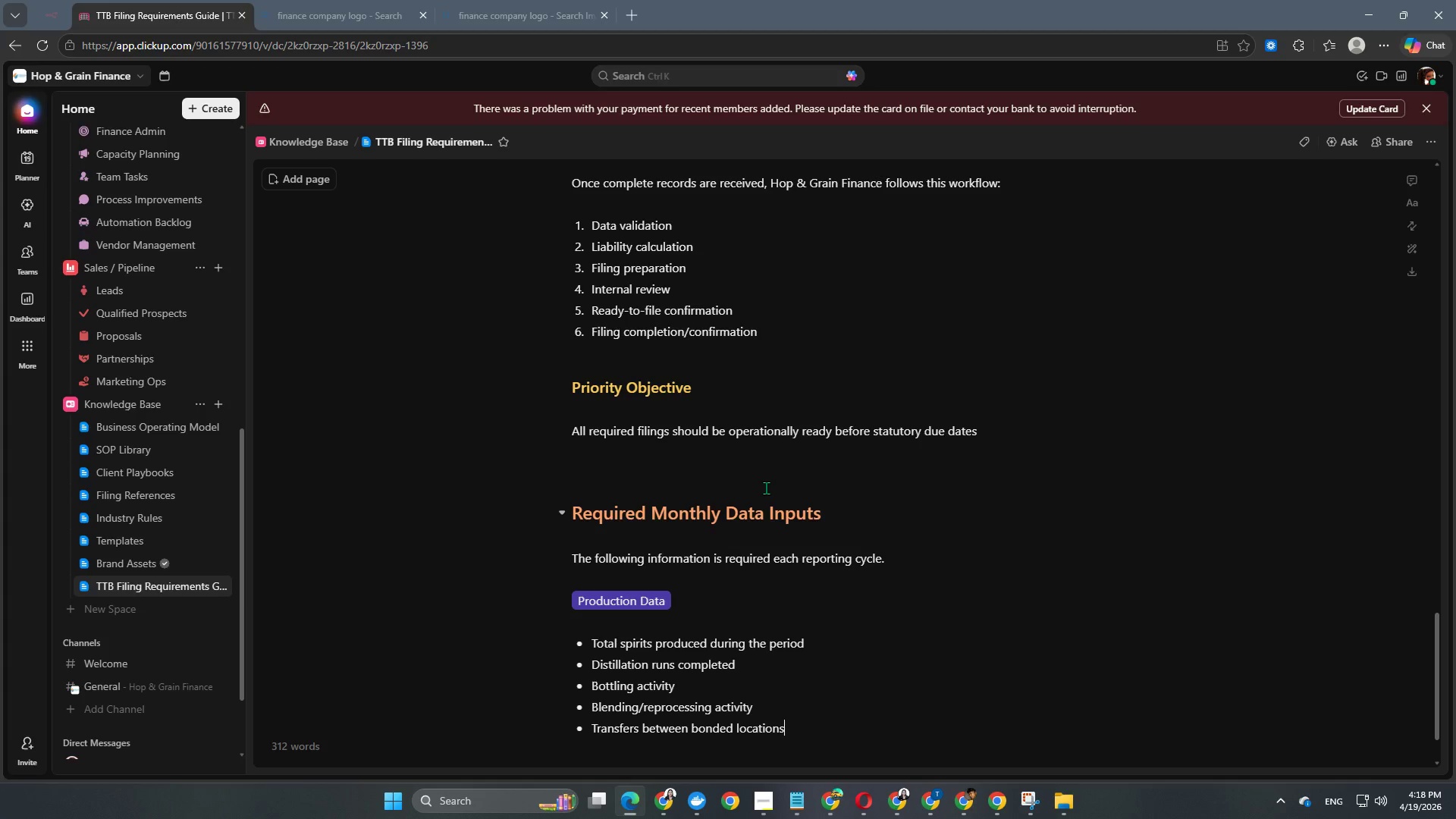 
key(Enter)
 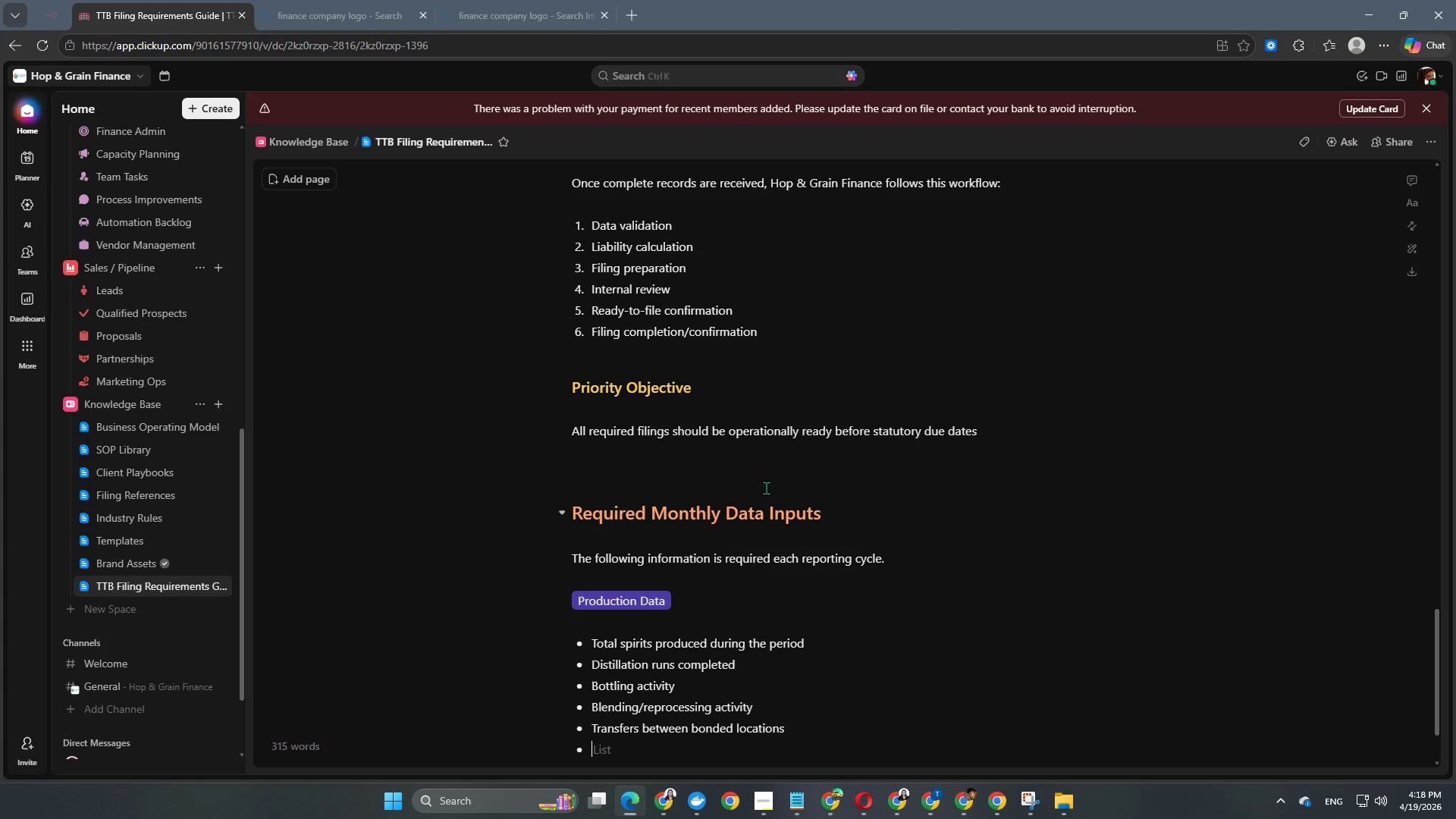 
key(Enter)
 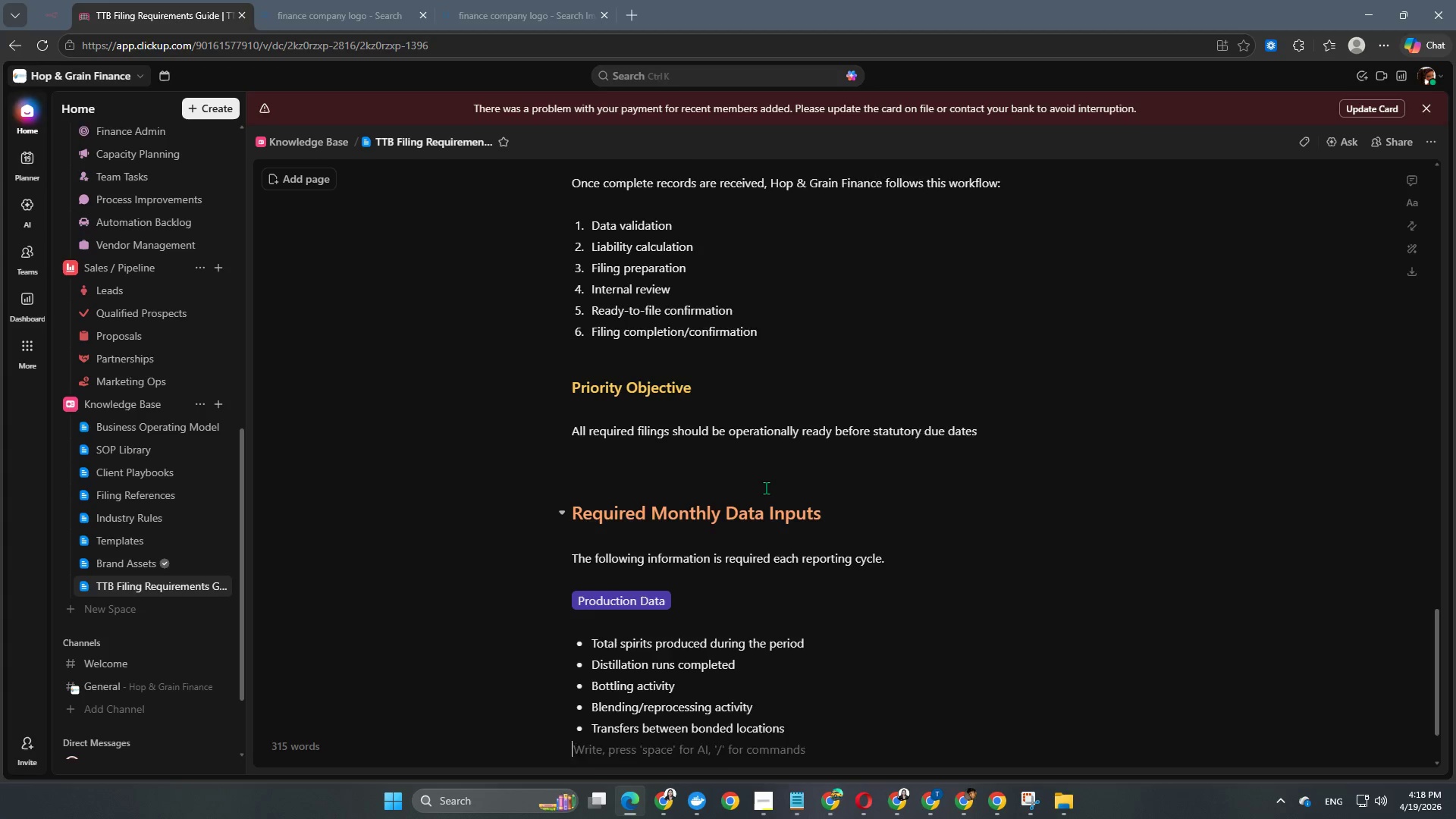 
key(Enter)
 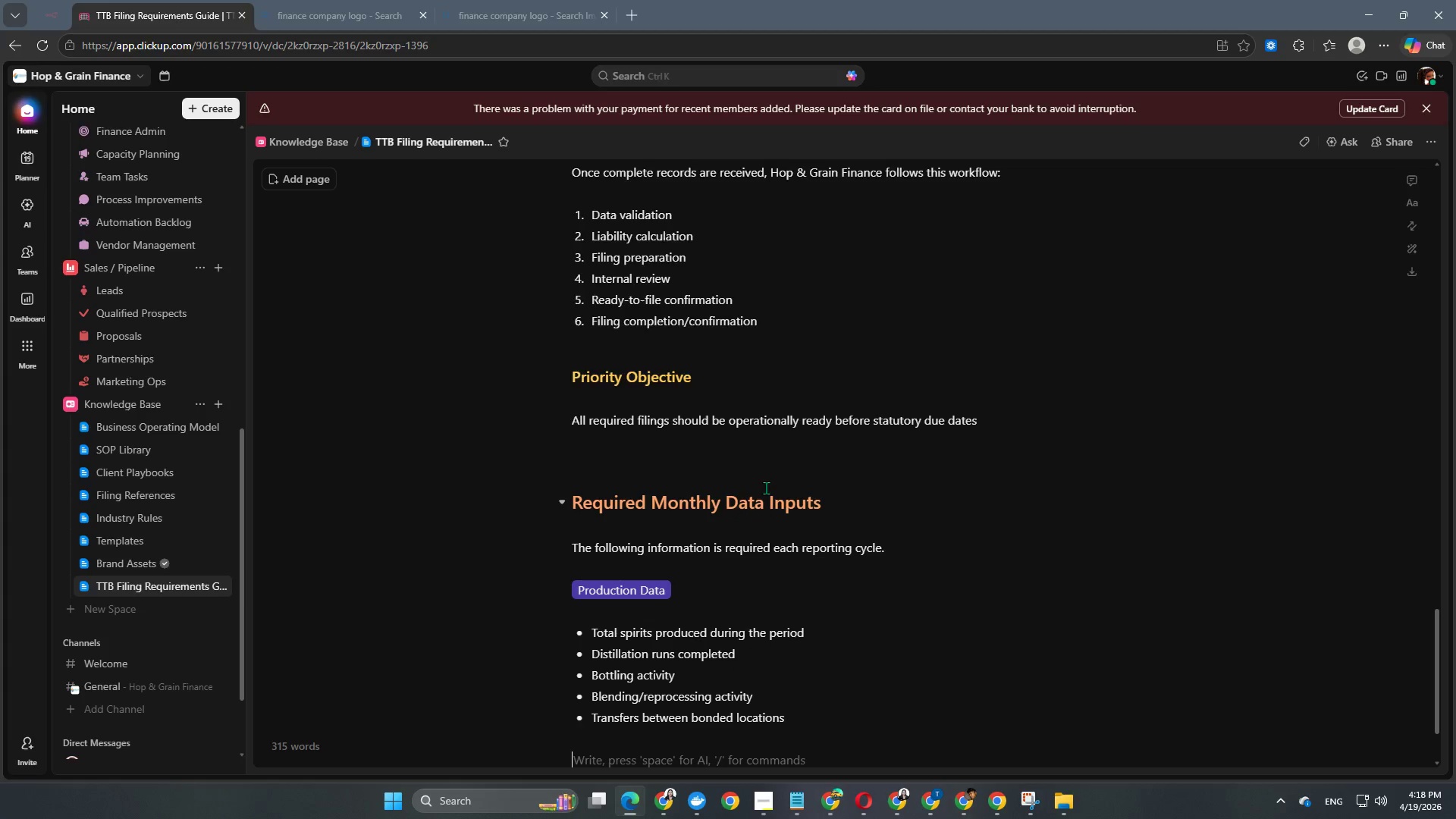 
key(Enter)
 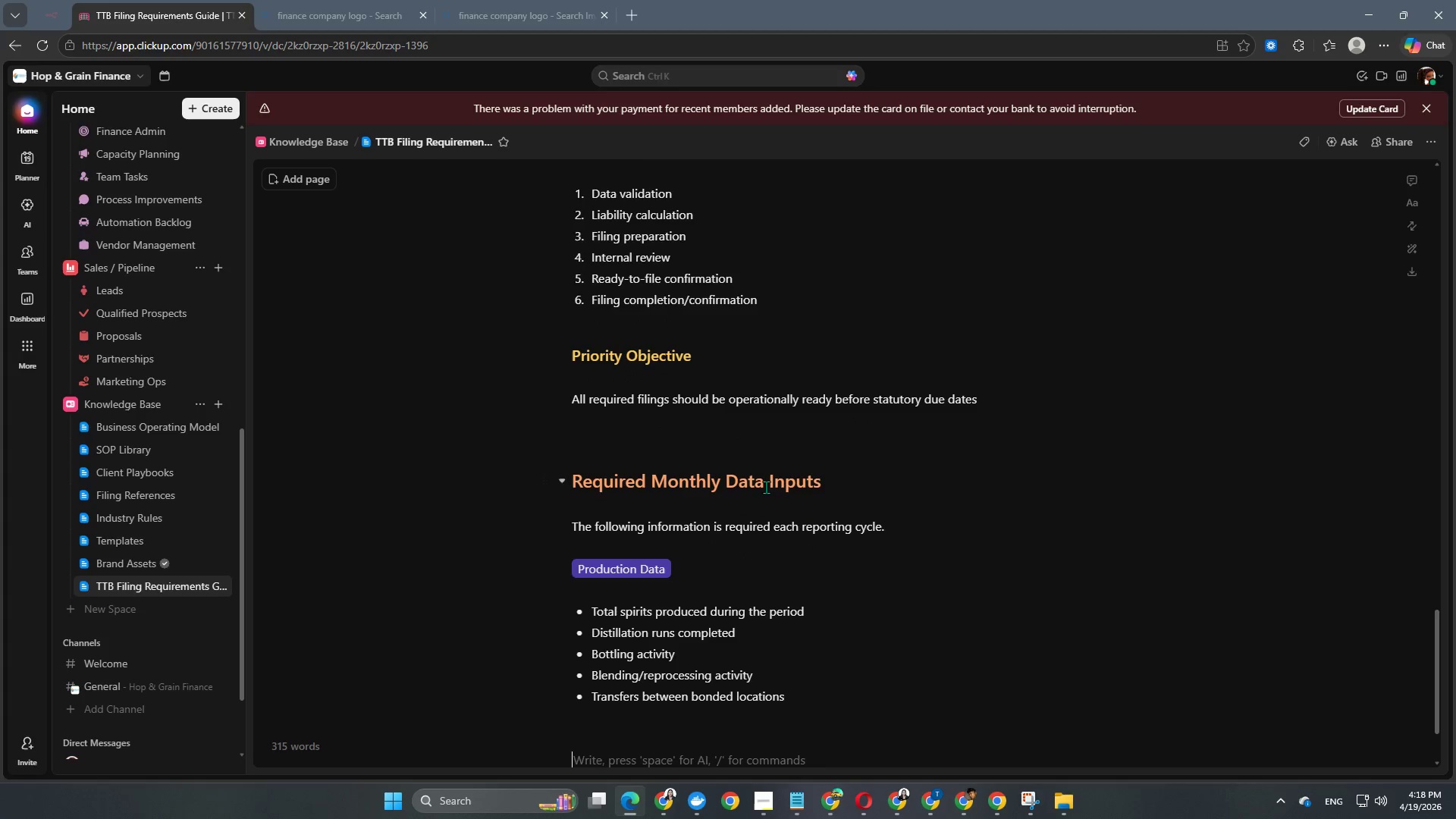 
scroll: coordinate [766, 487], scroll_direction: down, amount: 8.0
 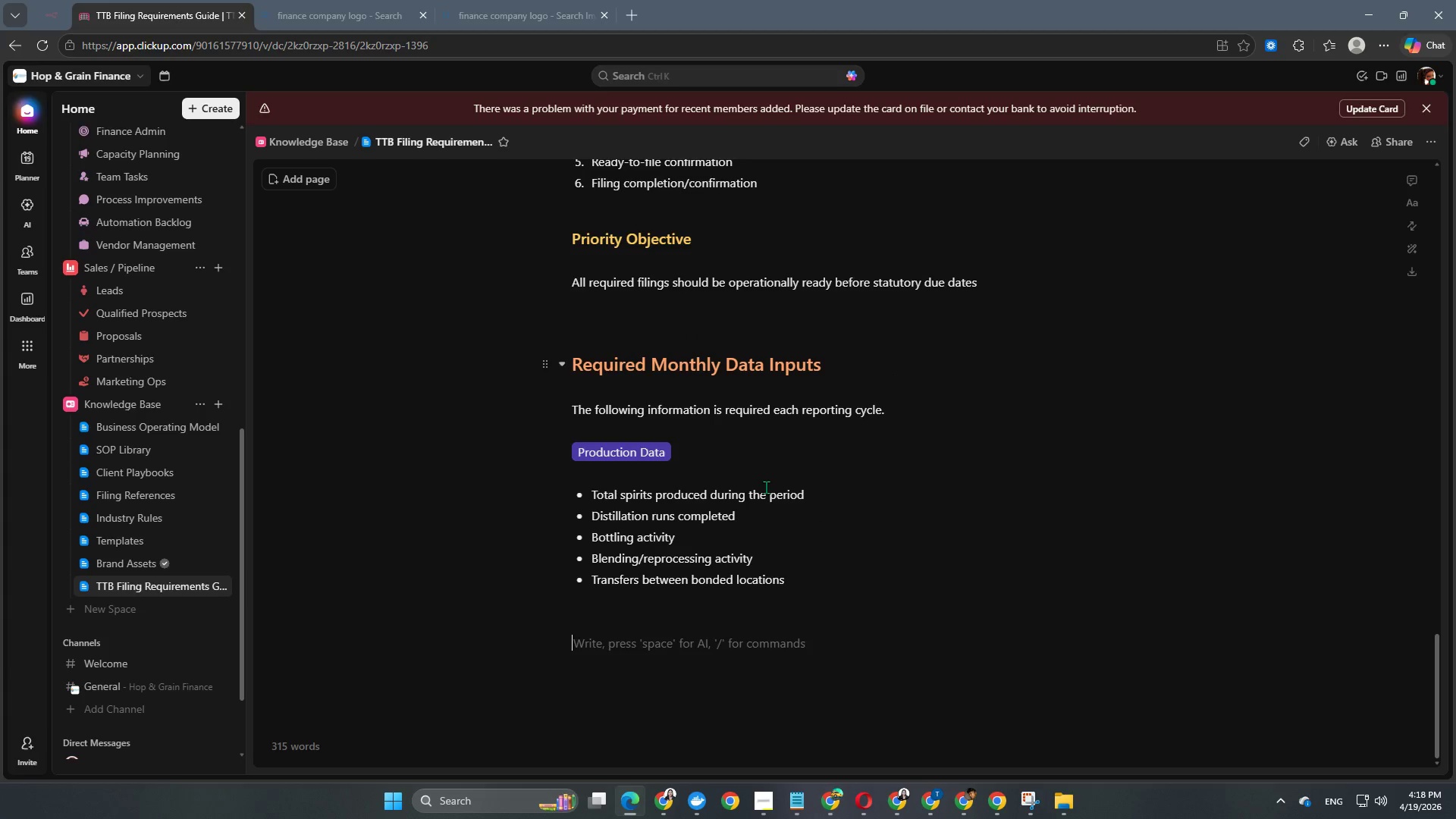 
key(Backspace)
type(Removal )
key(Backspace)
type(/Da)
key(Backspace)
key(Backspace)
type(Sales Data)
 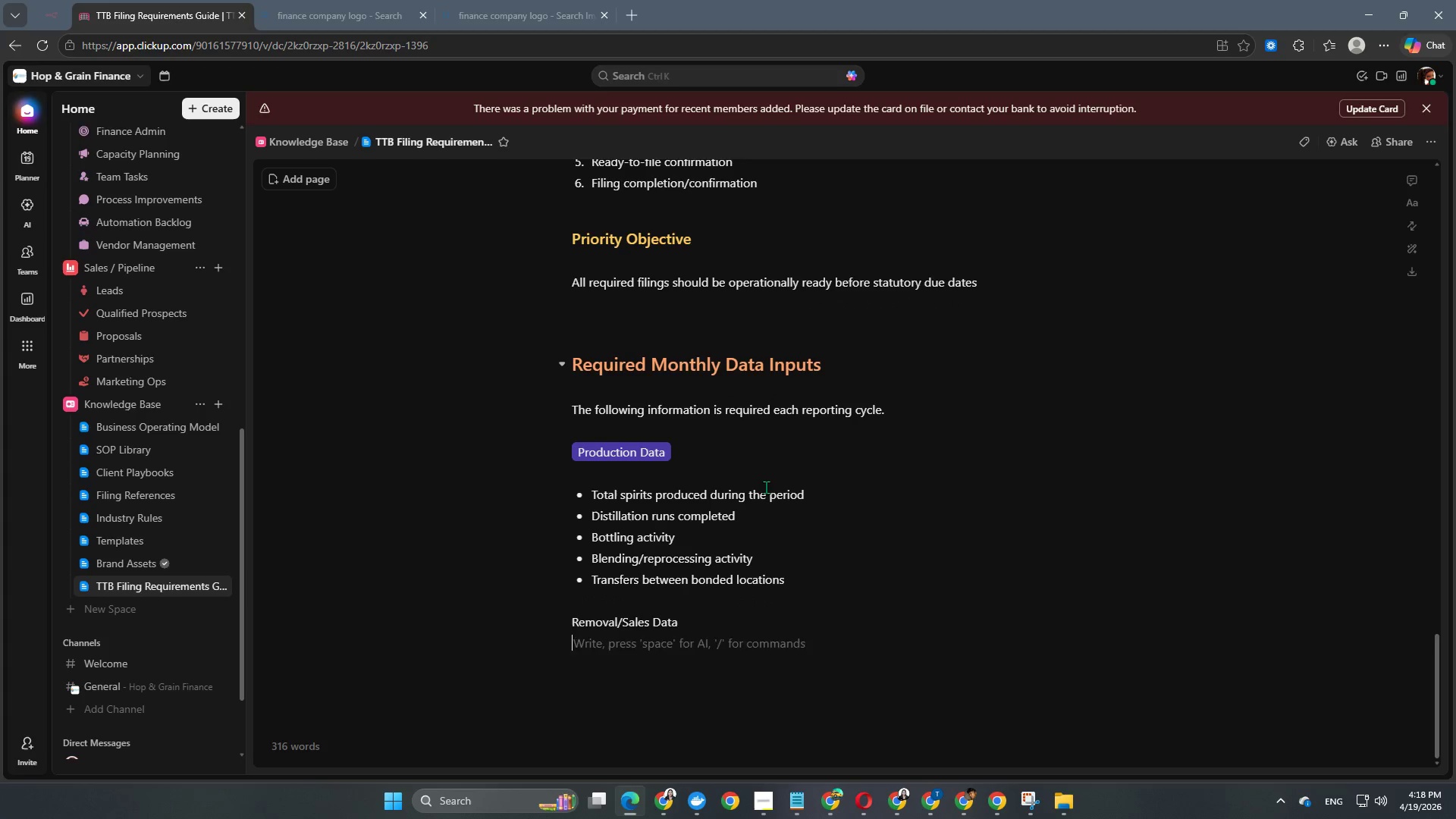 
 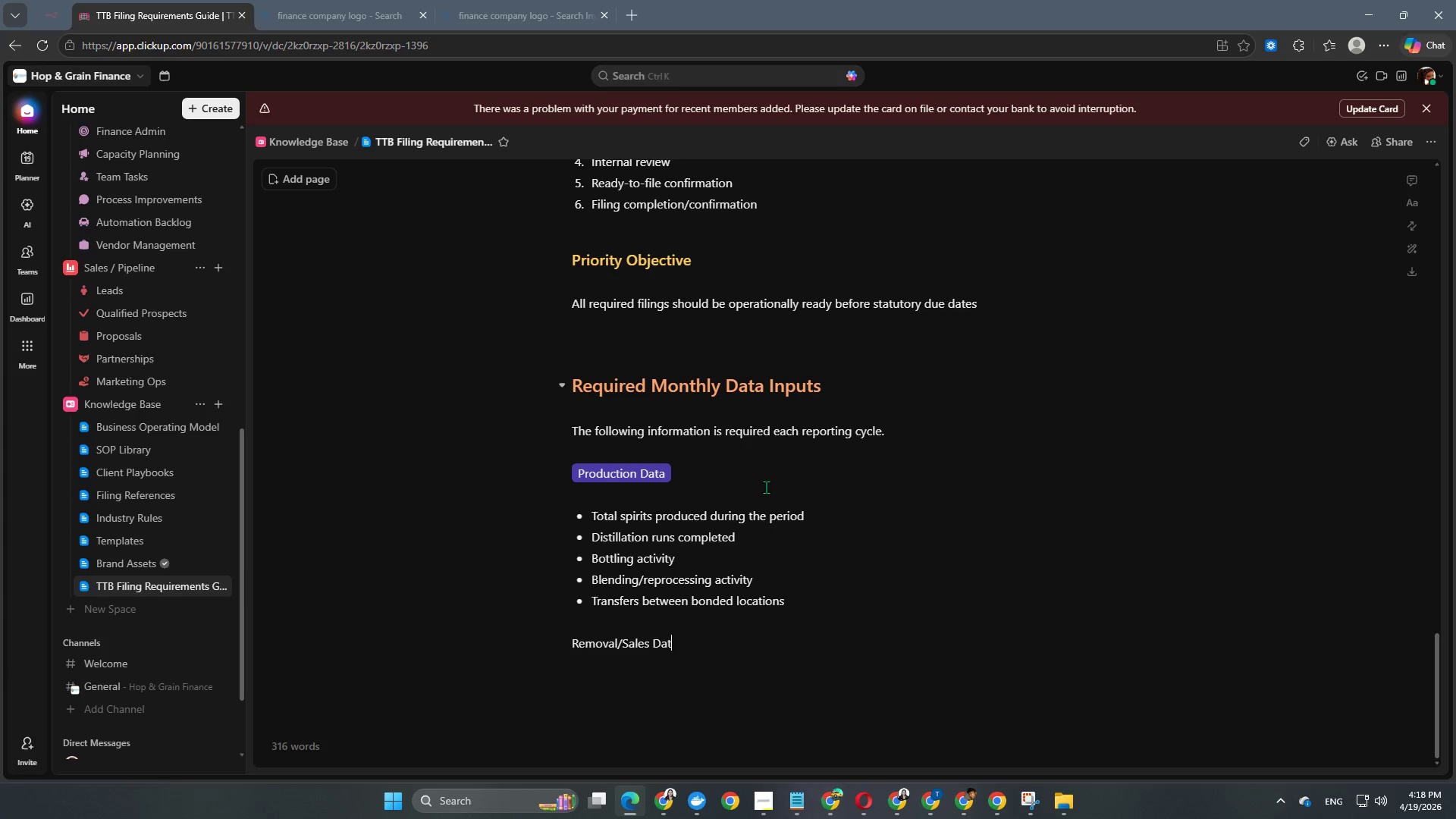 
key(Enter)
 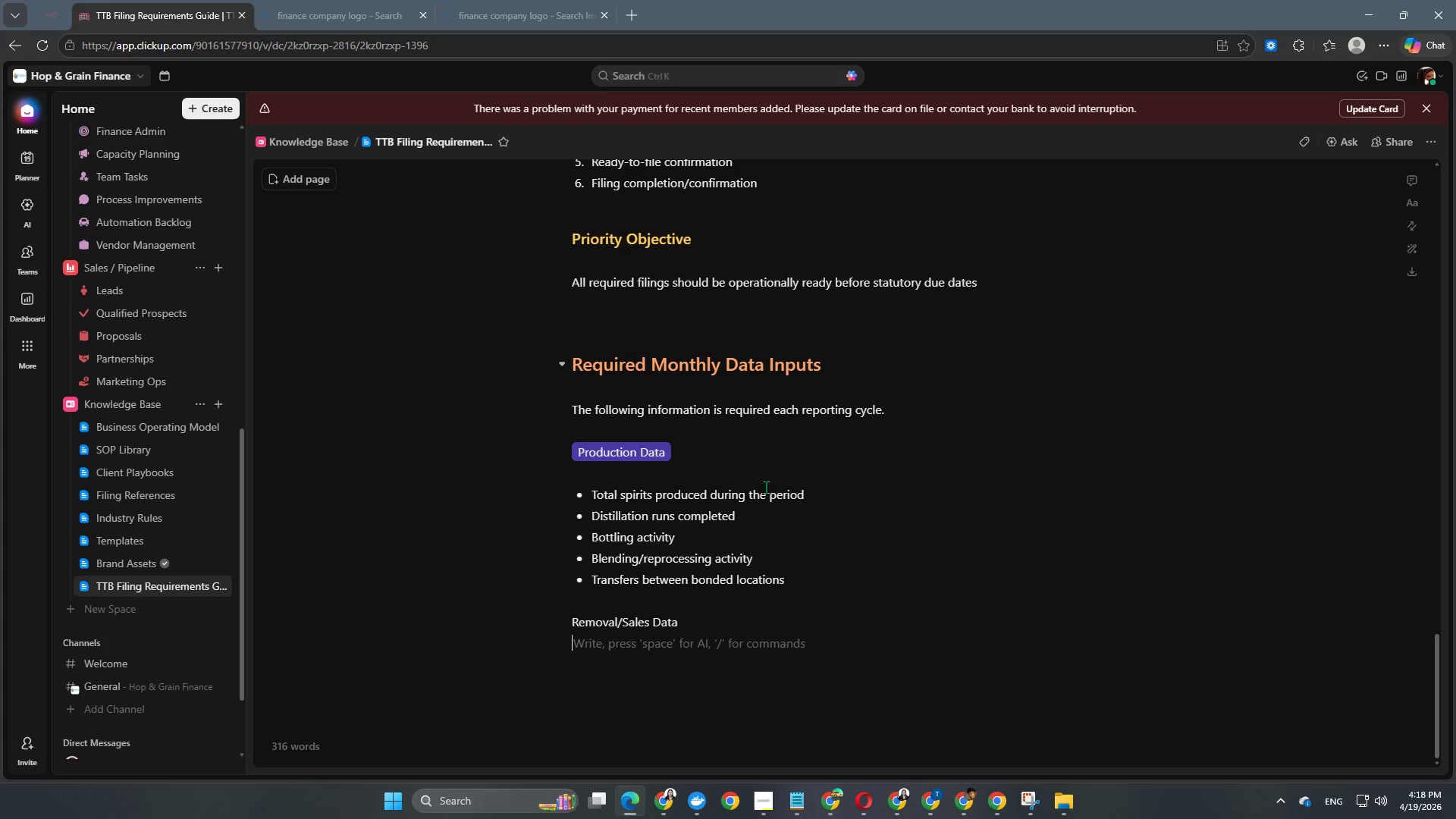 
key(Enter)
 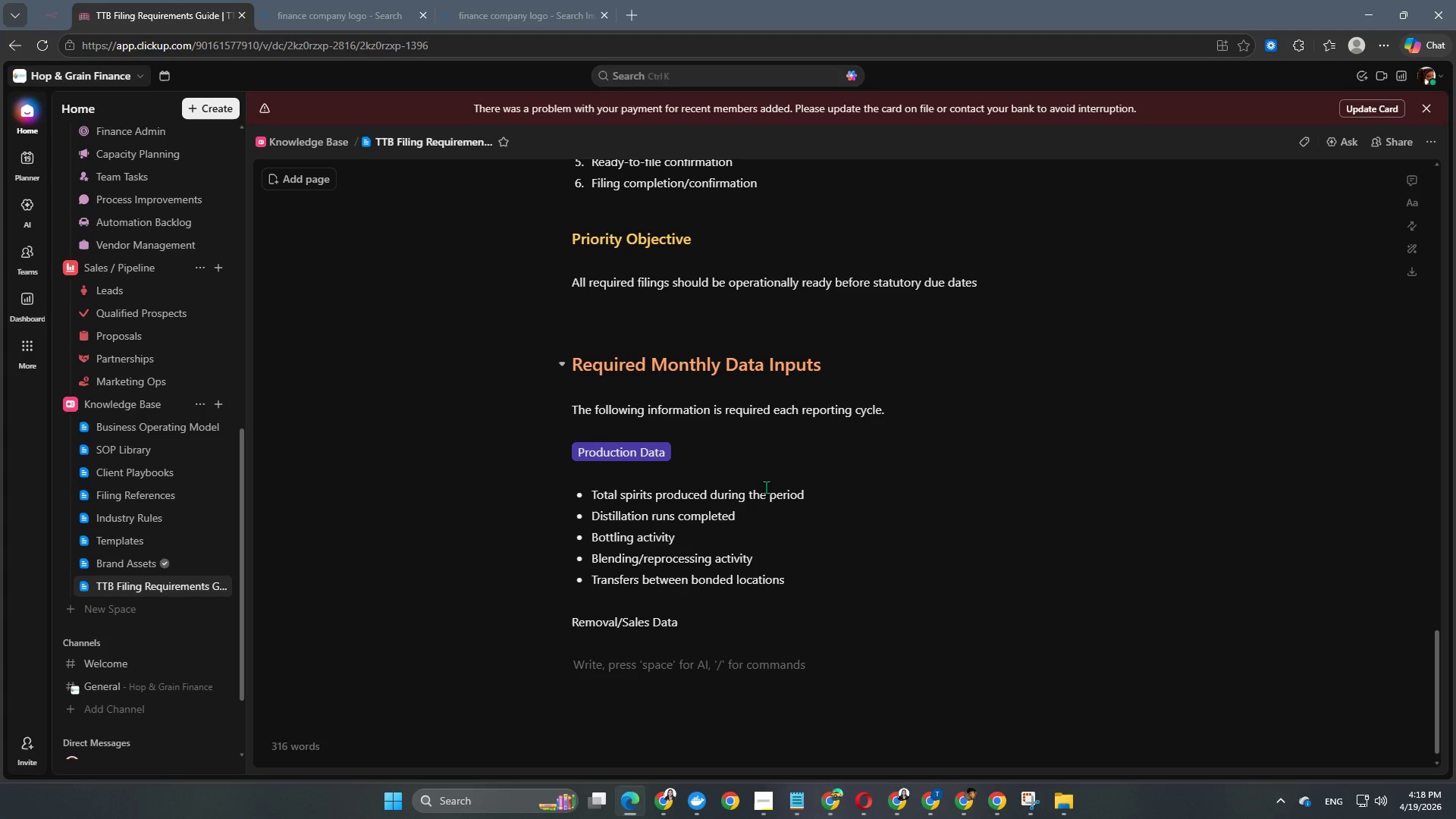 
key(Minus)
 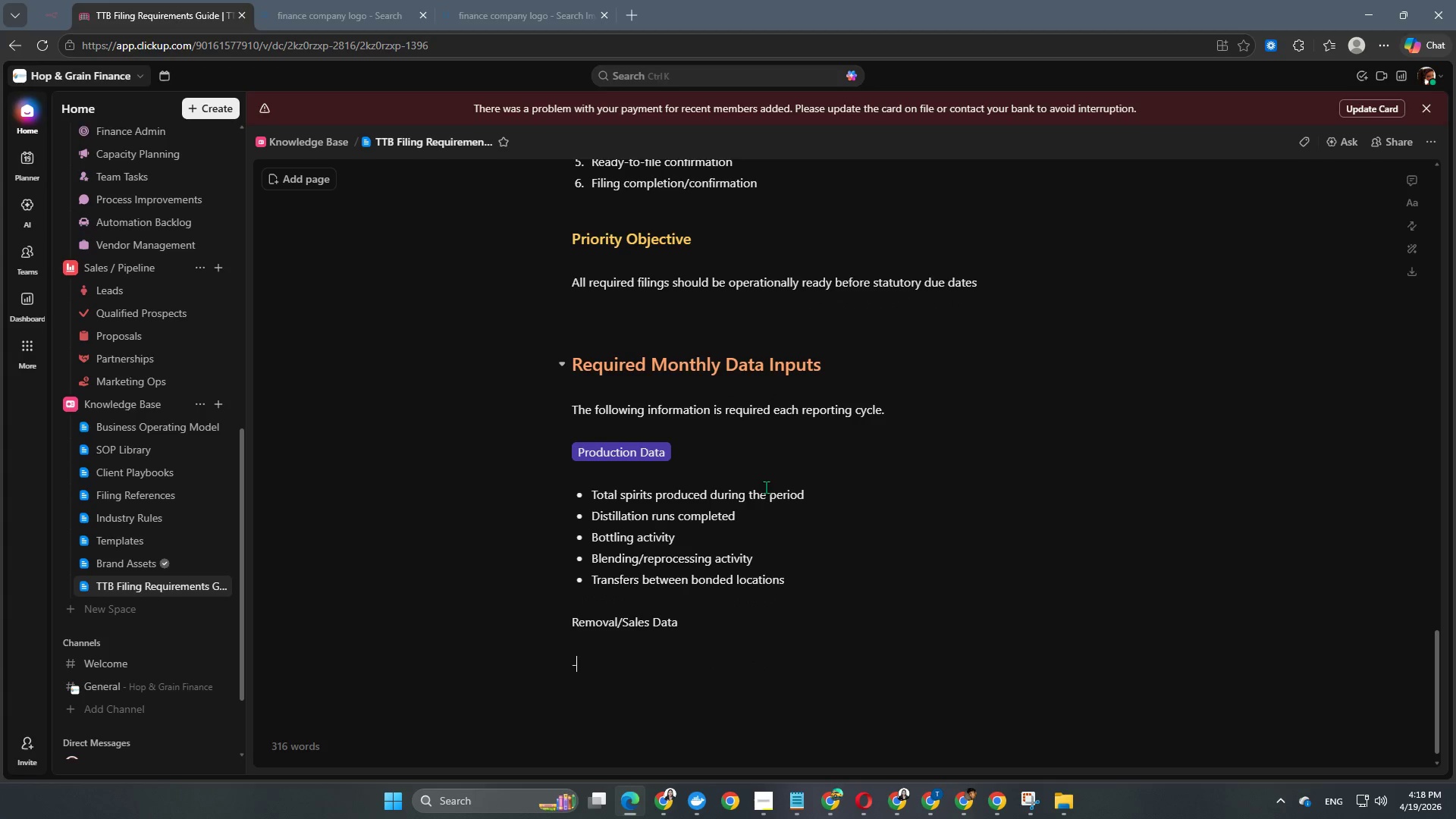 
key(Space)
 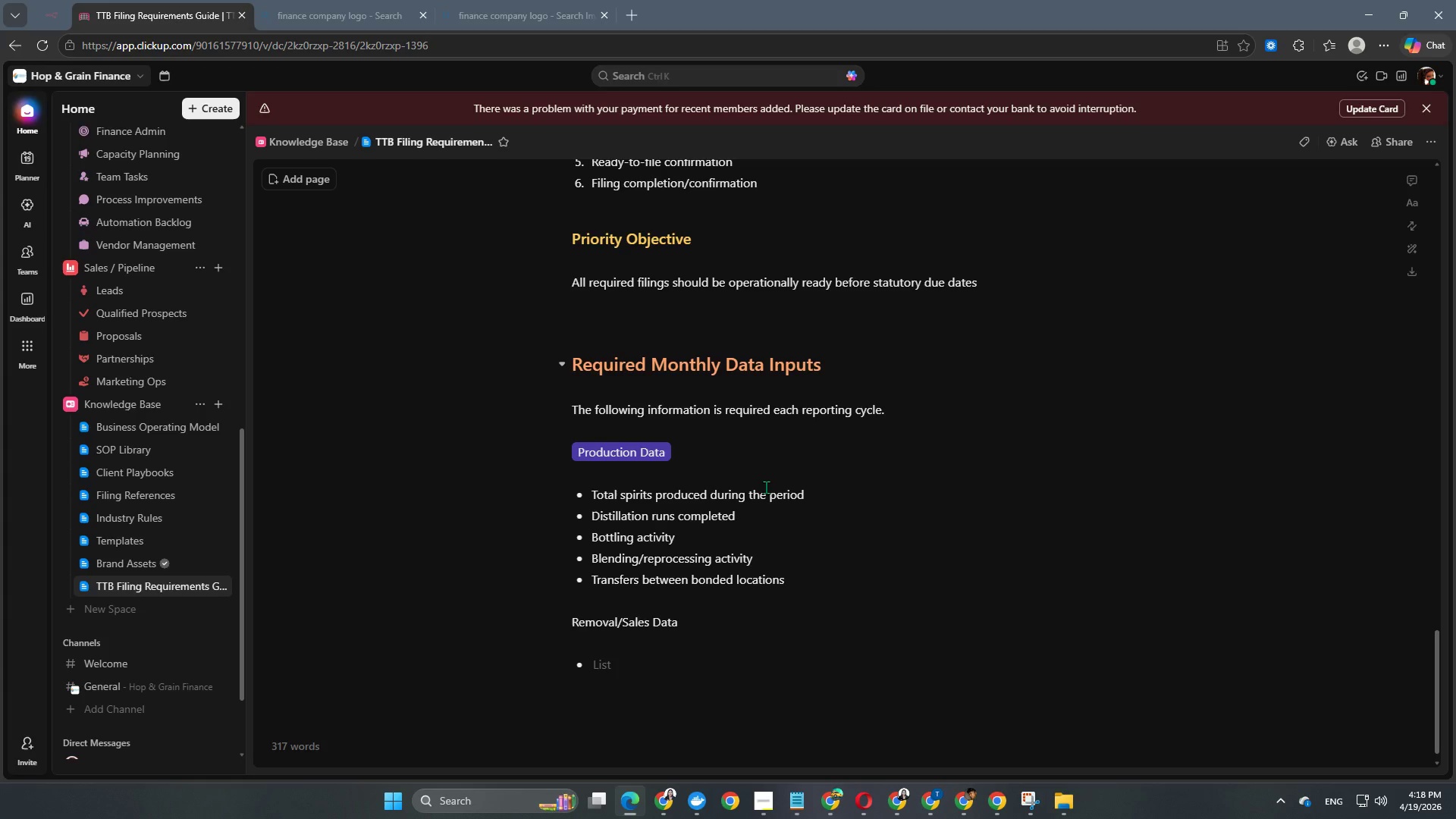 
wait(7.75)
 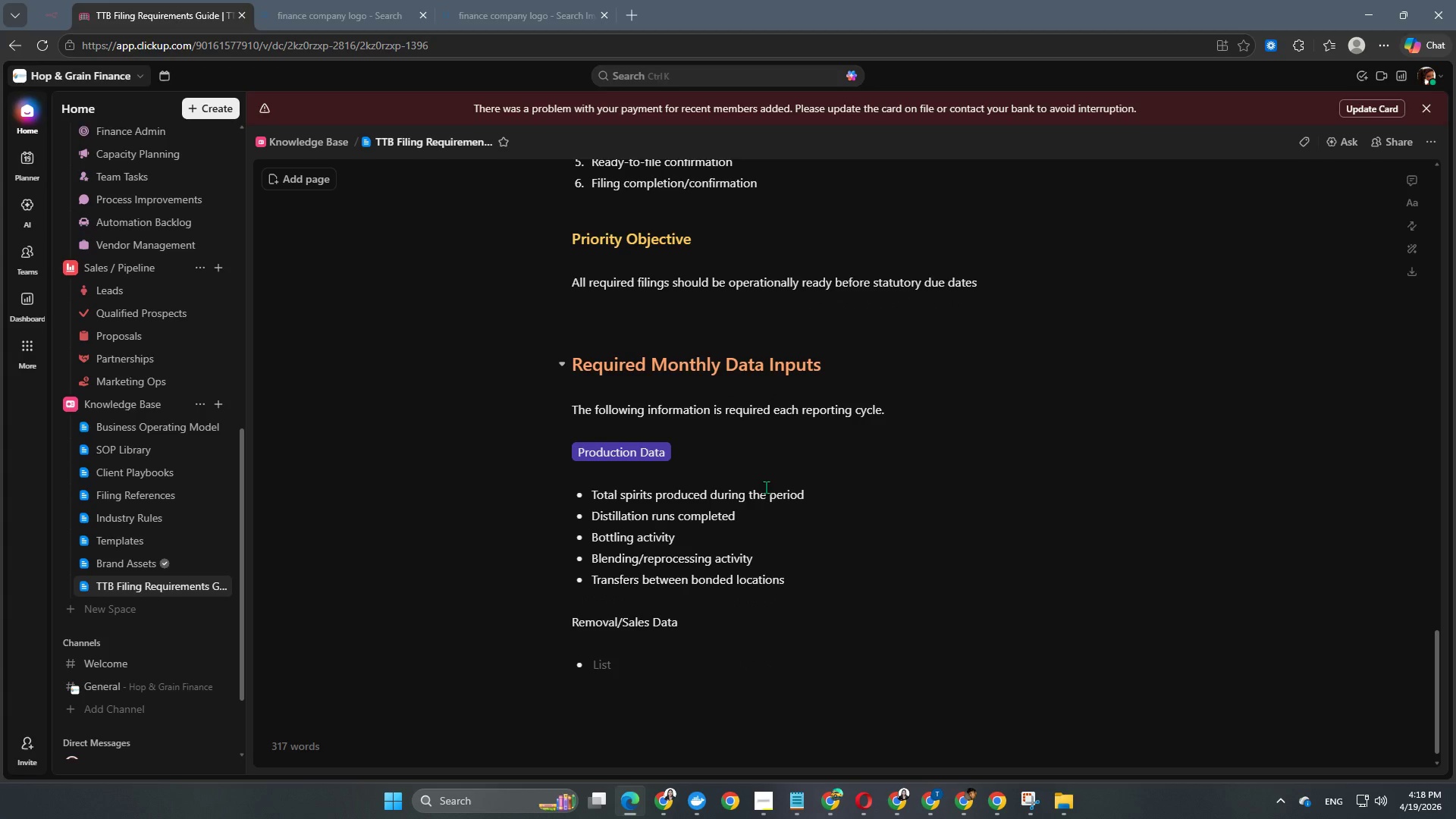 
left_click_drag(start_coordinate=[688, 620], to_coordinate=[522, 617])
 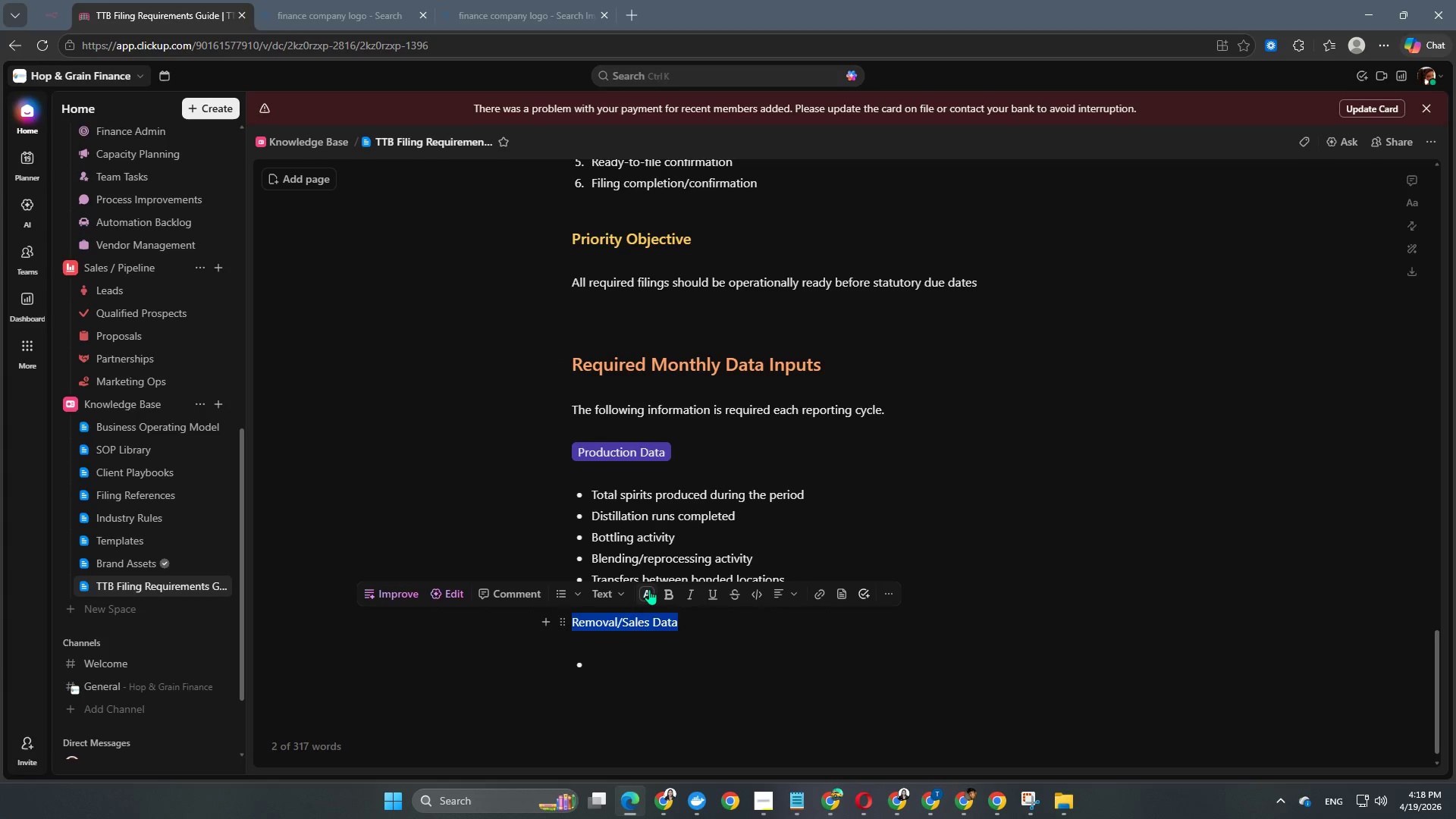 
left_click([649, 589])
 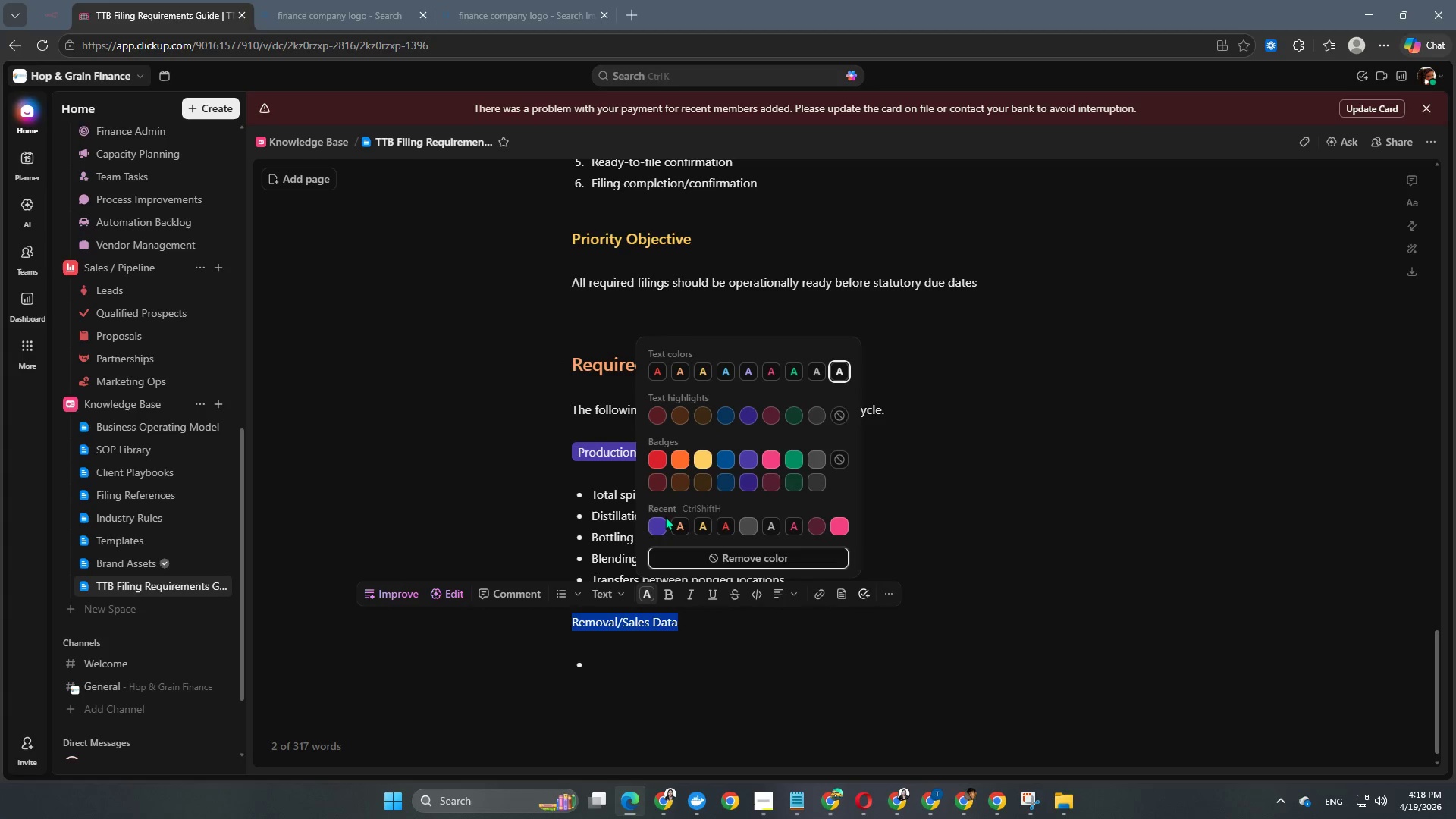 
left_click([657, 520])
 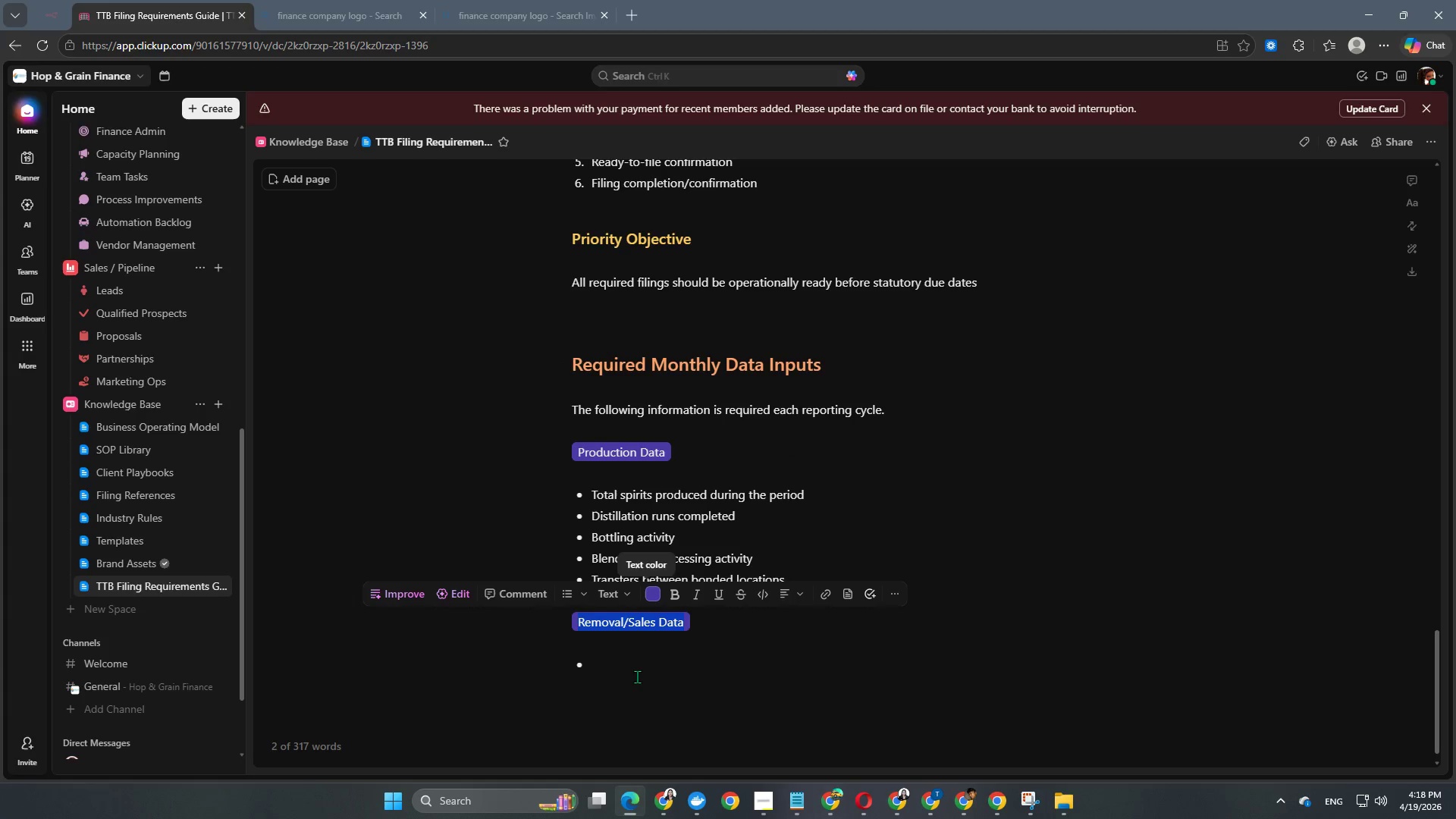 
left_click([637, 673])
 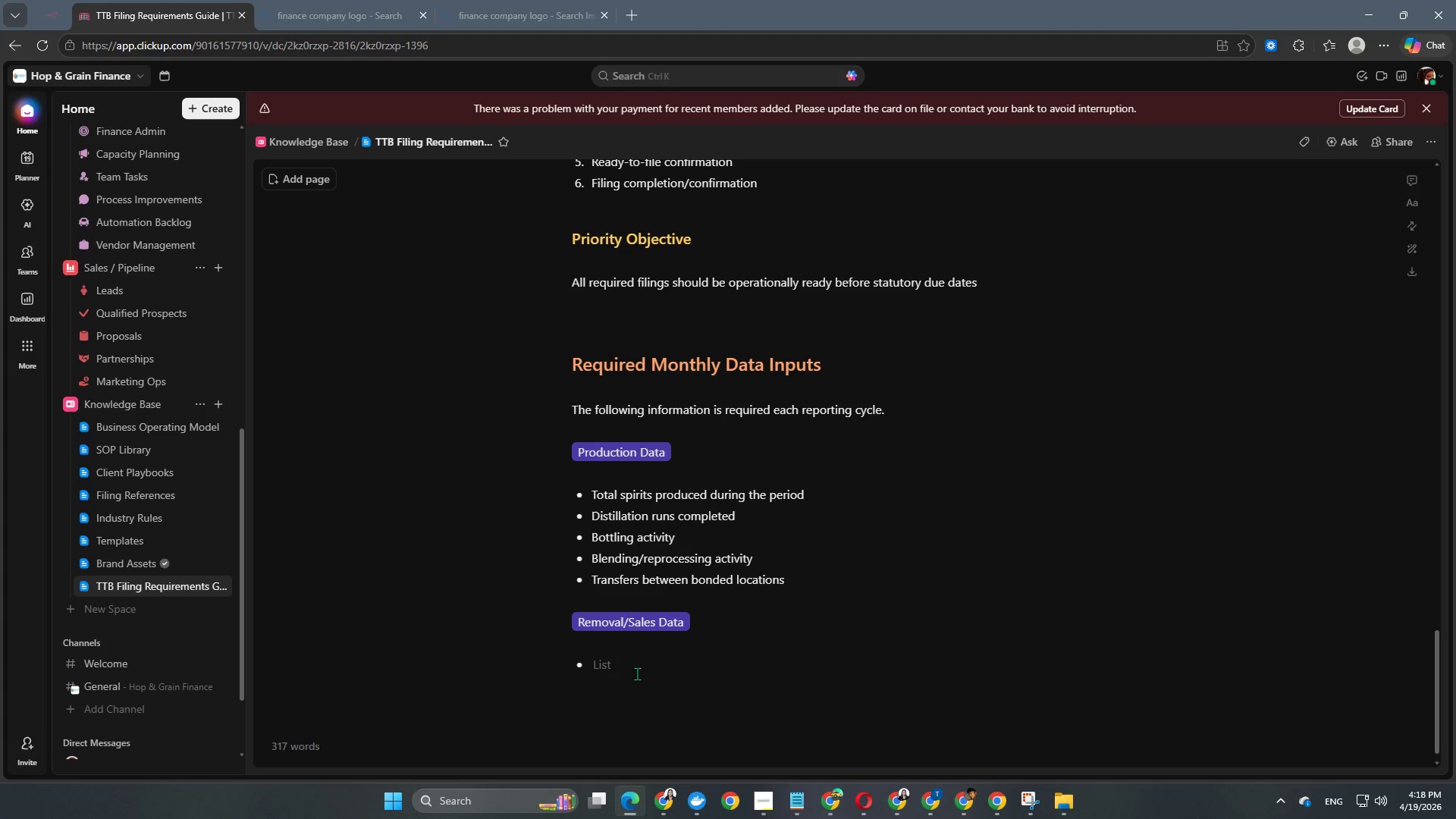 
type(Product )
 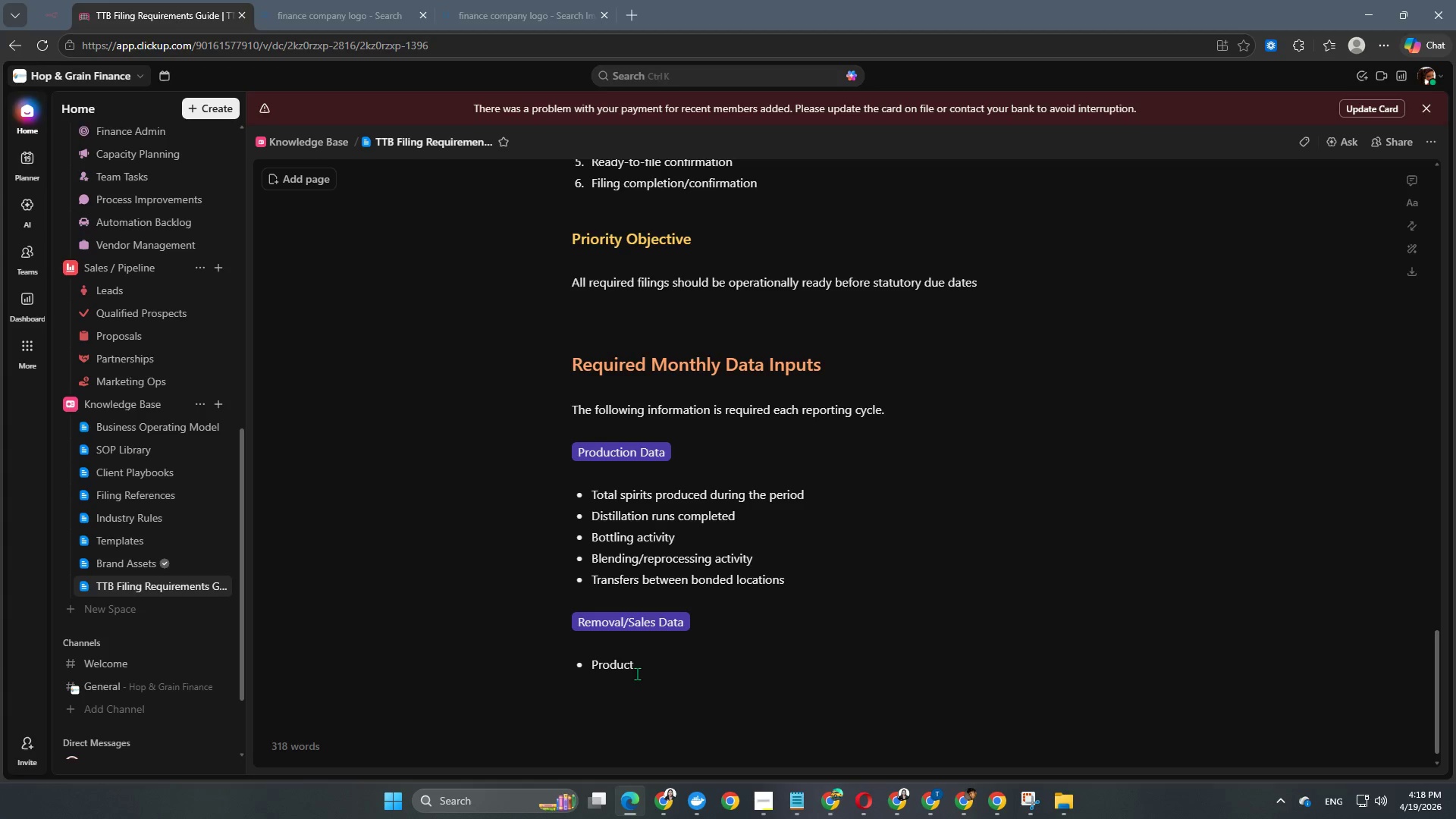 
wait(6.41)
 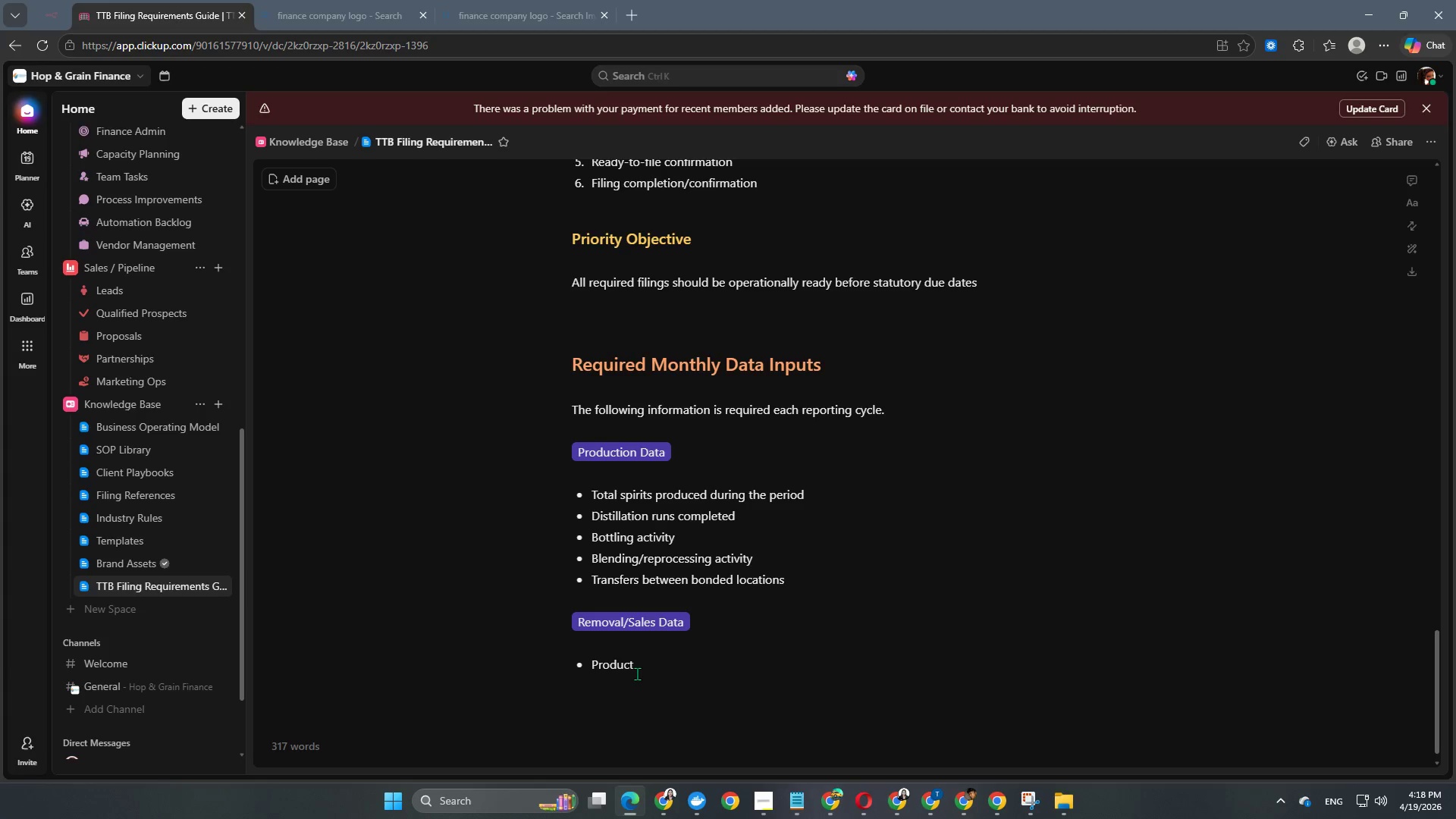 
type(removed for sales)
key(Backspace)
 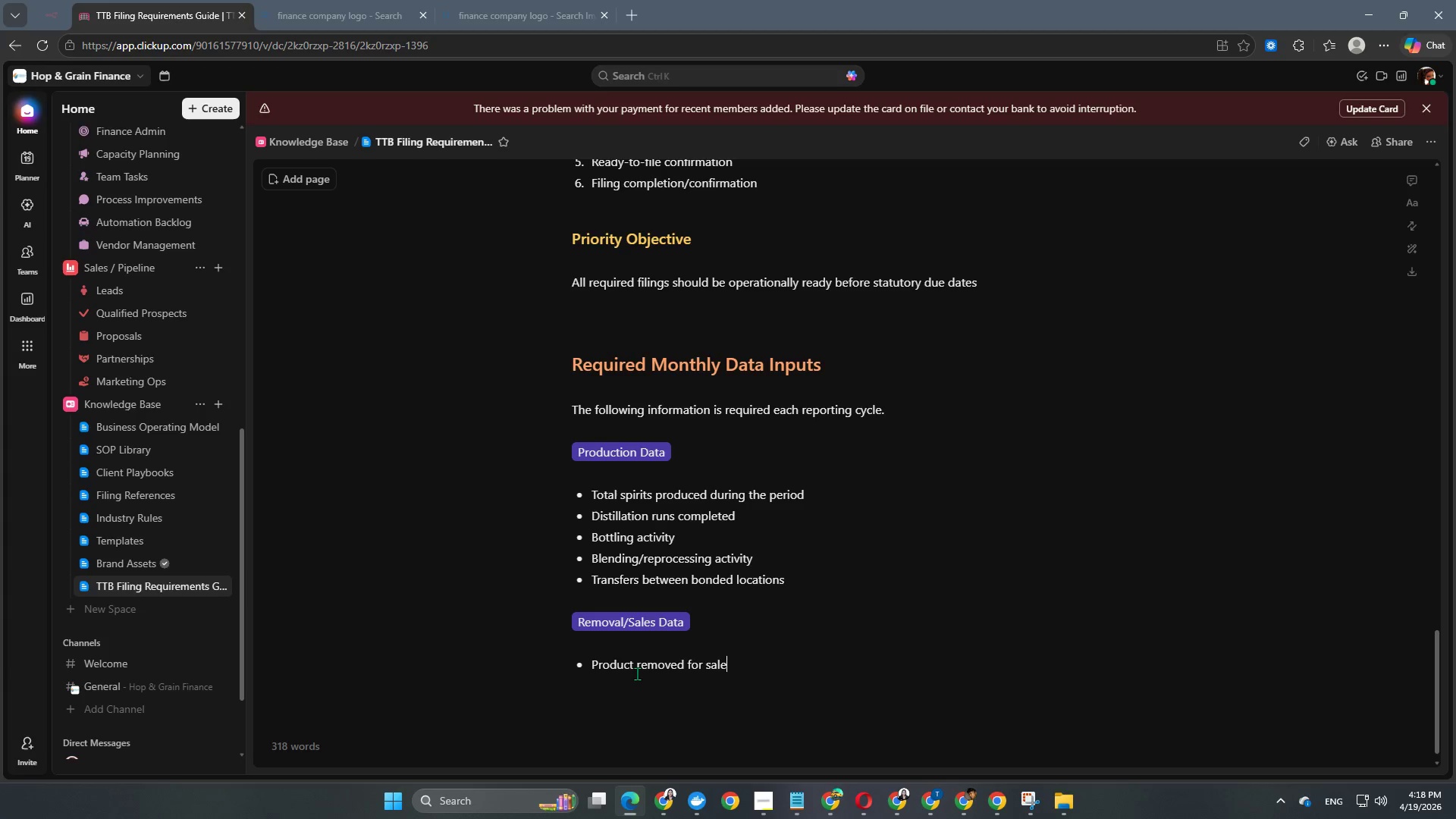 
key(Enter)
 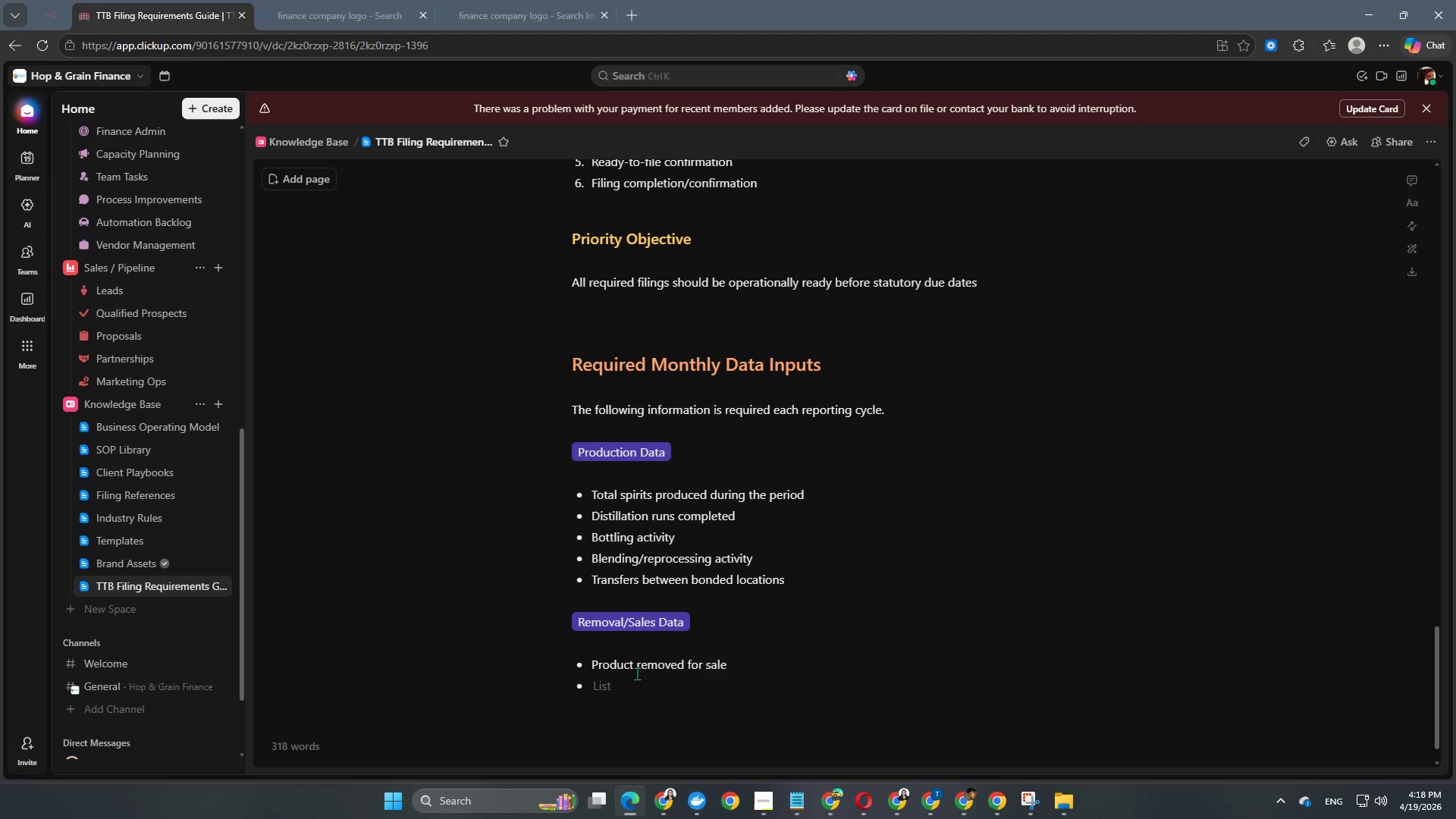 
type(Samples/promotional remove)
key(Backspace)
type(als)
 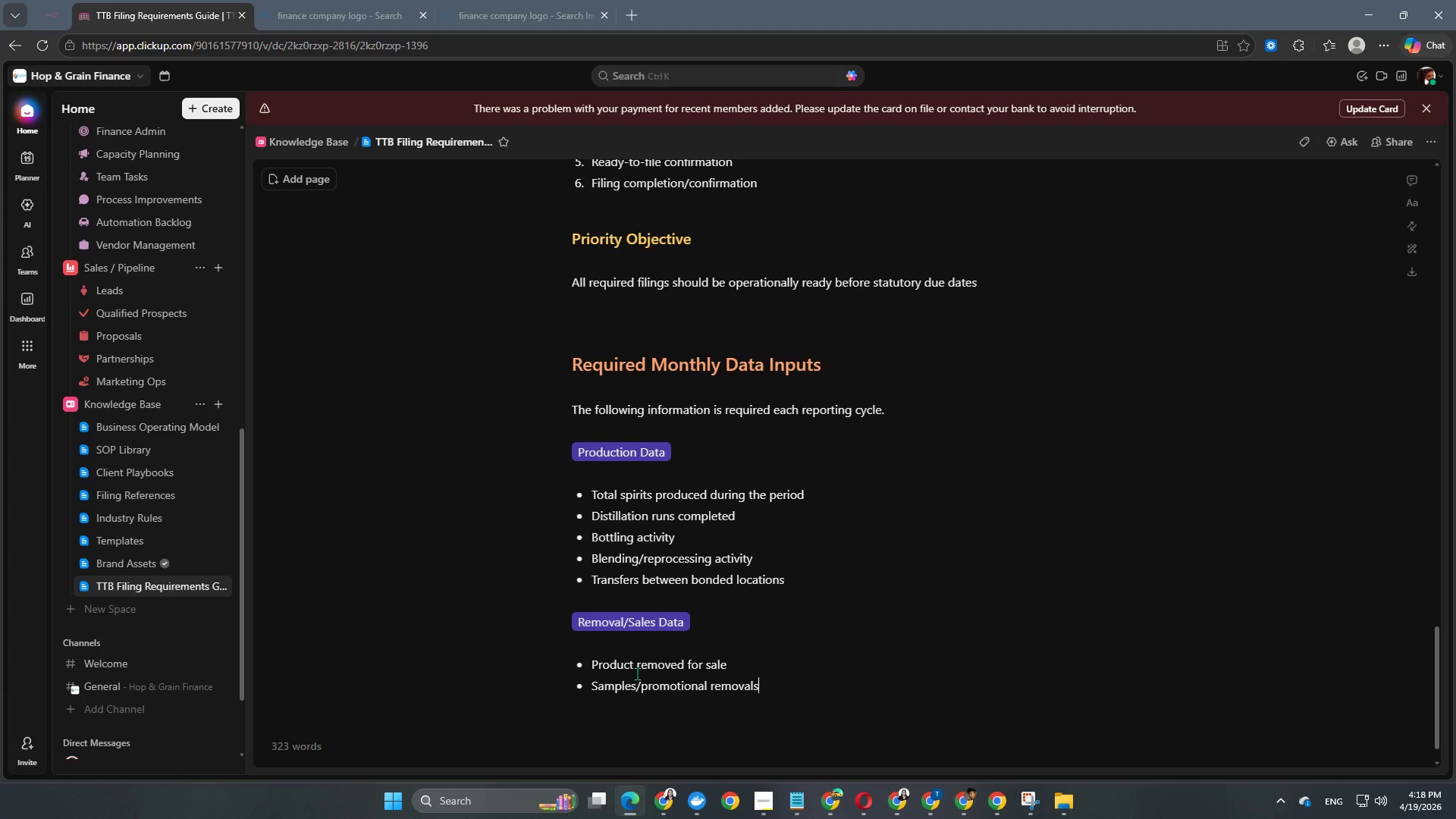 
key(Enter)
 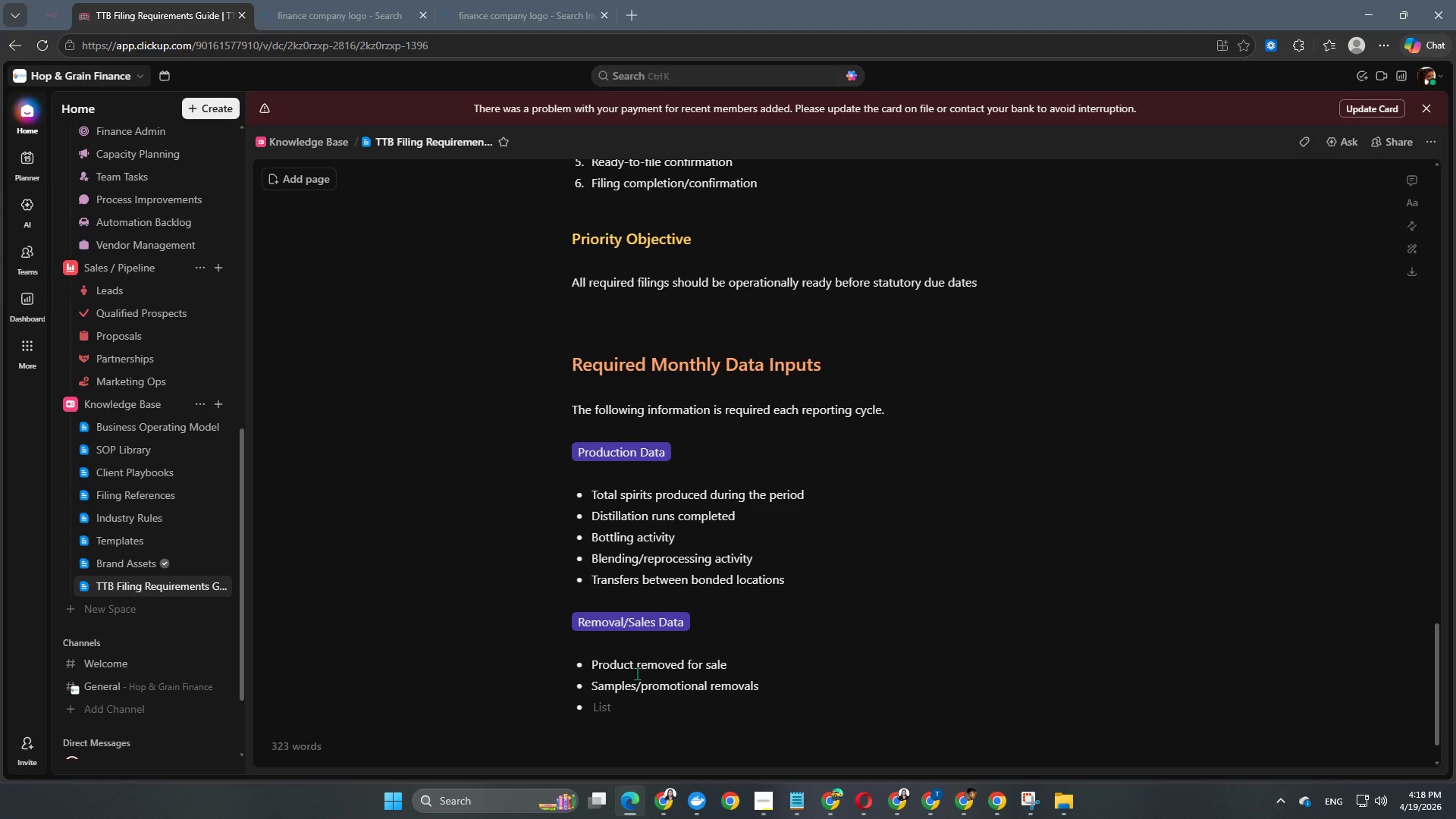 
type(Returns reciev)
key(Backspace)
key(Backspace)
type(e)
key(Backspace)
key(Backspace)
type(eived)
 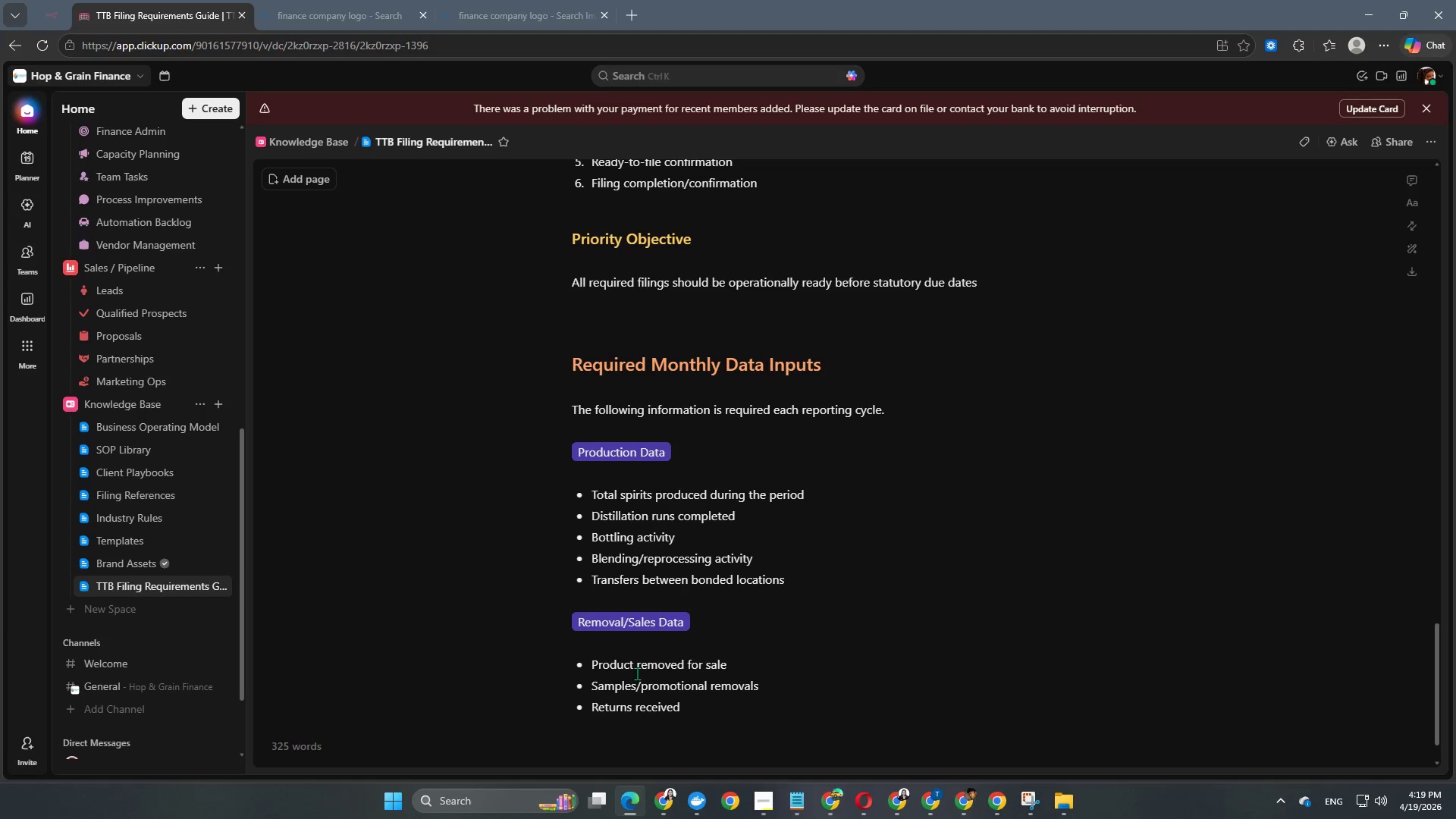 
key(Enter)
 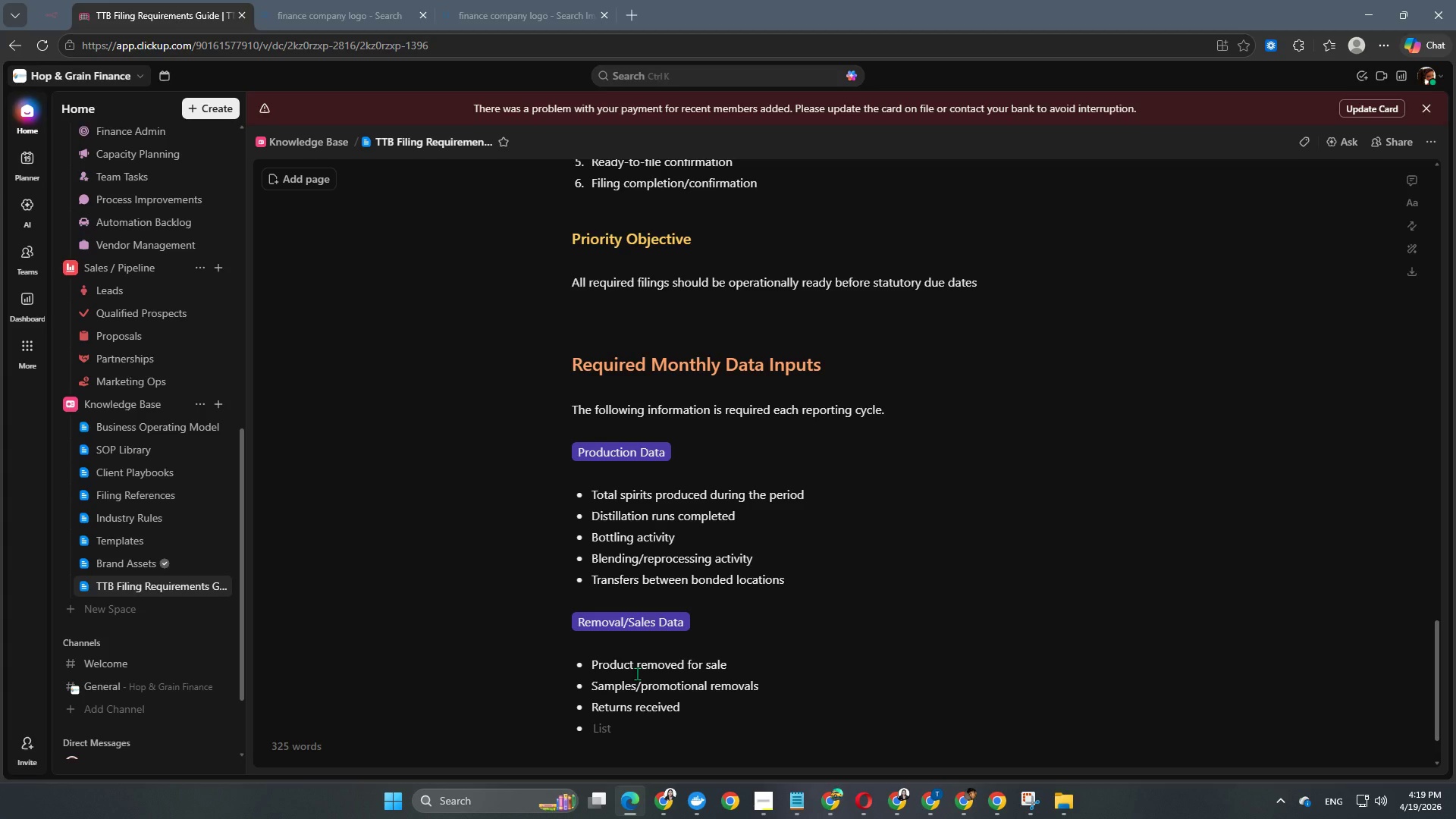 
type(Expiort)
key(Backspace)
key(Backspace)
key(Backspace)
key(Backspace)
type(orts remove)
key(Backspace)
type(als if applicable)
 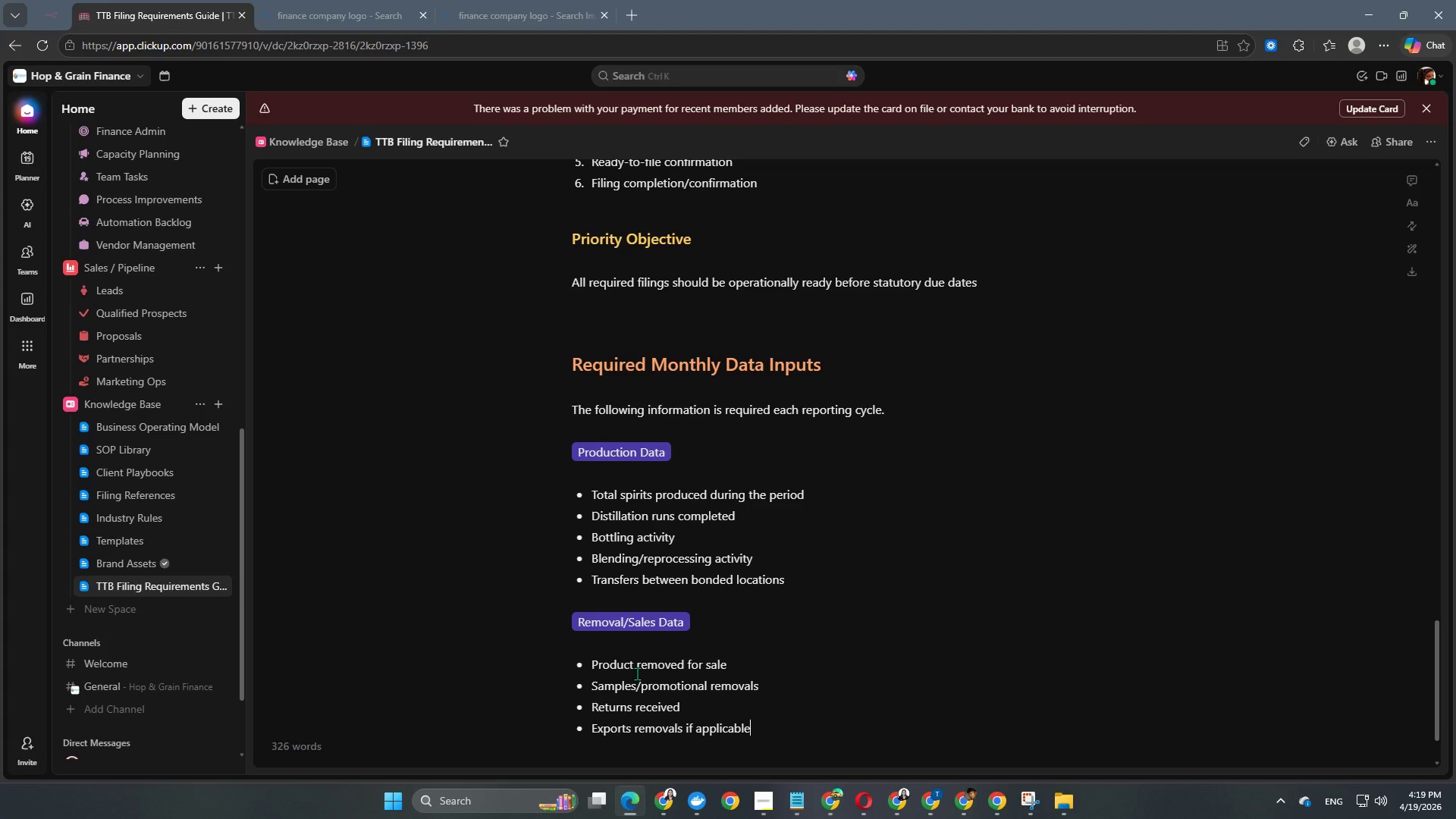 
key(Enter)
 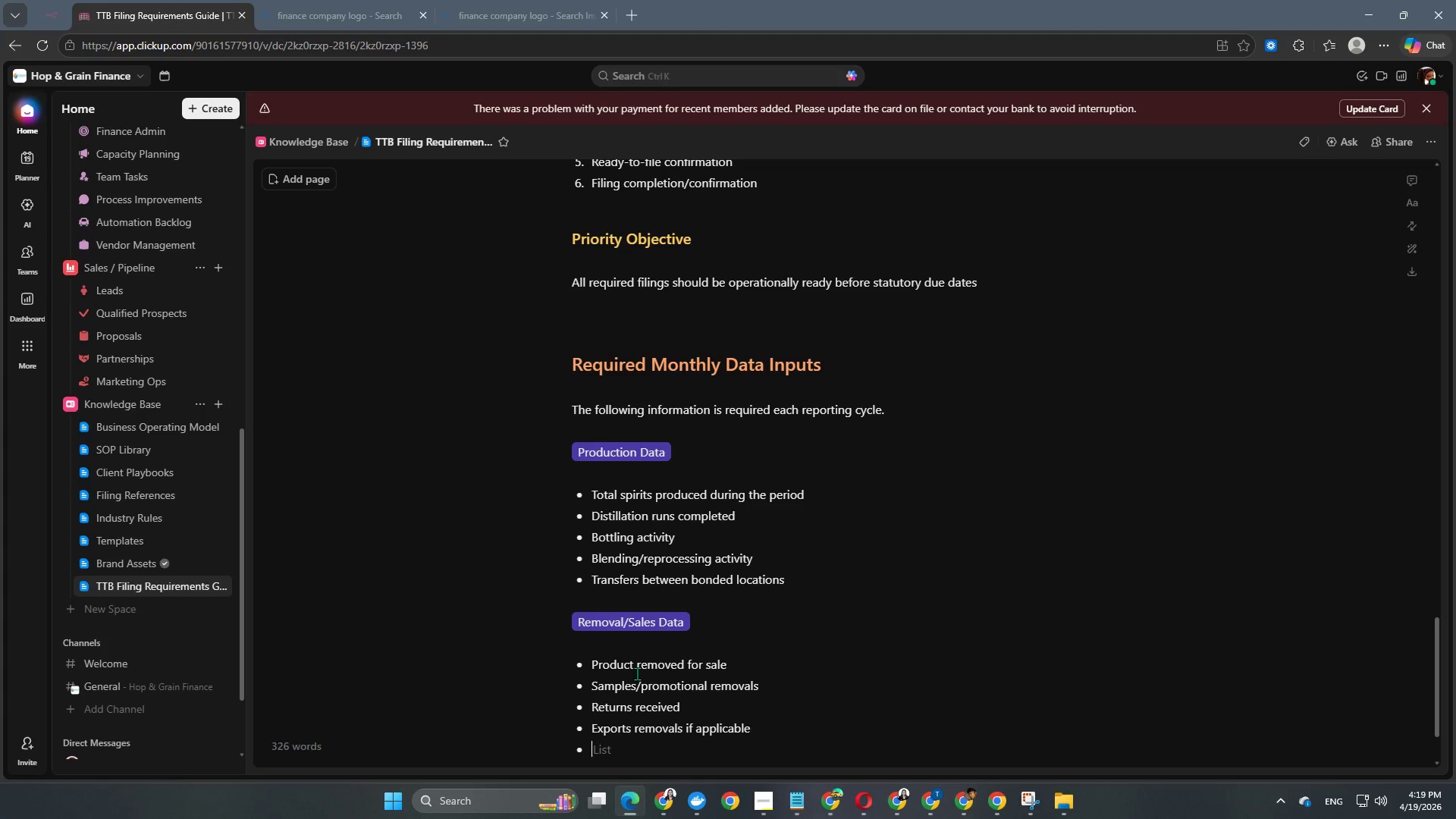 
key(Enter)
 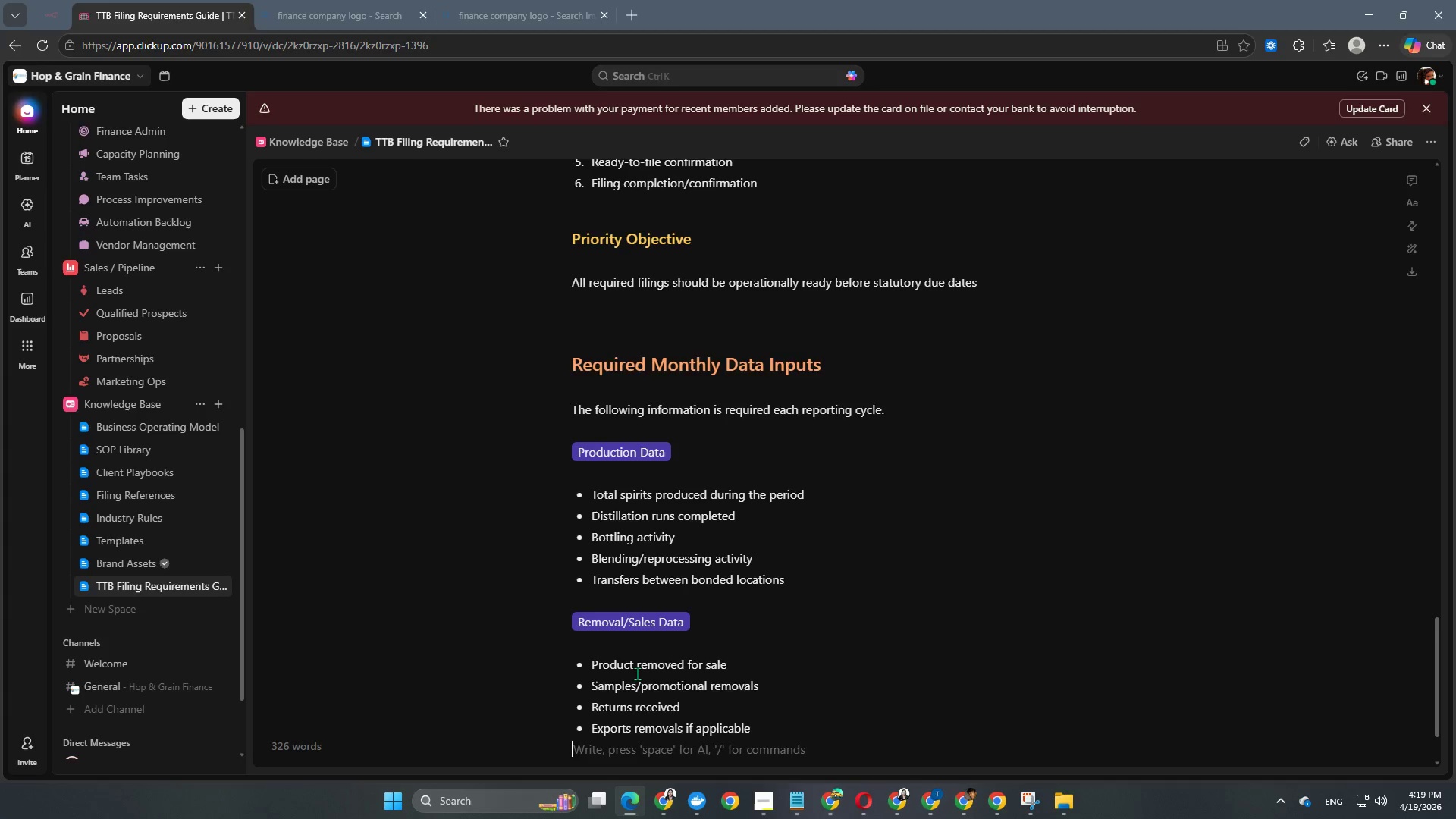 
key(Enter)
 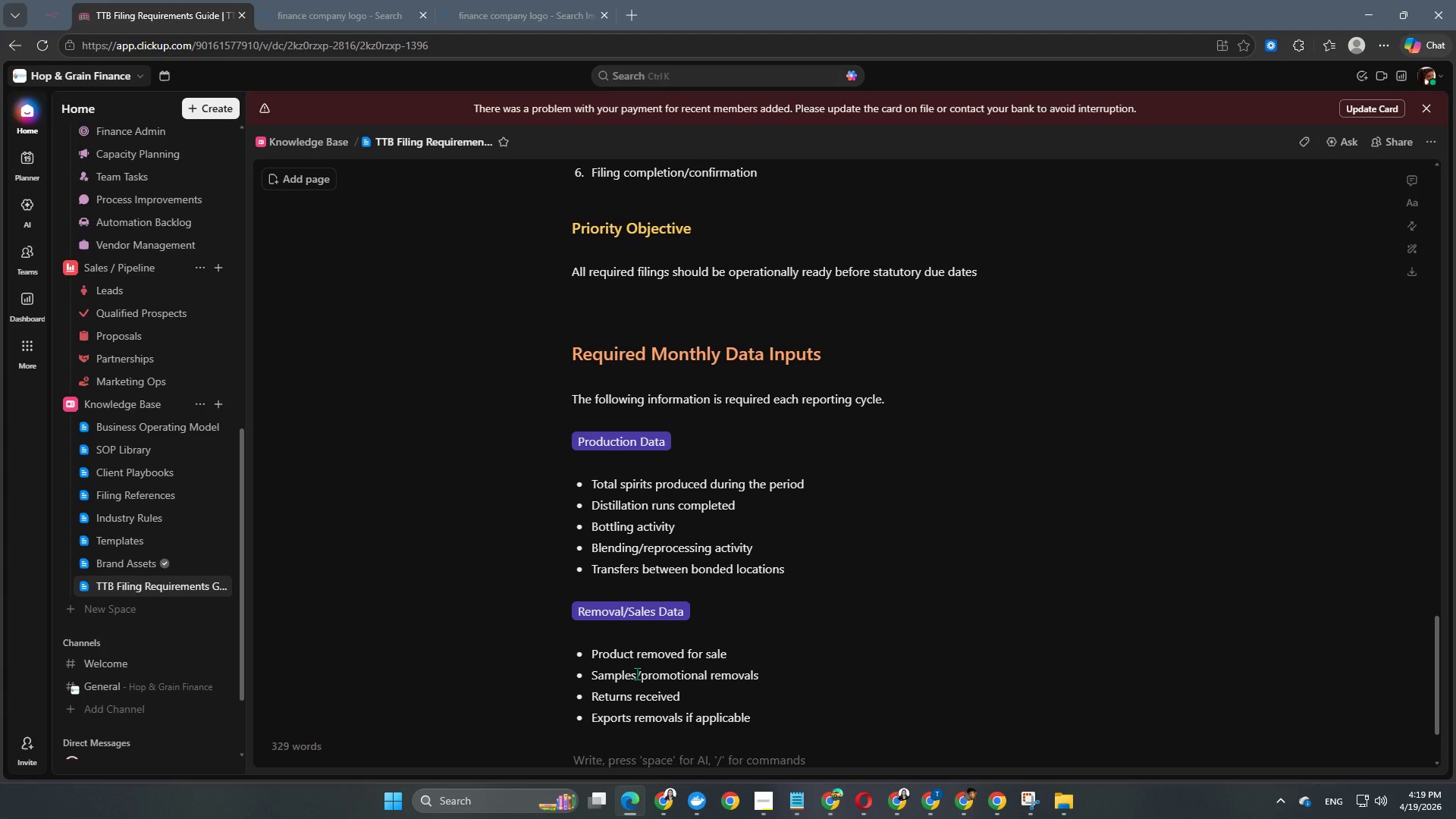 
scroll: coordinate [637, 673], scroll_direction: down, amount: 5.0
 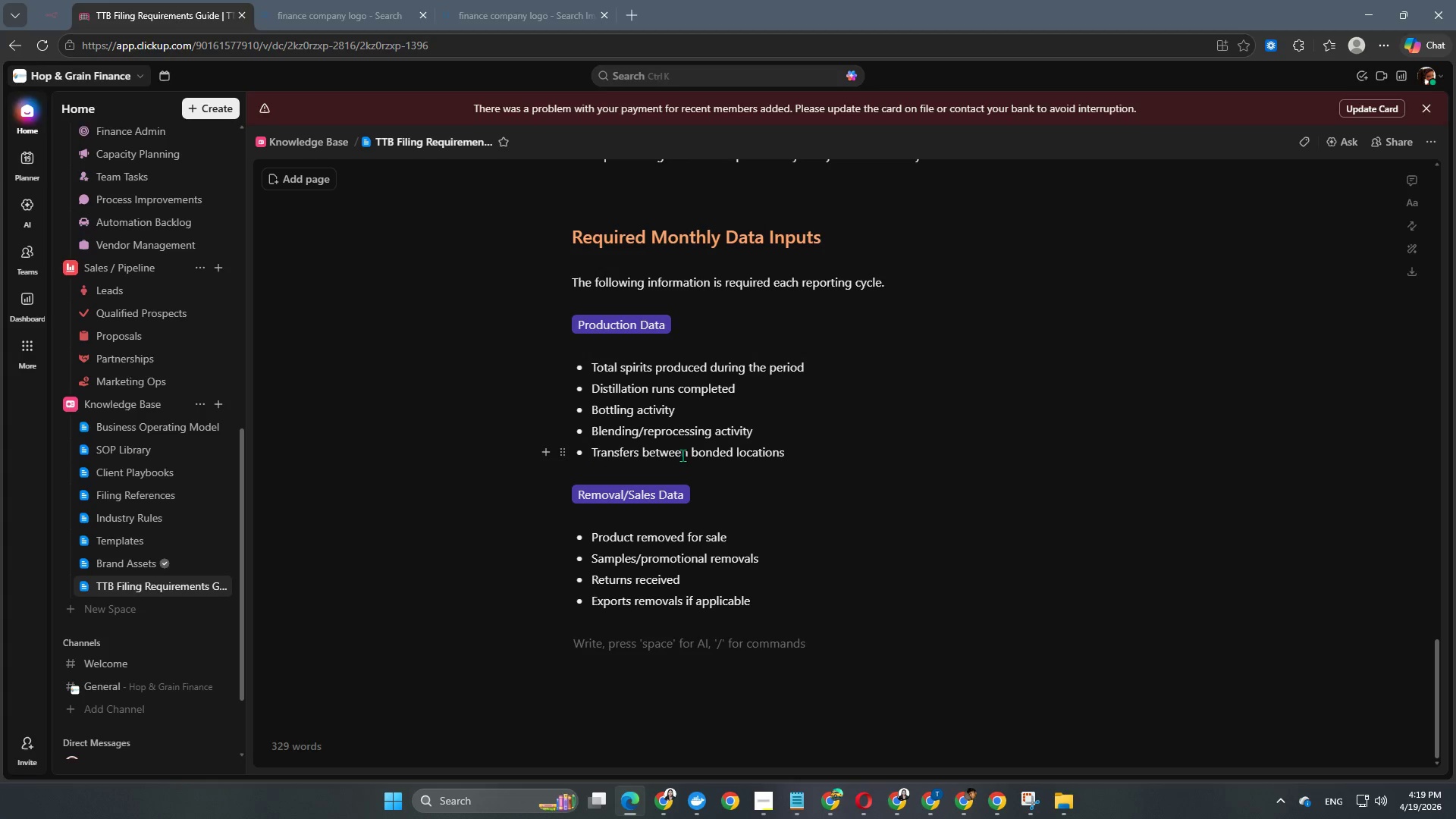 
wait(12.48)
 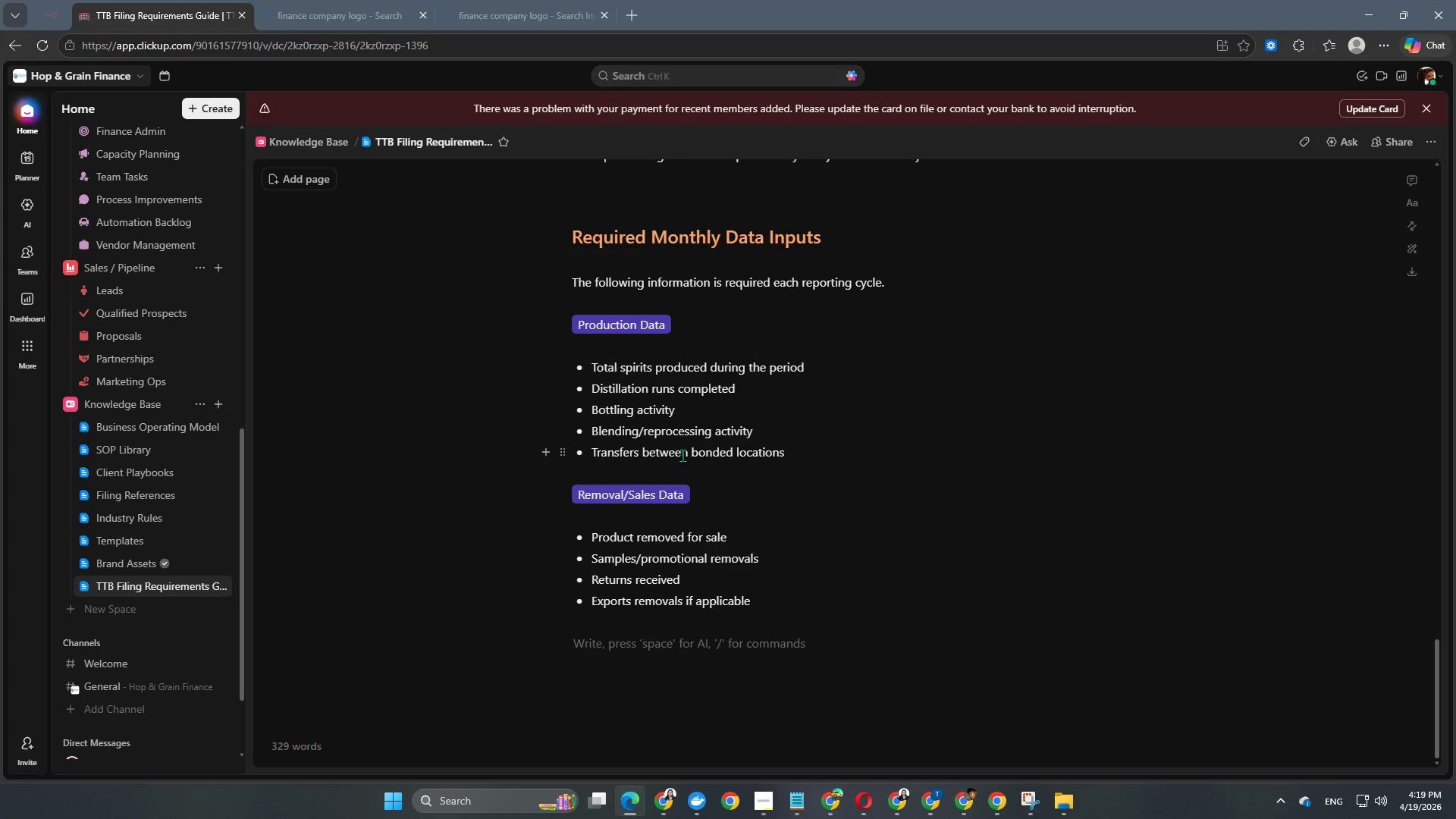 
scroll: coordinate [654, 576], scroll_direction: down, amount: 3.0
 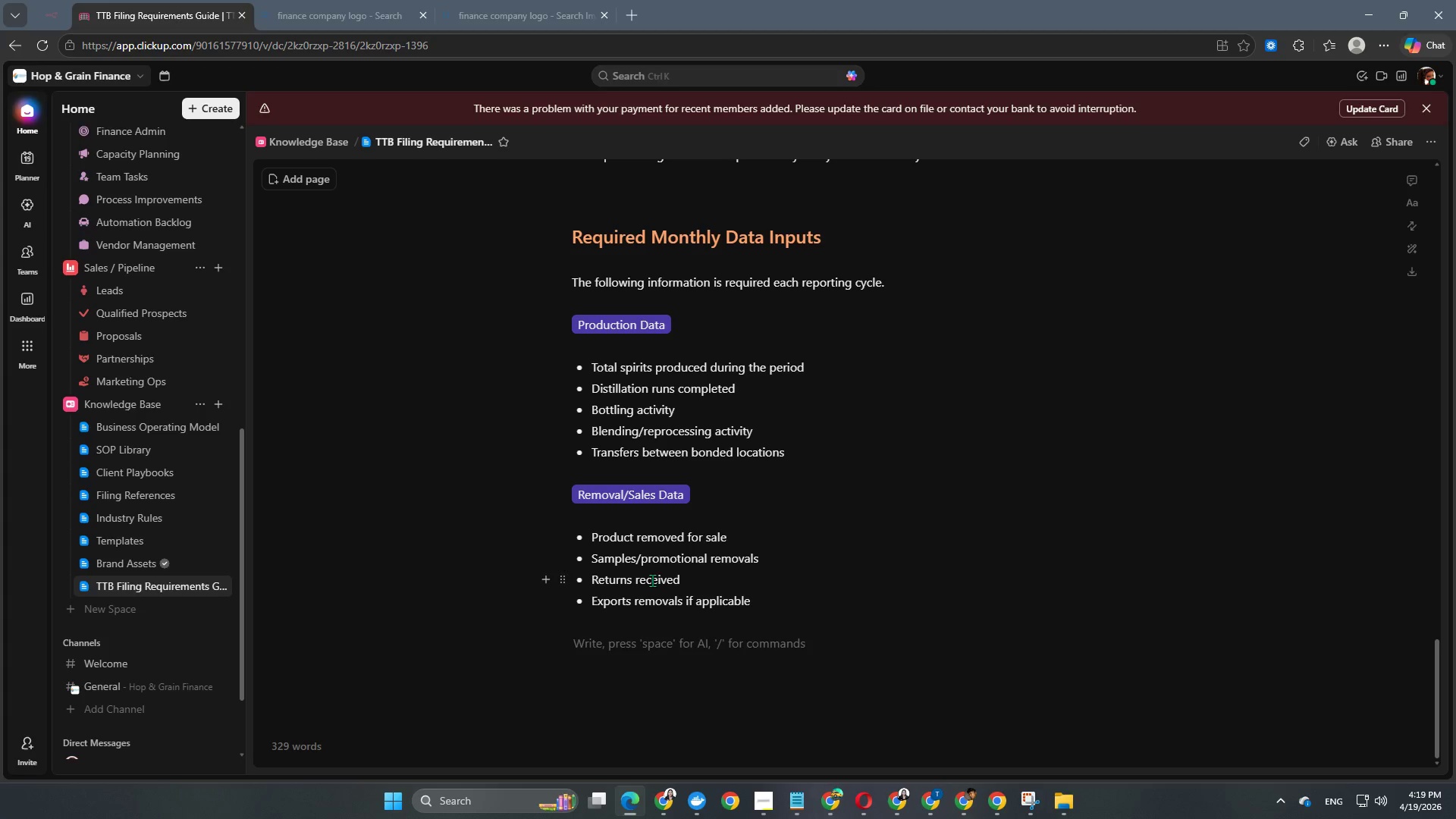 
type(Inventory Dta)
 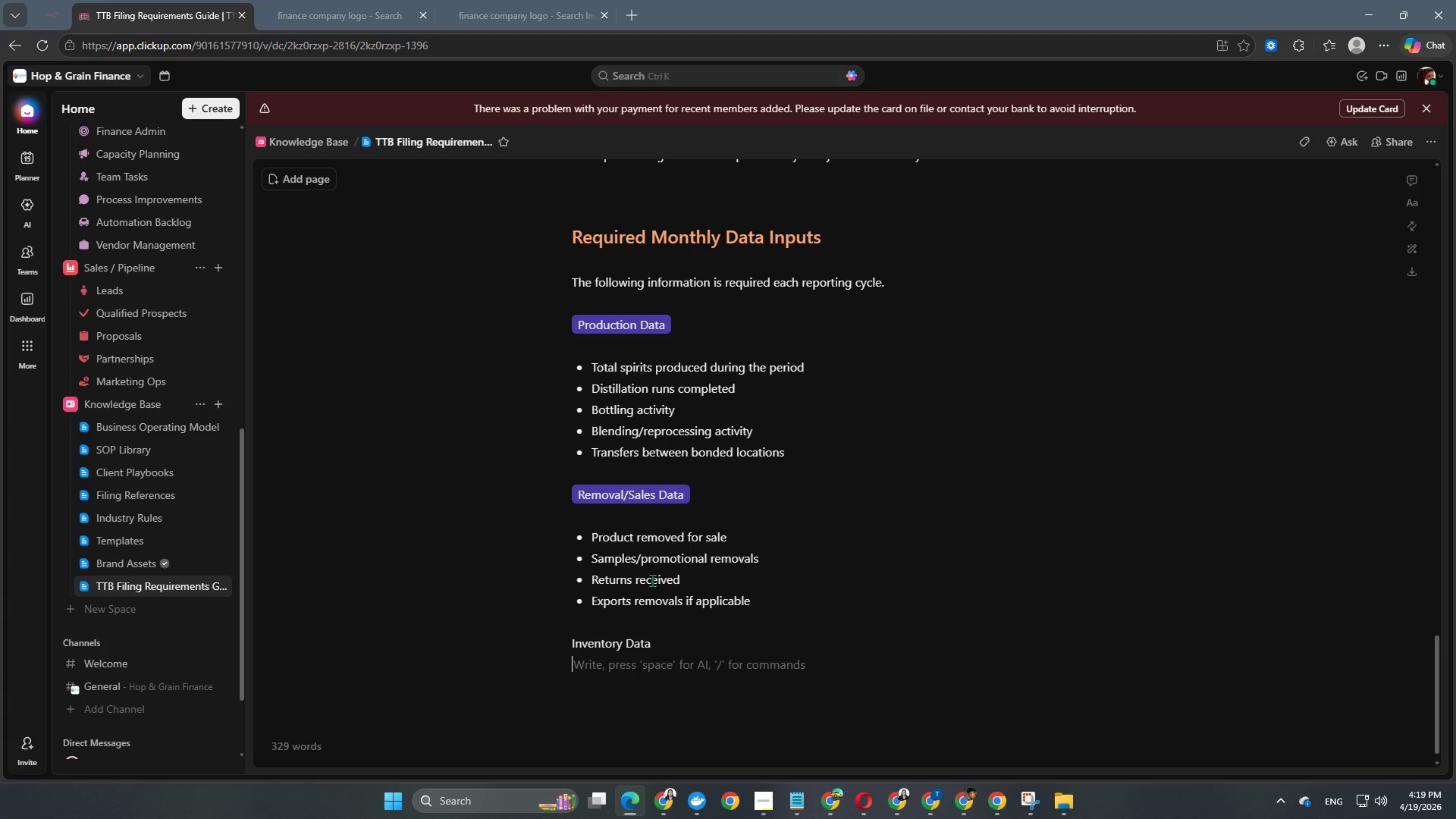 
key(Enter)
 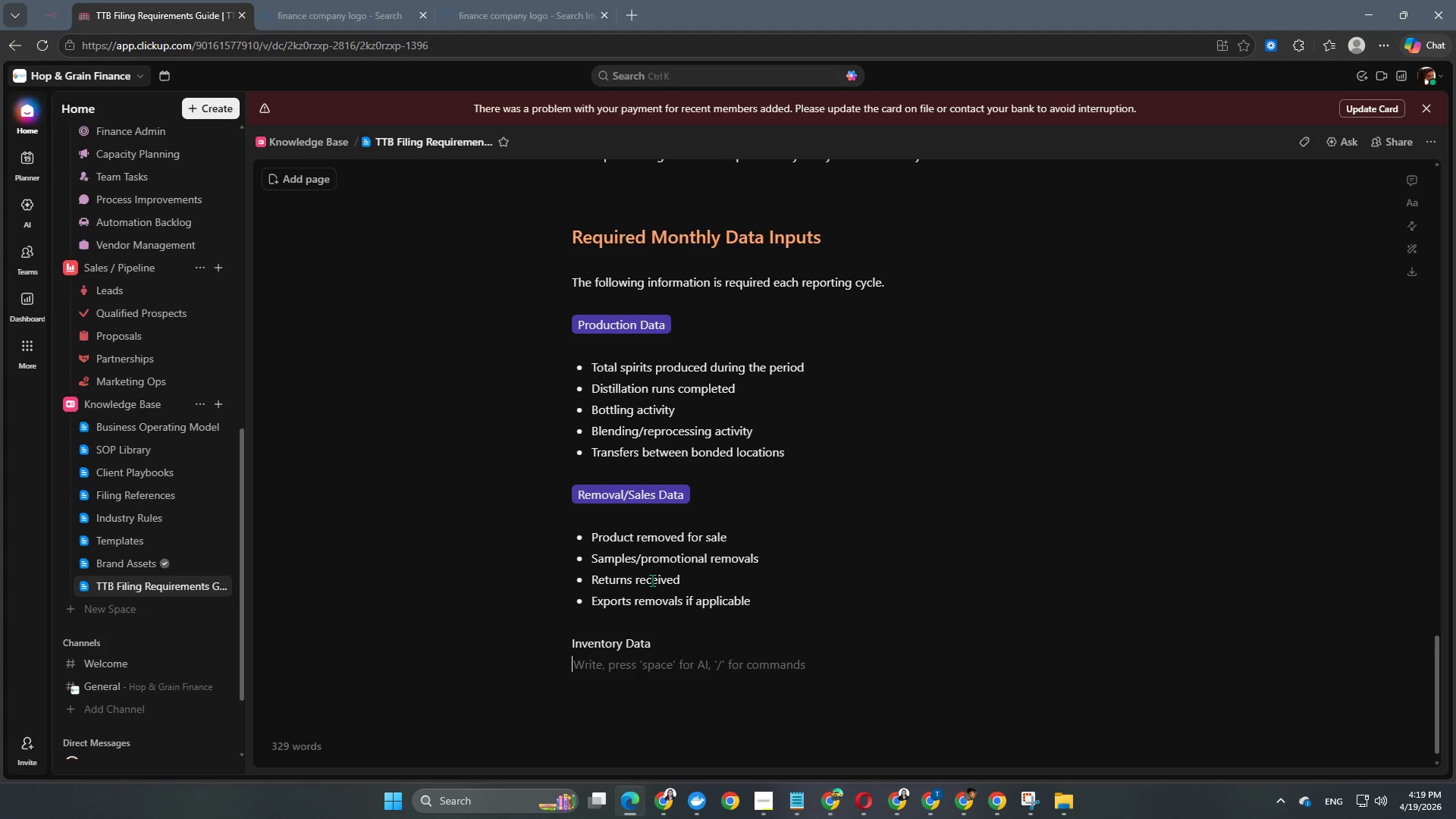 
key(Enter)
 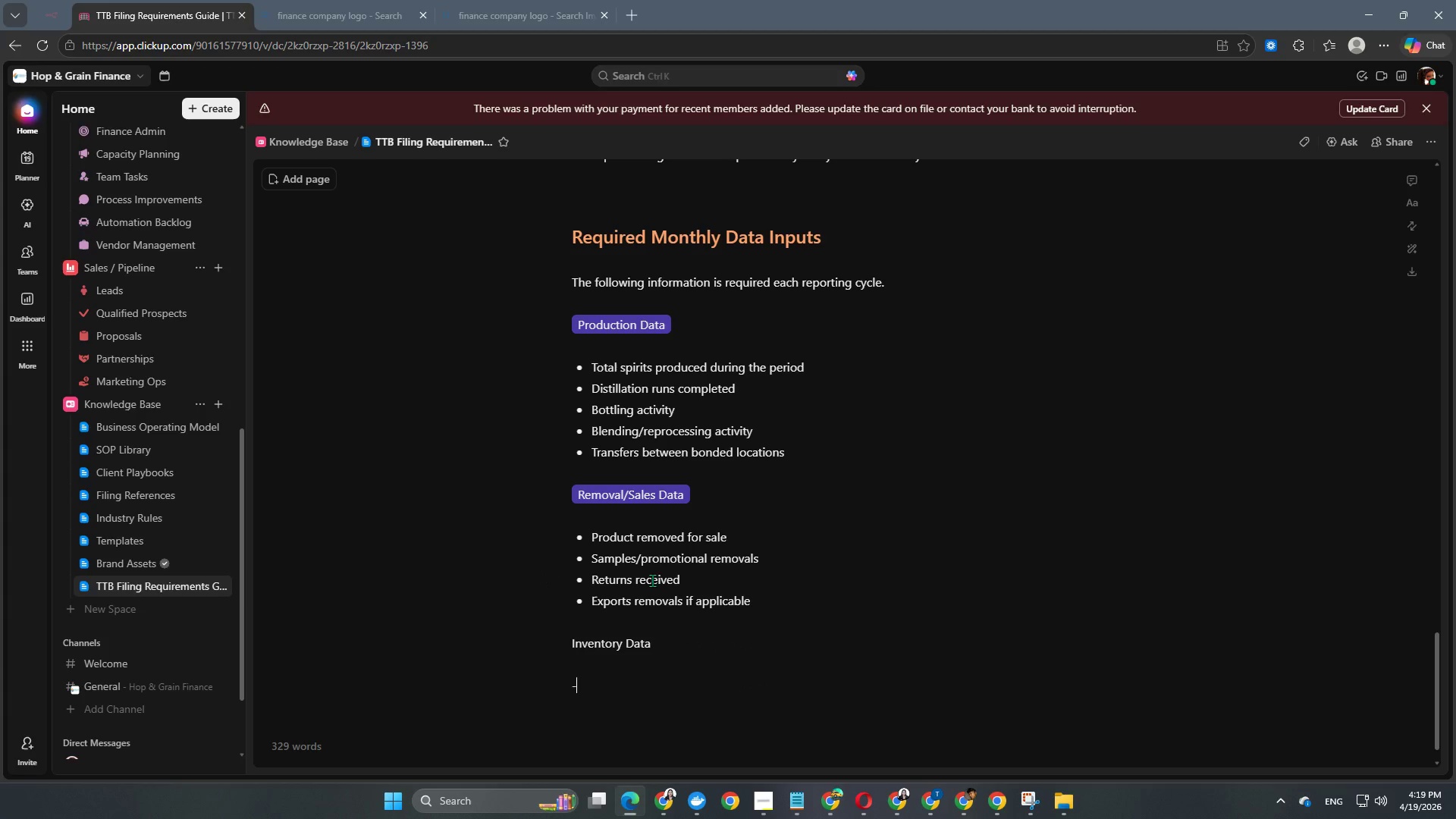 
key(Minus)
 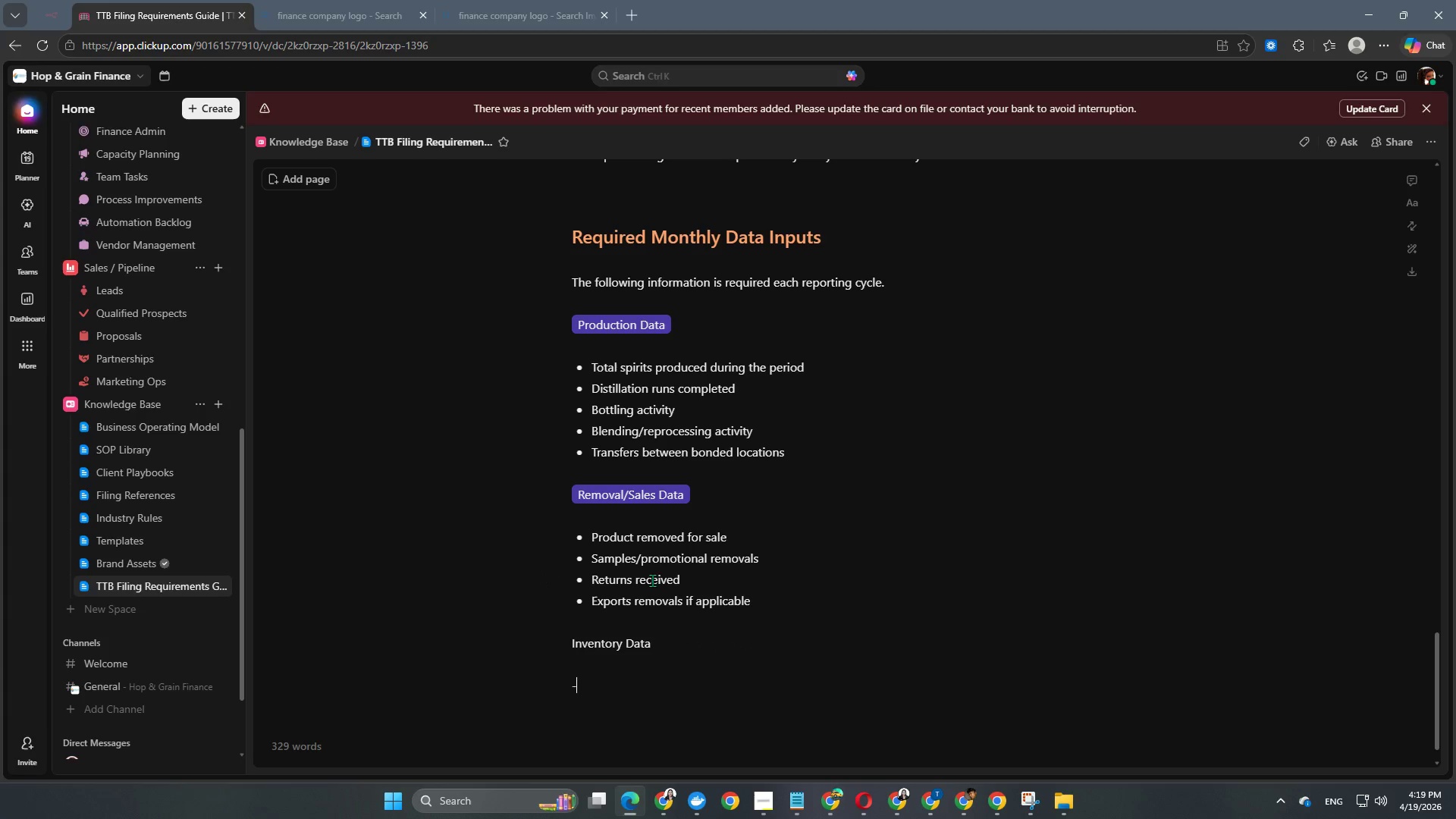 
key(Space)
 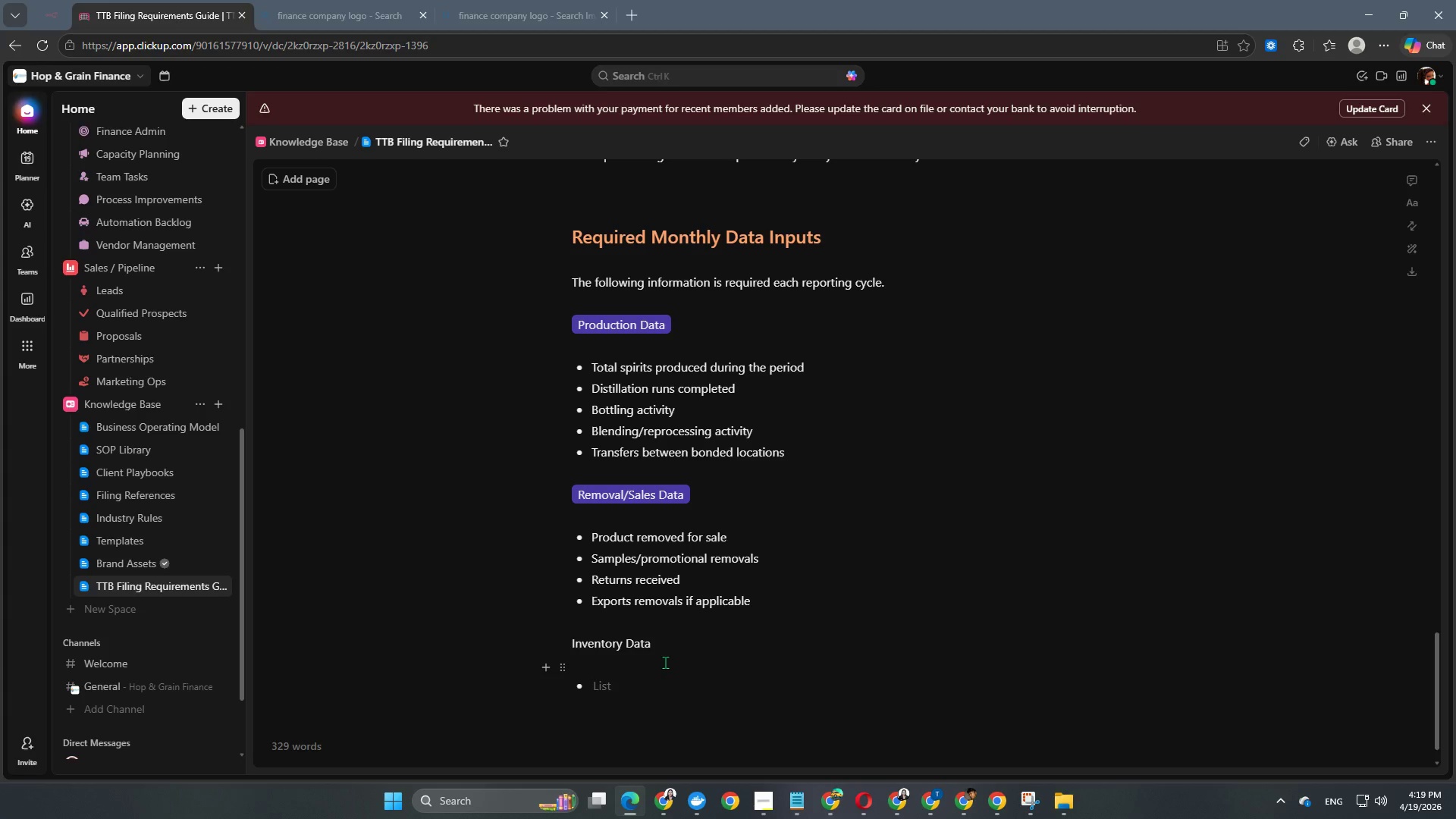 
left_click_drag(start_coordinate=[662, 646], to_coordinate=[569, 641])
 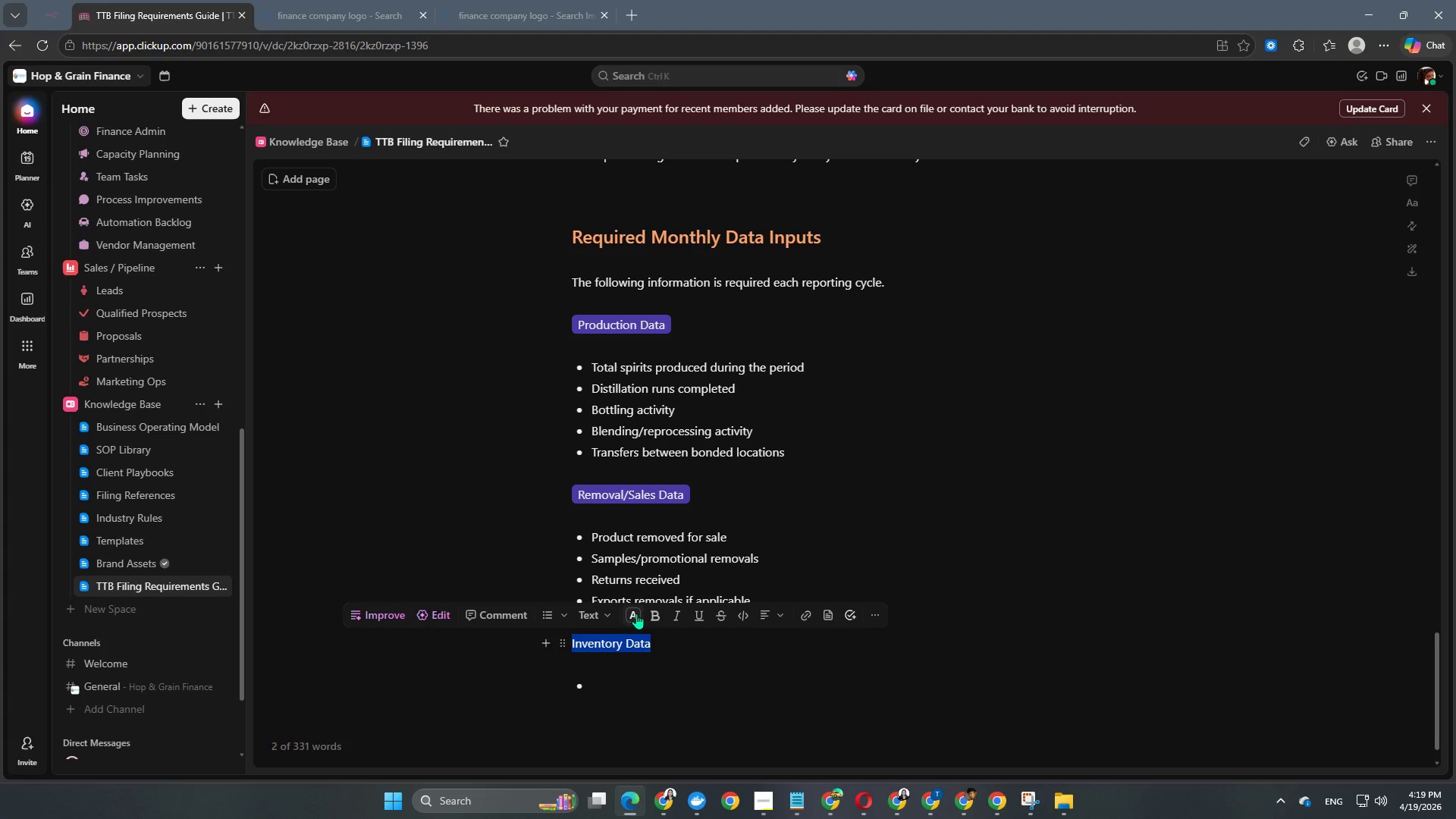 
left_click([634, 614])
 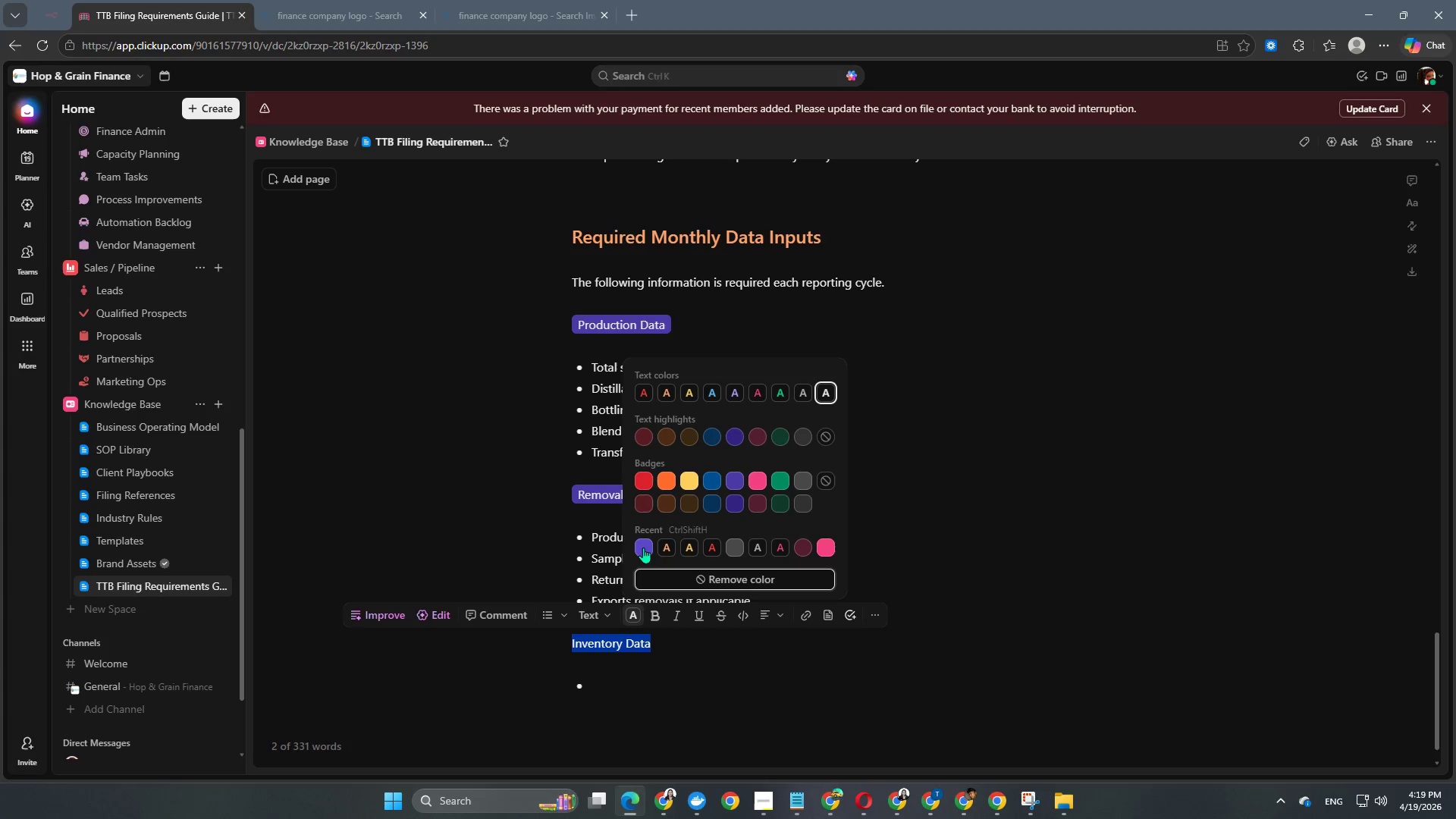 
double_click([642, 682])
 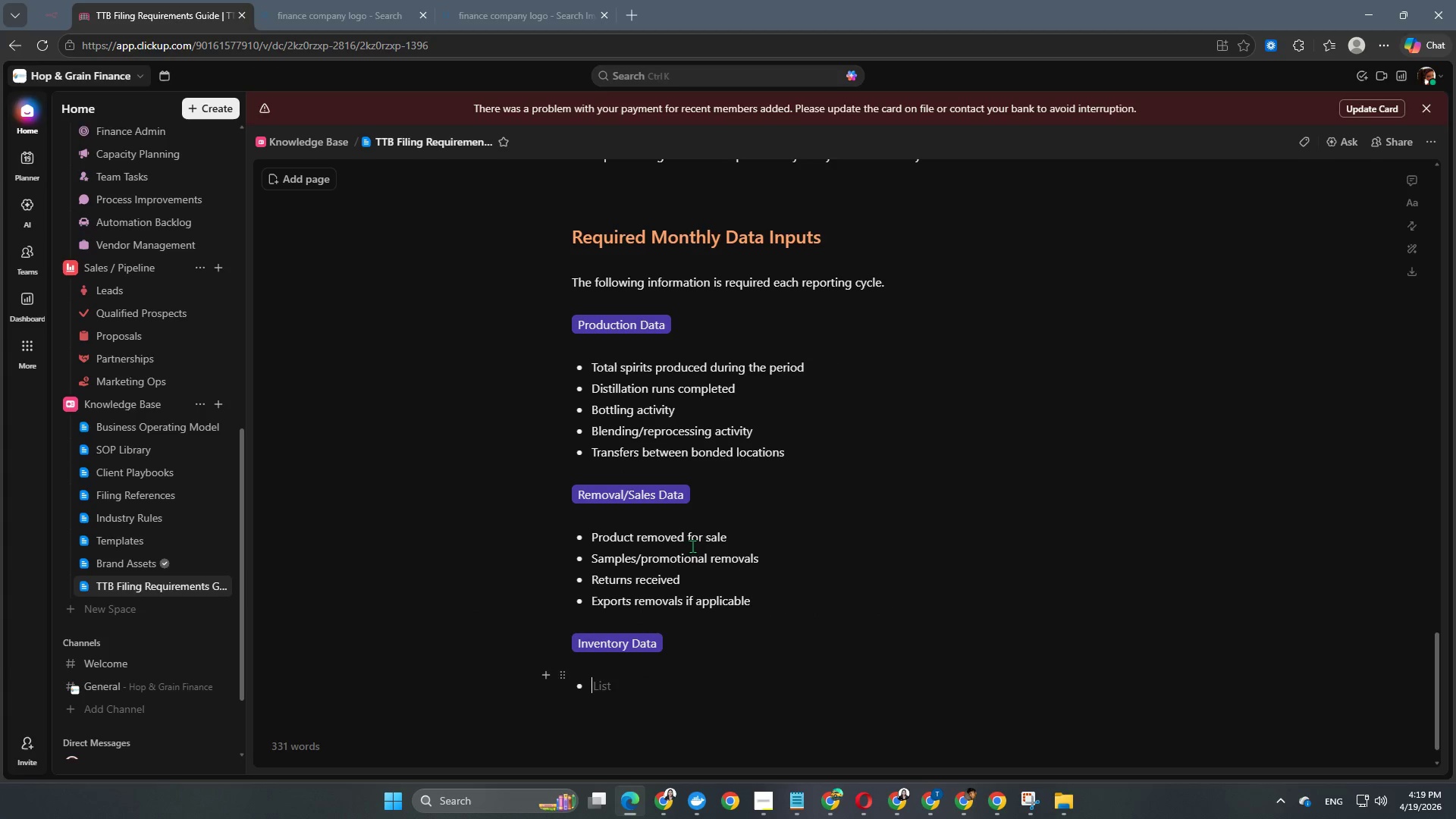 
scroll: coordinate [702, 520], scroll_direction: down, amount: 4.0
 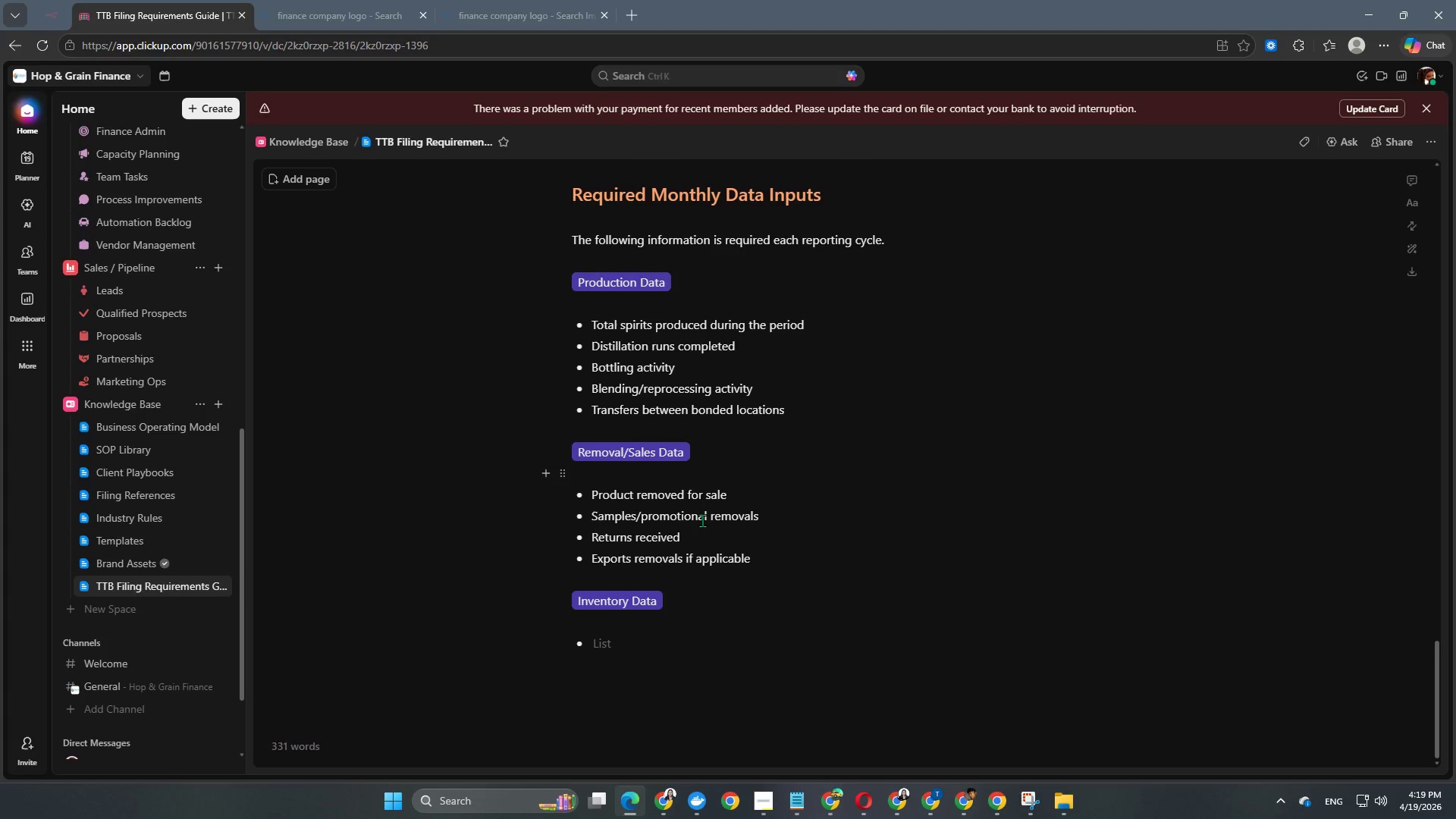 
type(|)
key(Backspace)
type(Begie)
key(Backspace)
key(Backspace)
type(e)
key(Backspace)
type(inning finished goods inventory)
 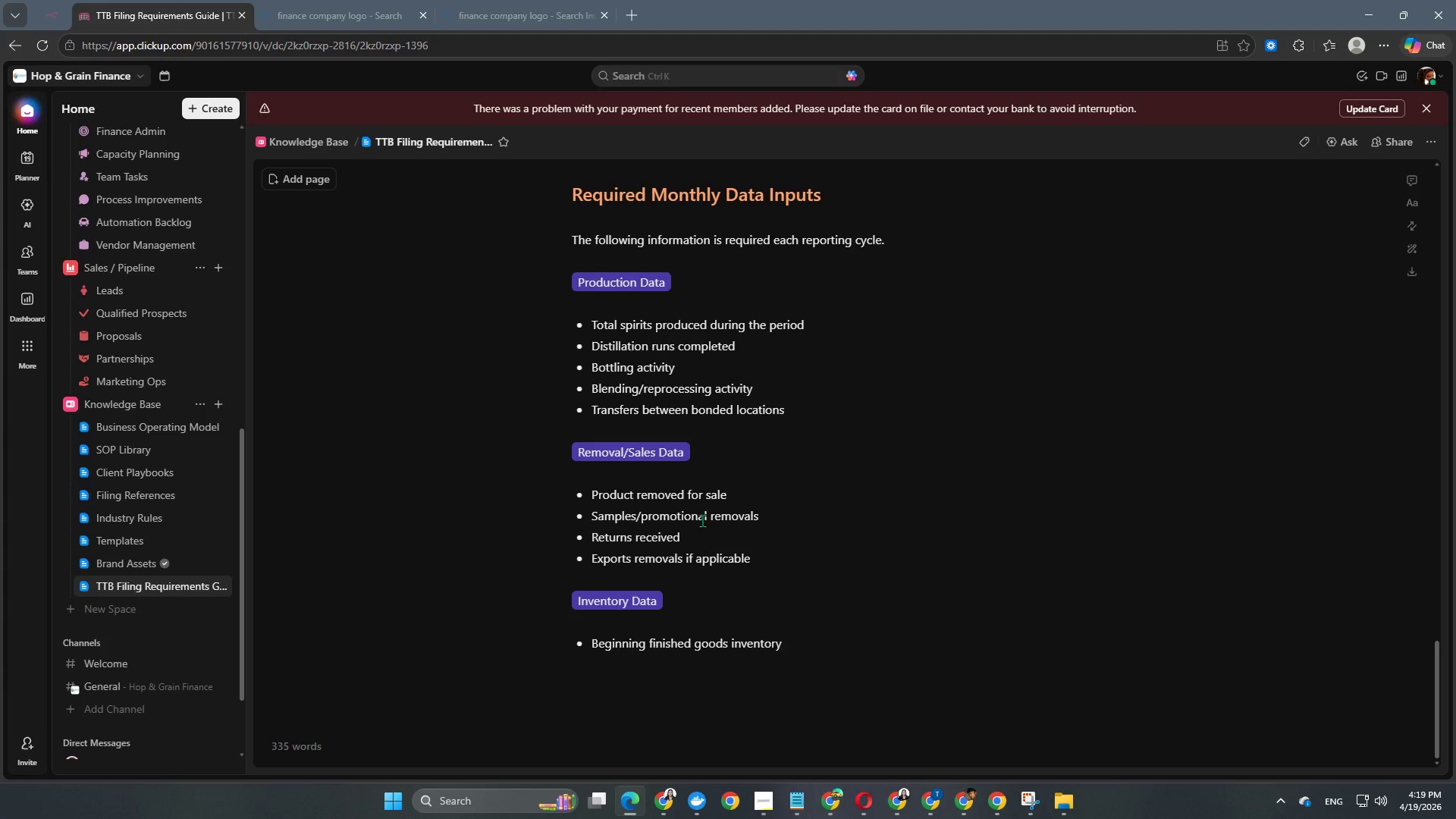 
key(Enter)
 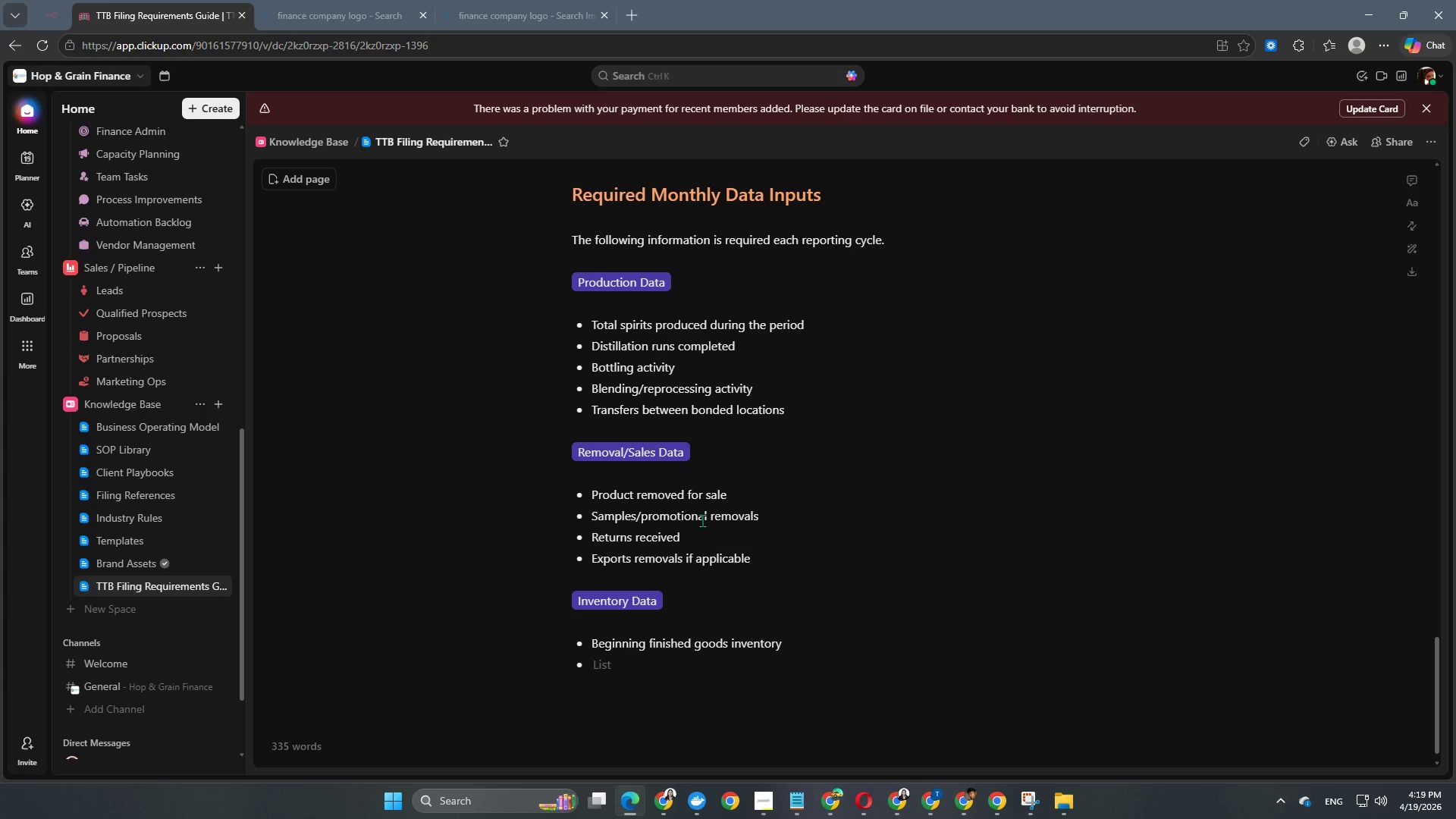 
type(Ending finished goods inventoy)
key(Backspace)
type(ry)
 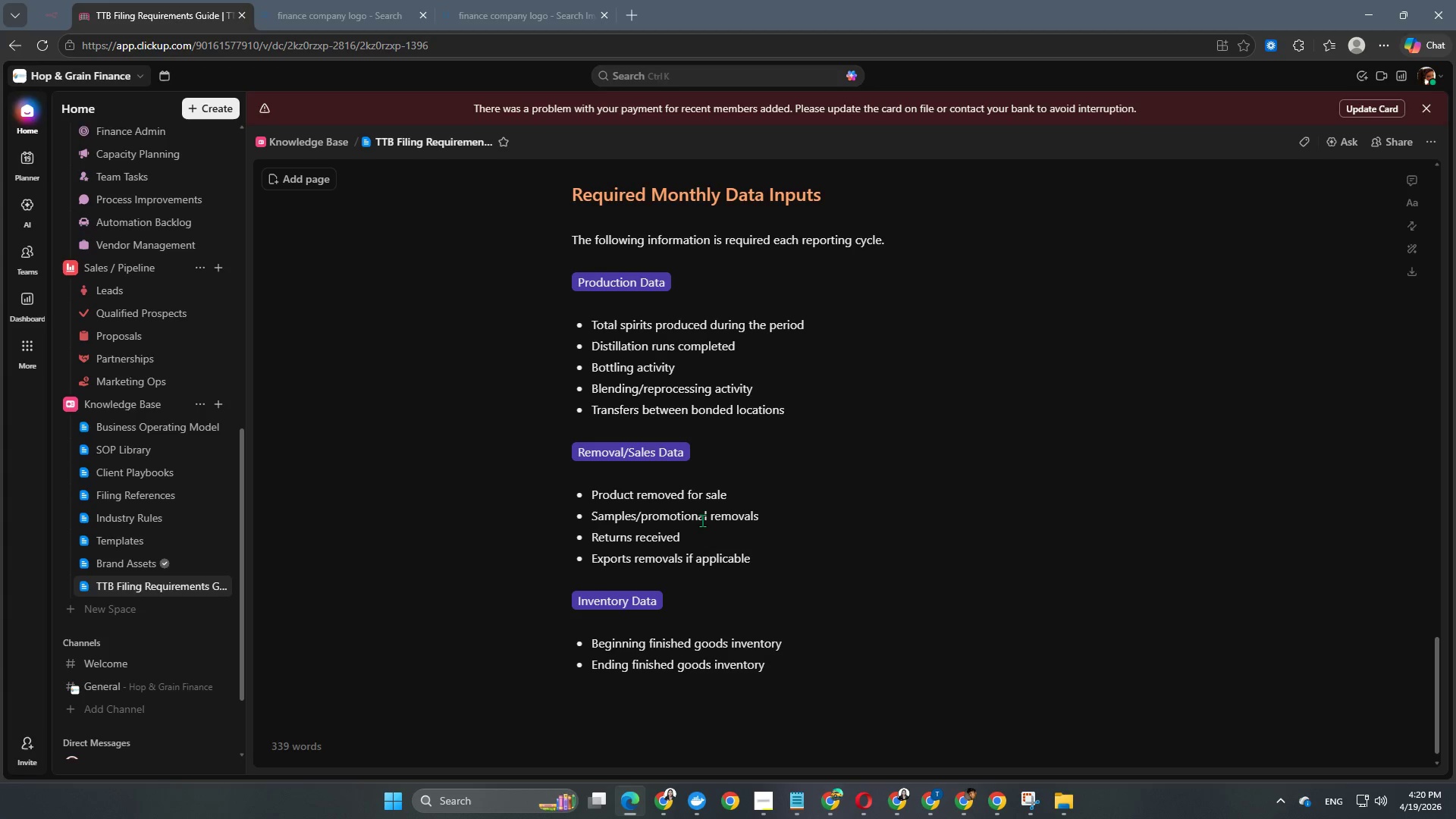 
key(Enter)
 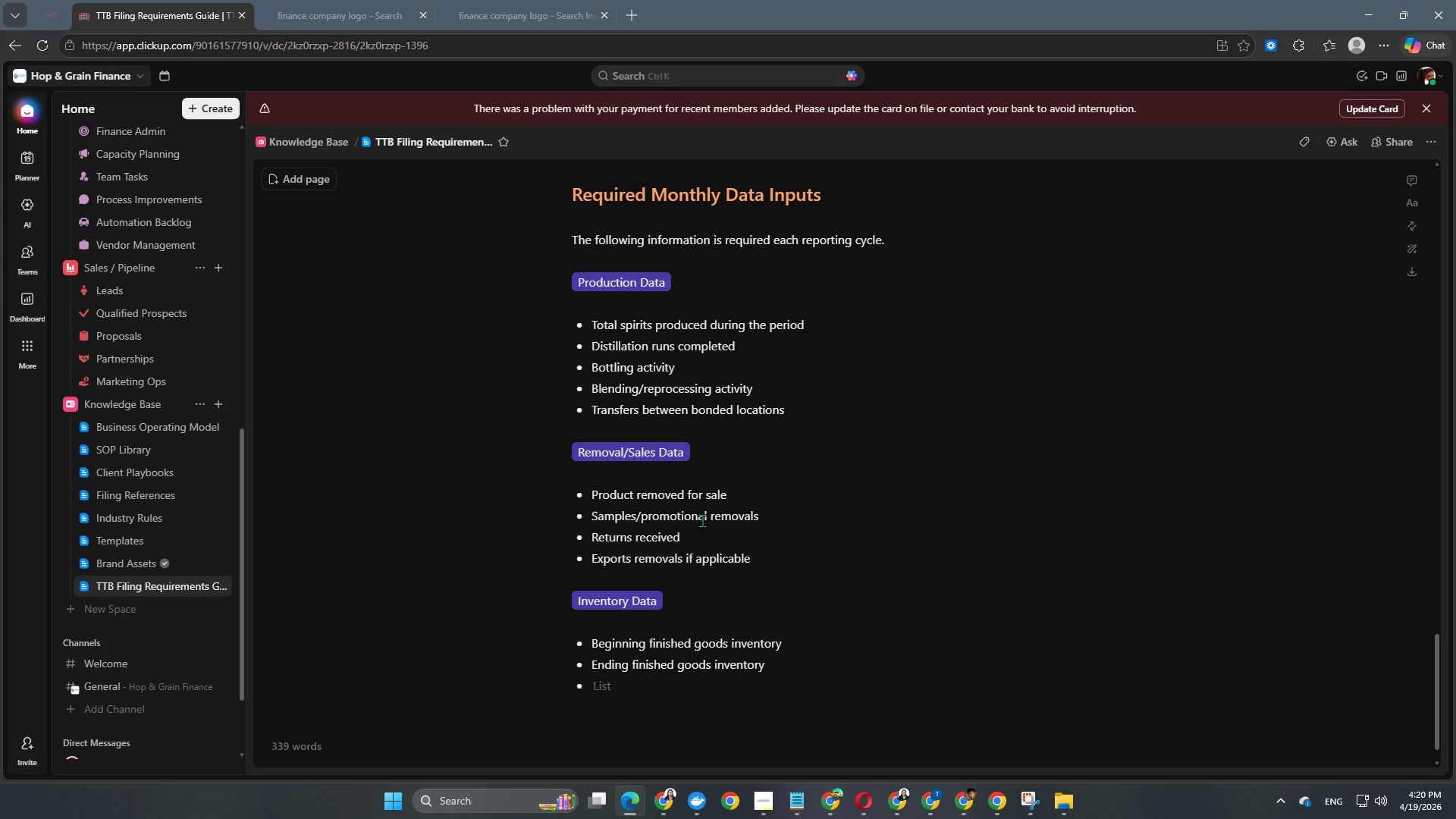 
type(Bu;l)
key(Backspace)
key(Backspace)
type(lk spirits inventroy)
key(Backspace)
key(Backspace)
key(Backspace)
type(ory)
 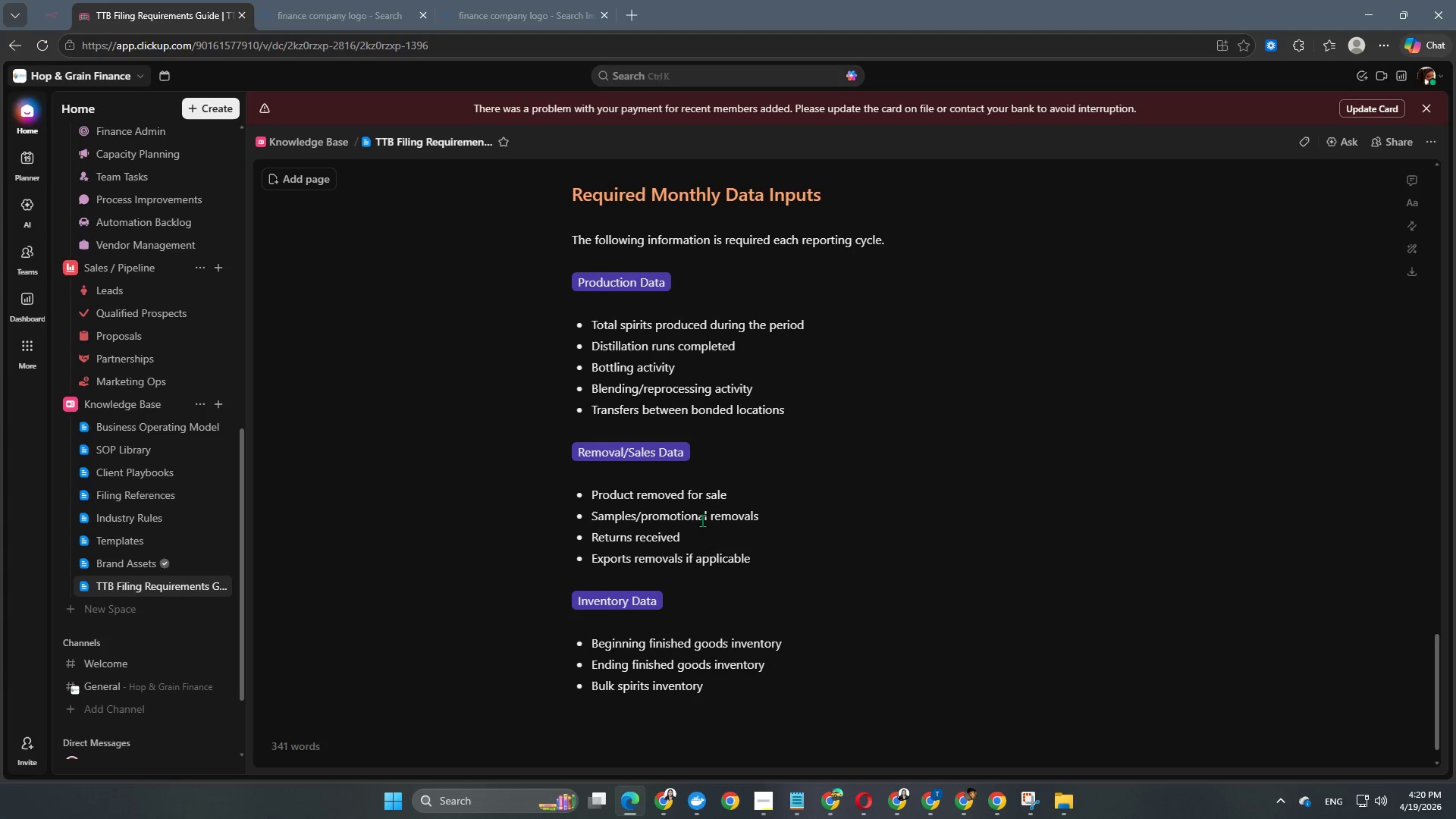 
key(Enter)
 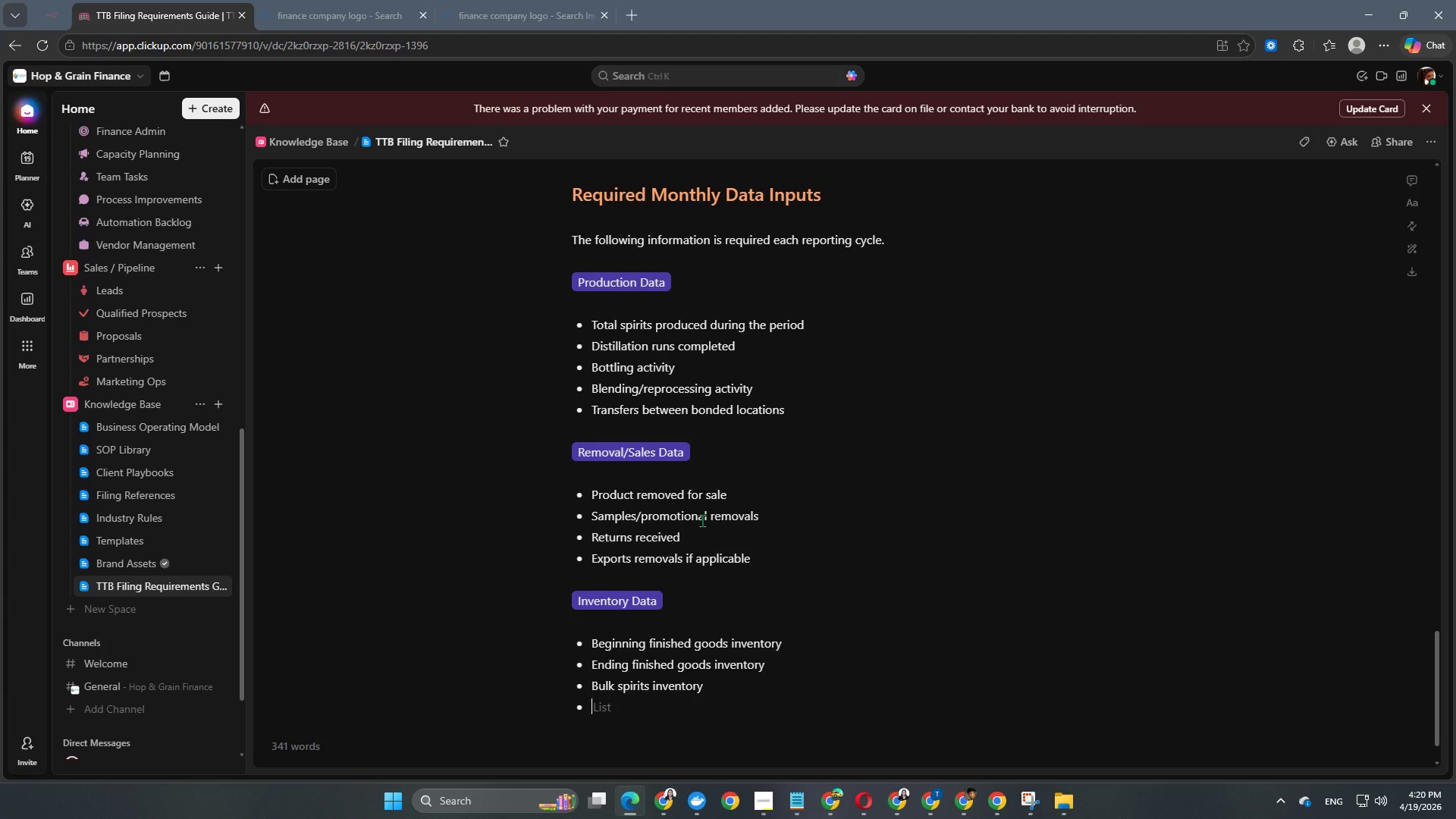 
type(Barrel inventory movements)
 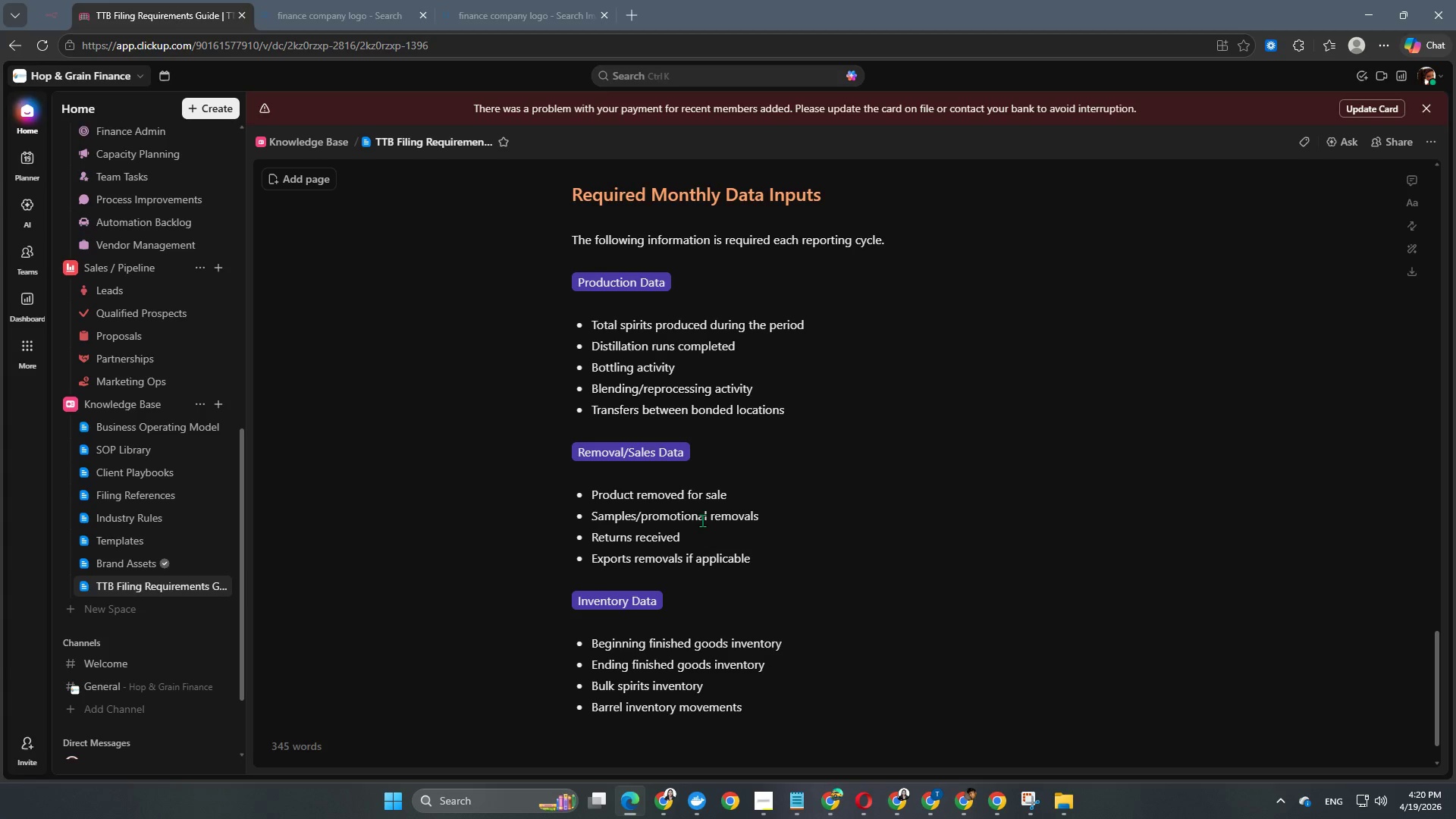 
key(Enter)
 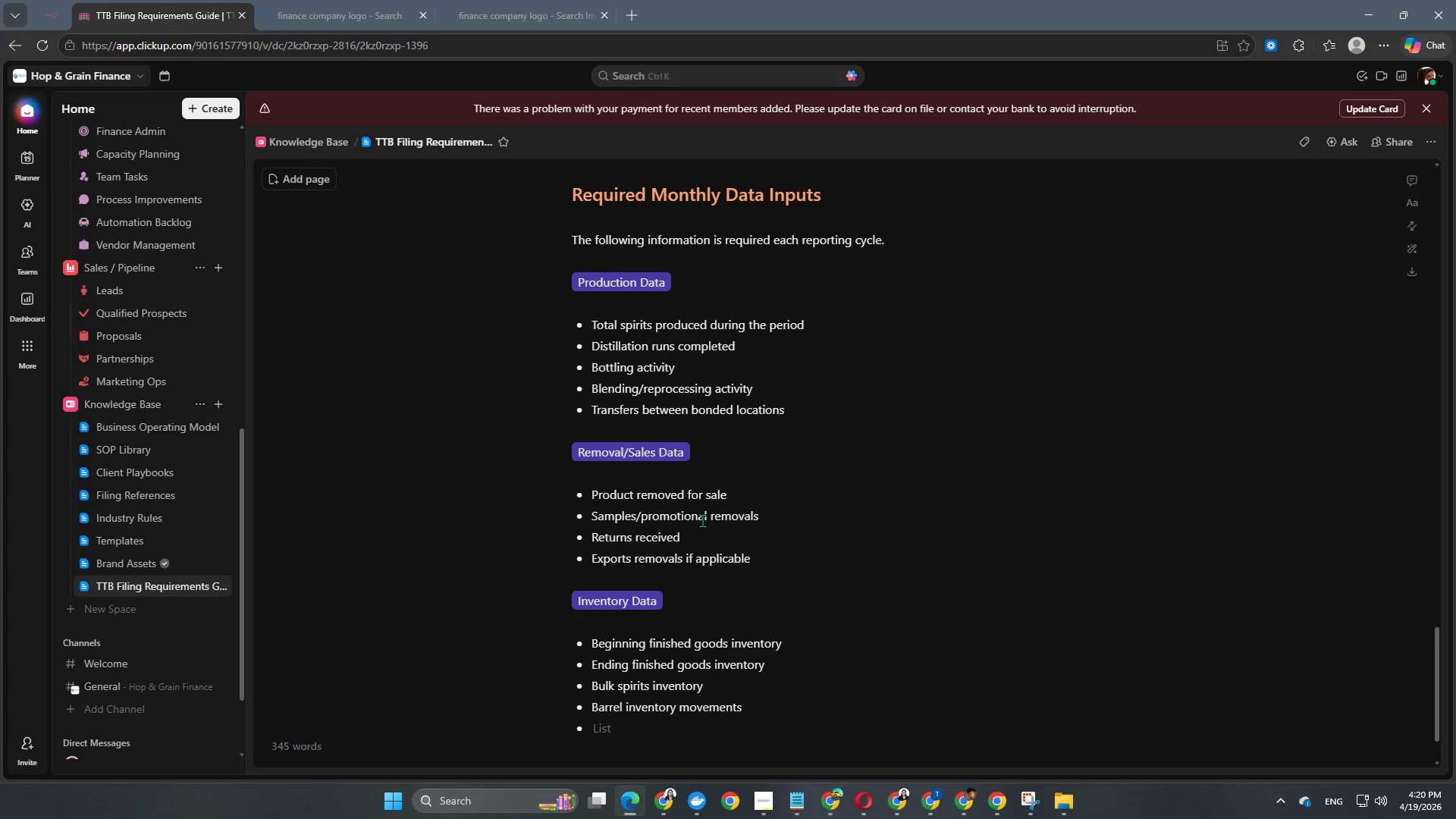 
type(Damaged/destryo)
key(Backspace)
key(Backspace)
type(oyed product)
 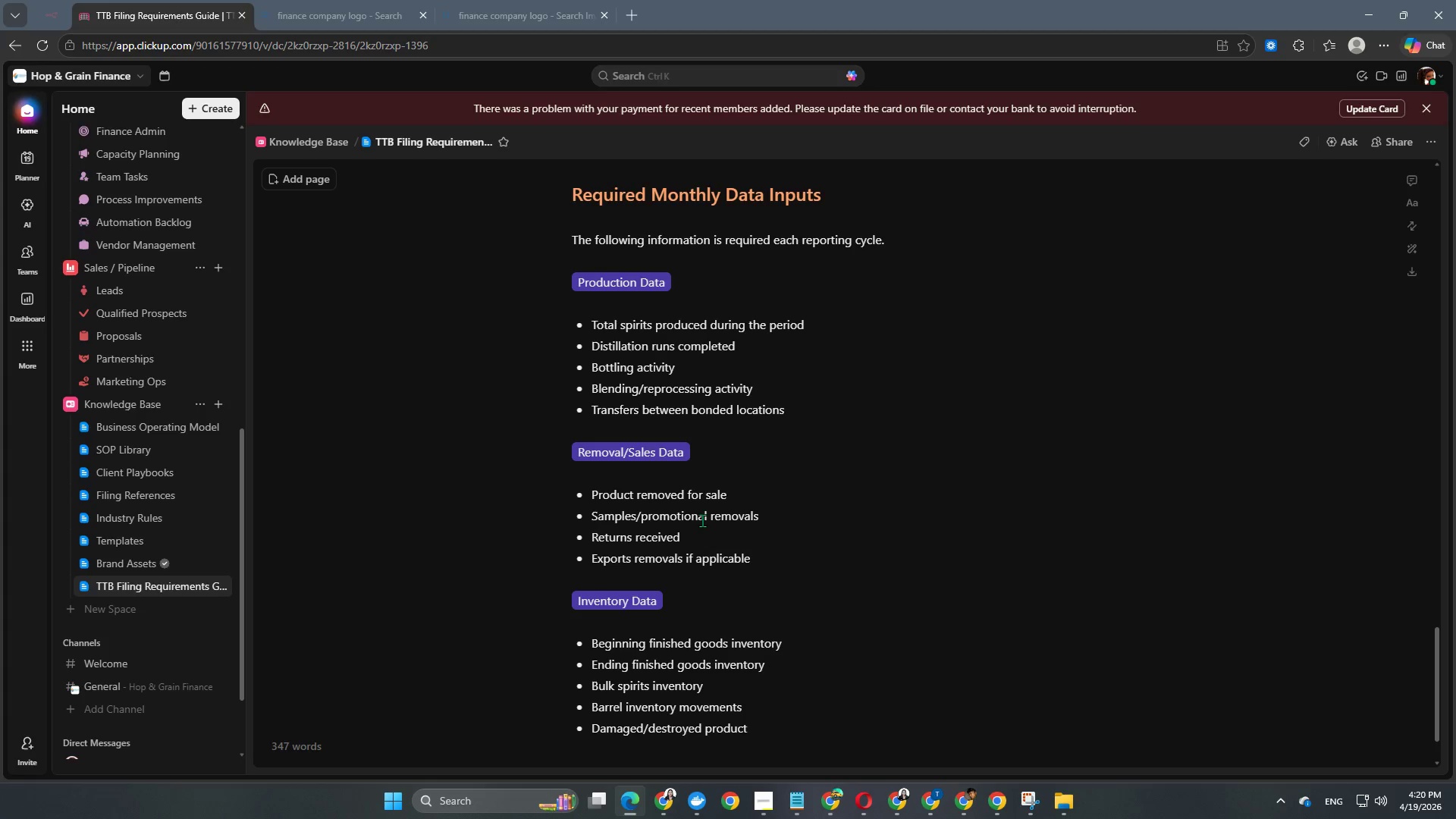 
key(Enter)
 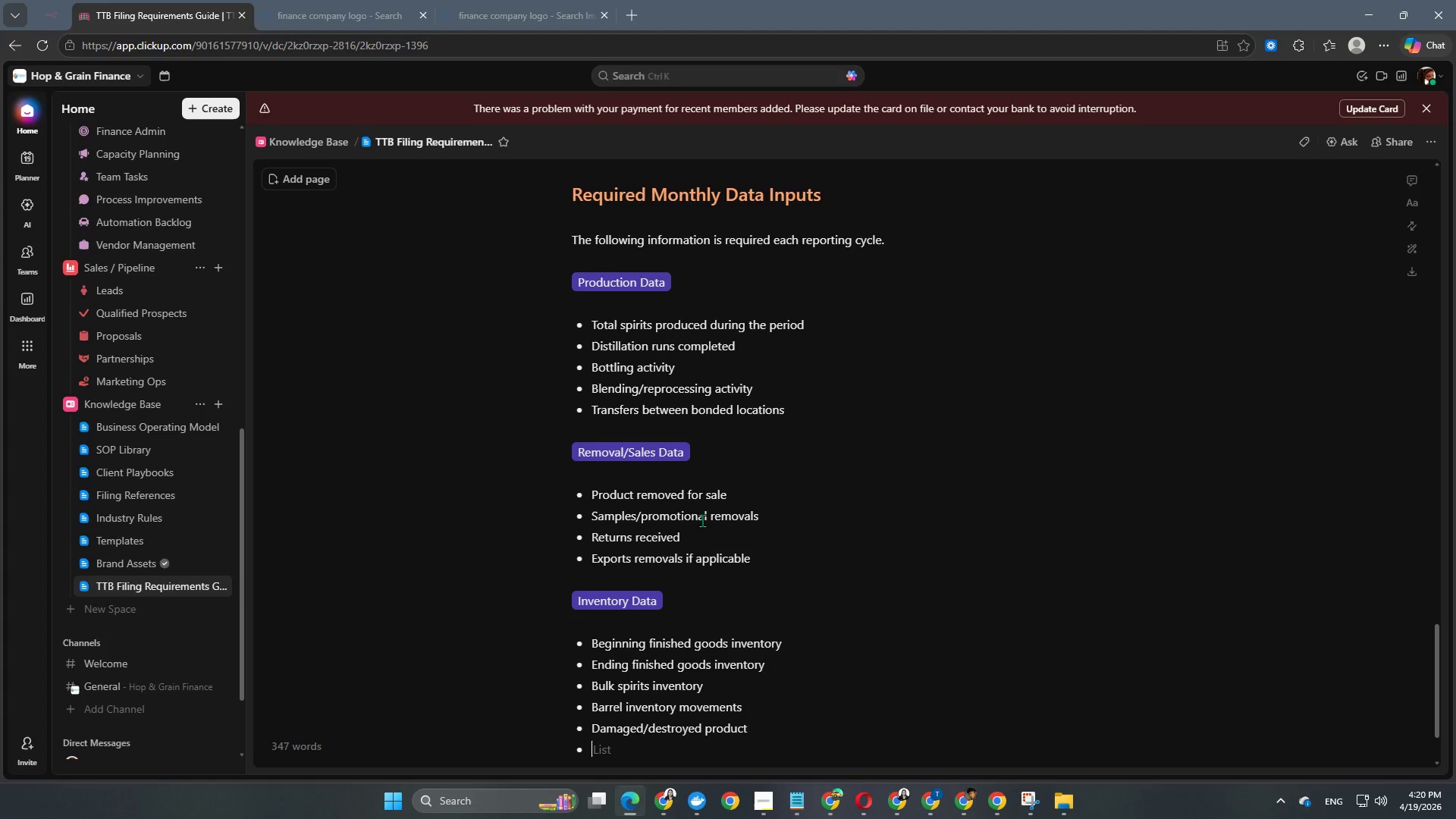 
type(Losses or shir)
key(Backspace)
key(Backspace)
type(rinkage)
 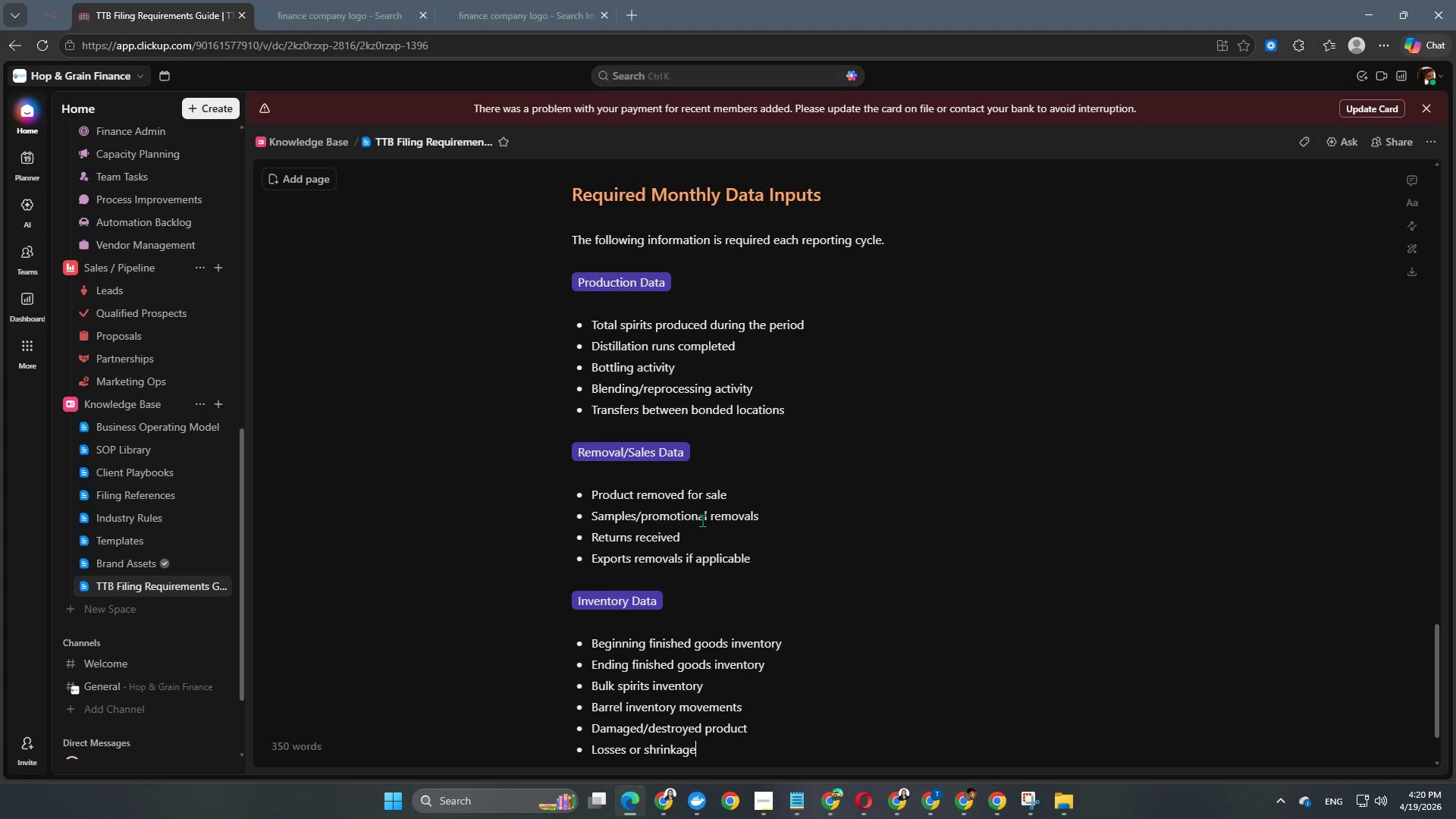 
key(Enter)
 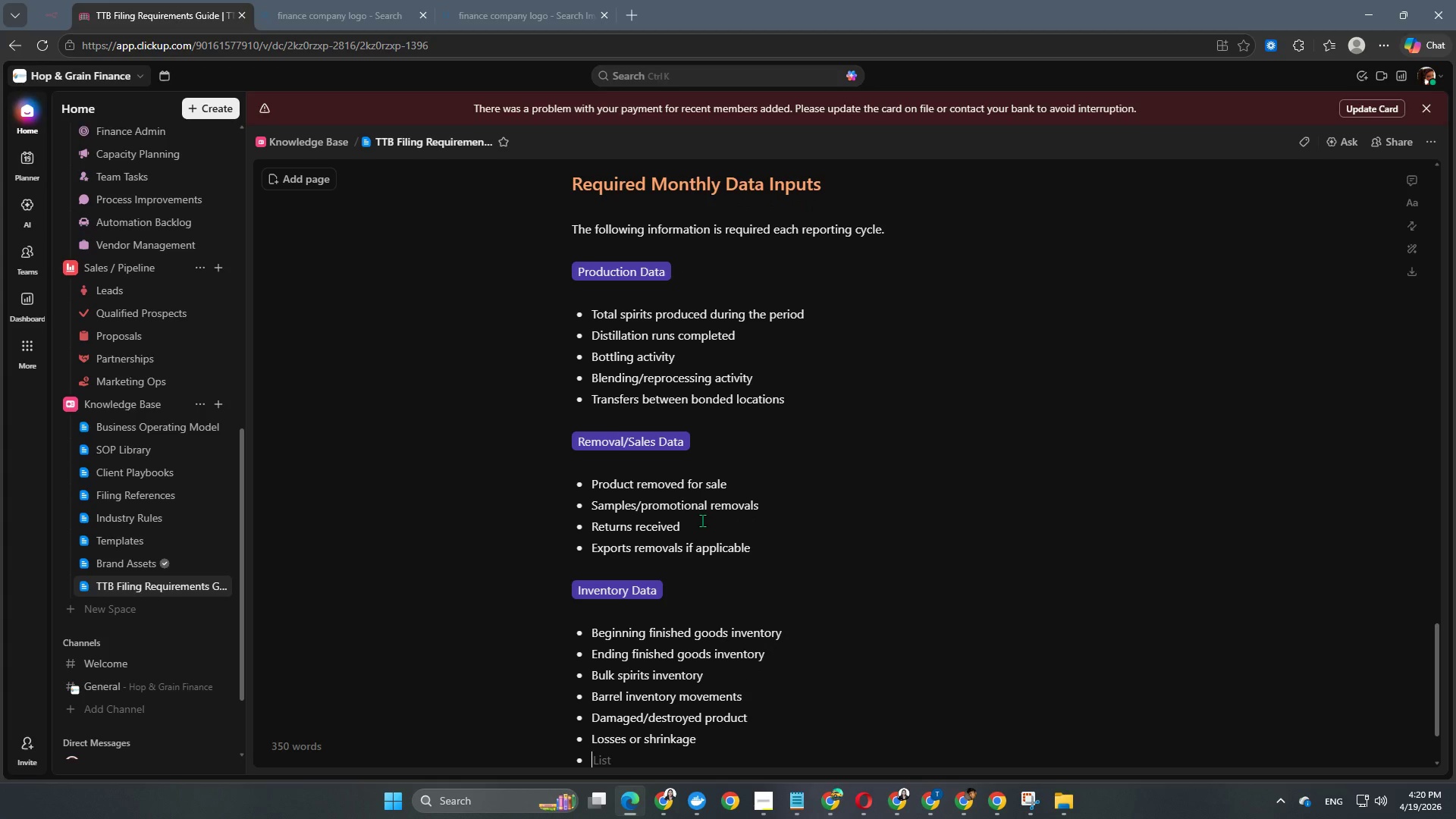 
key(Enter)
 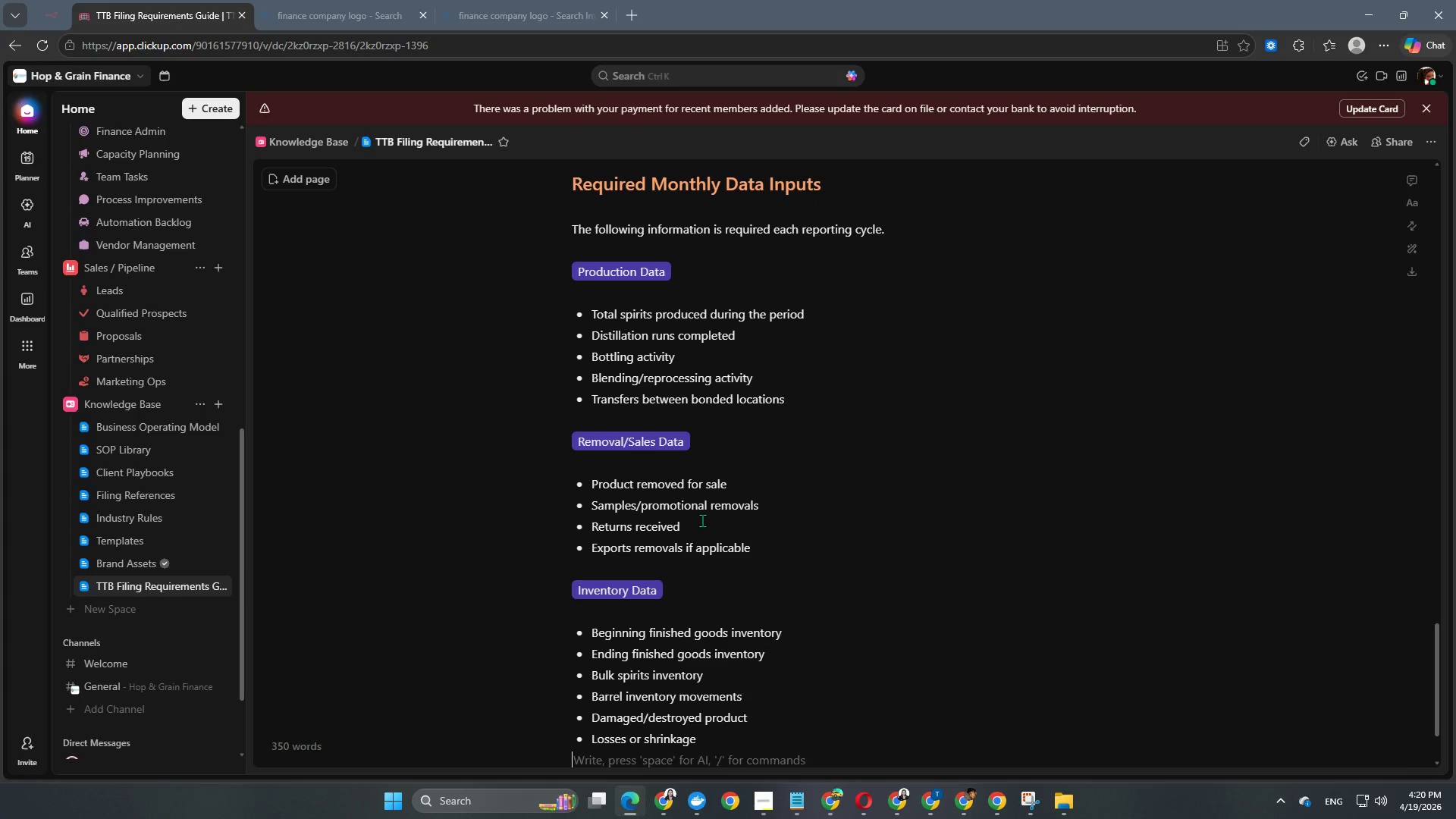 
key(Enter)
 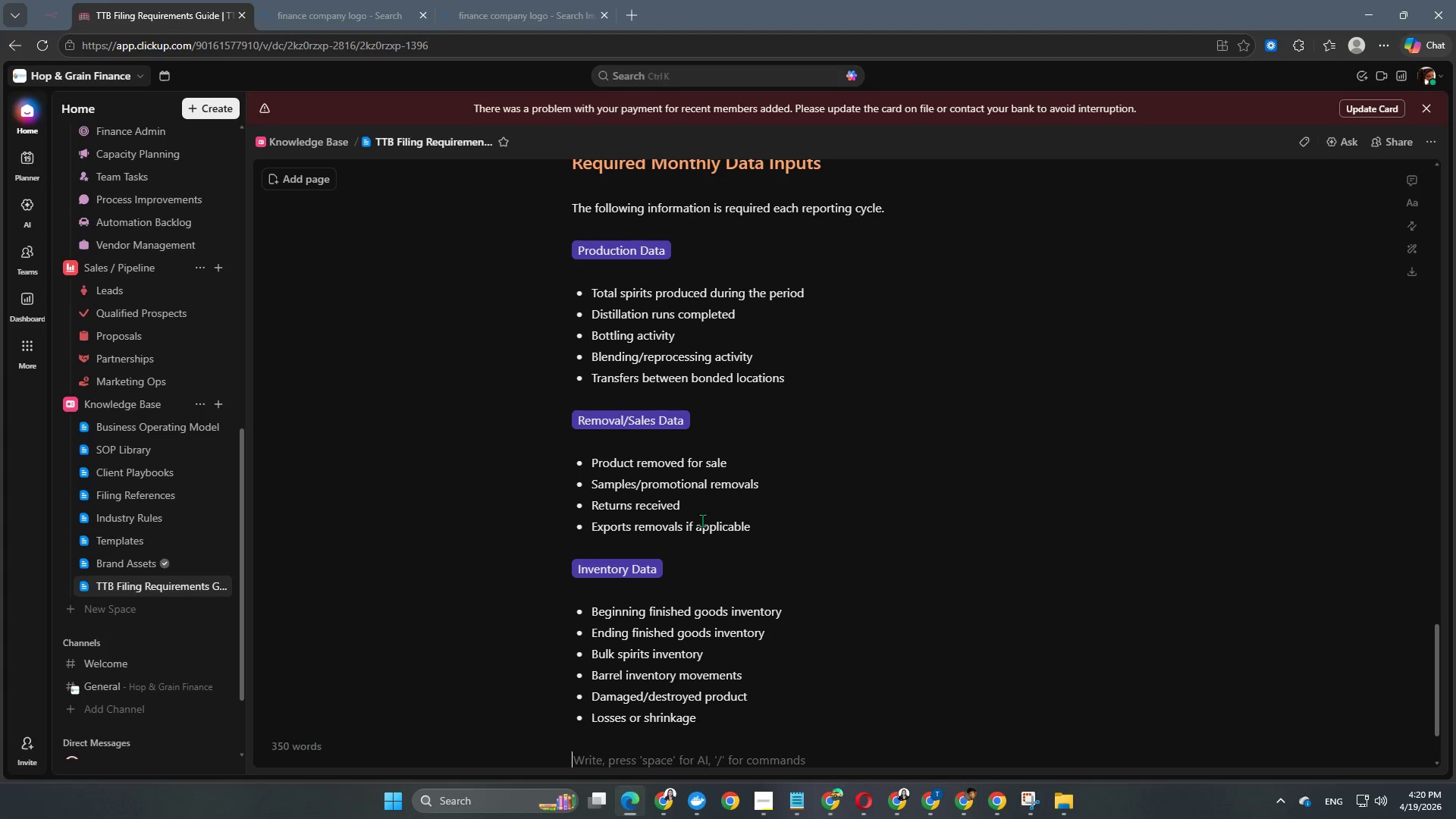 
scroll: coordinate [702, 520], scroll_direction: down, amount: 4.0
 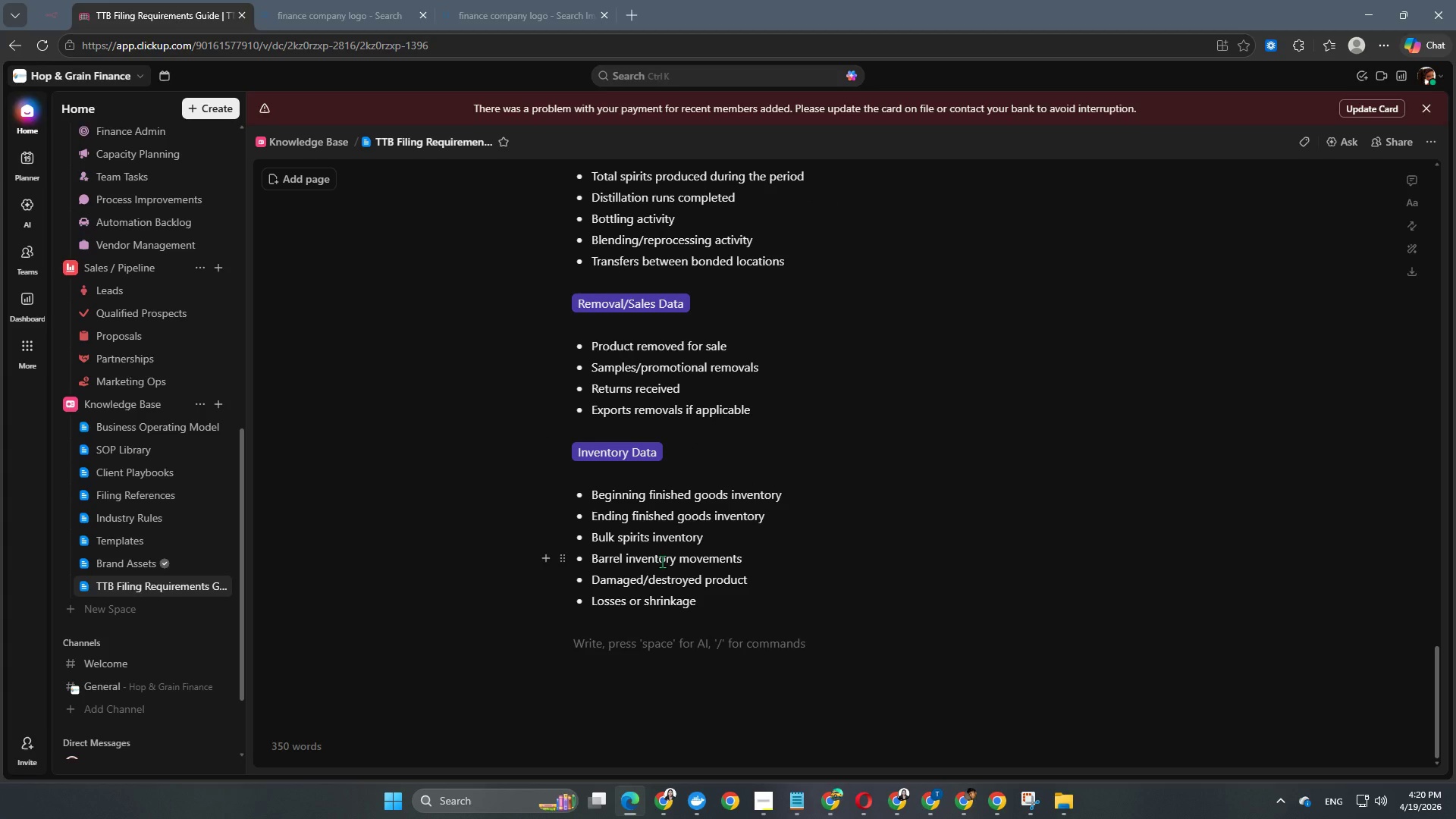 
type(Finance Data)
 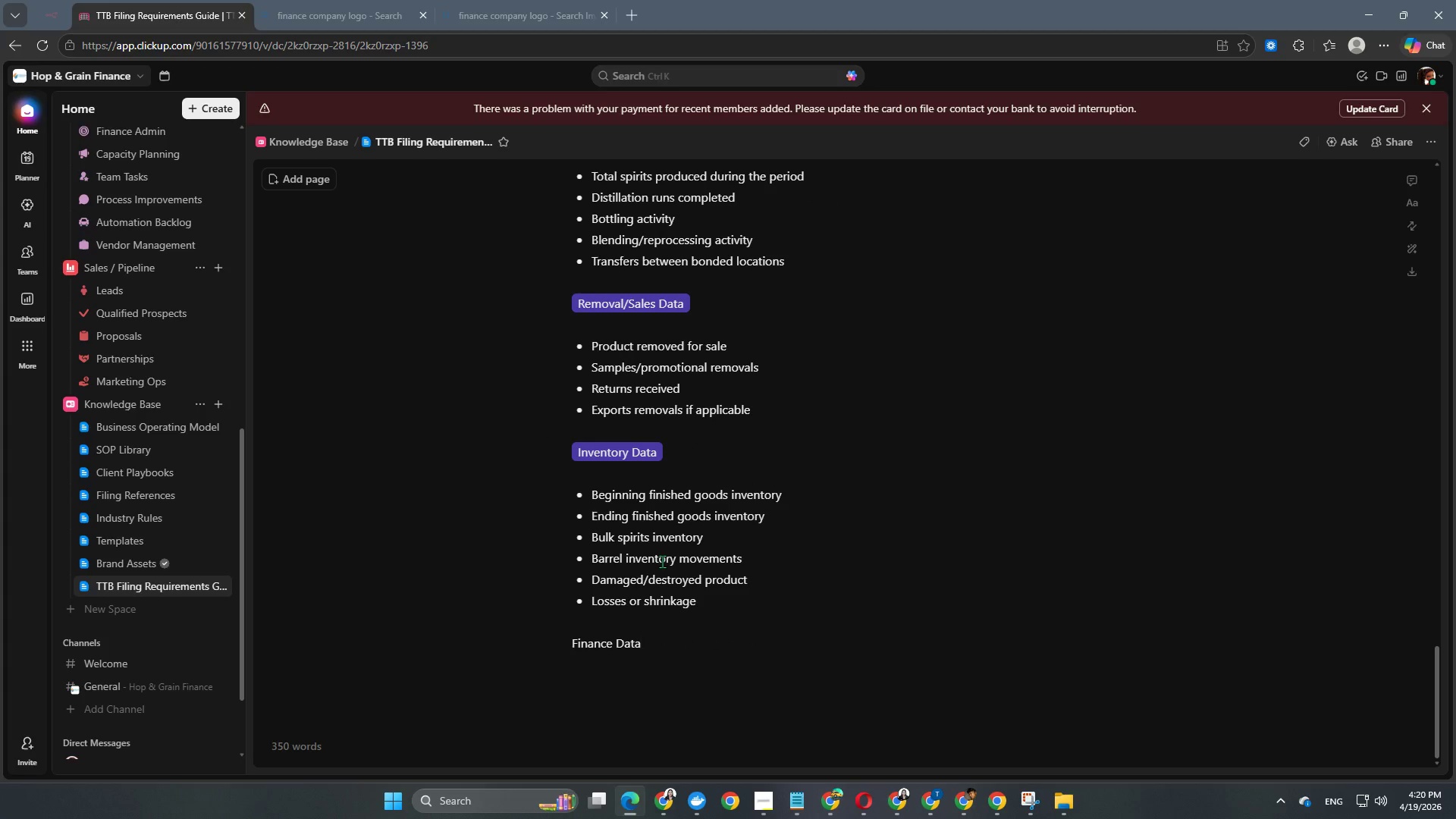 
key(Enter)
 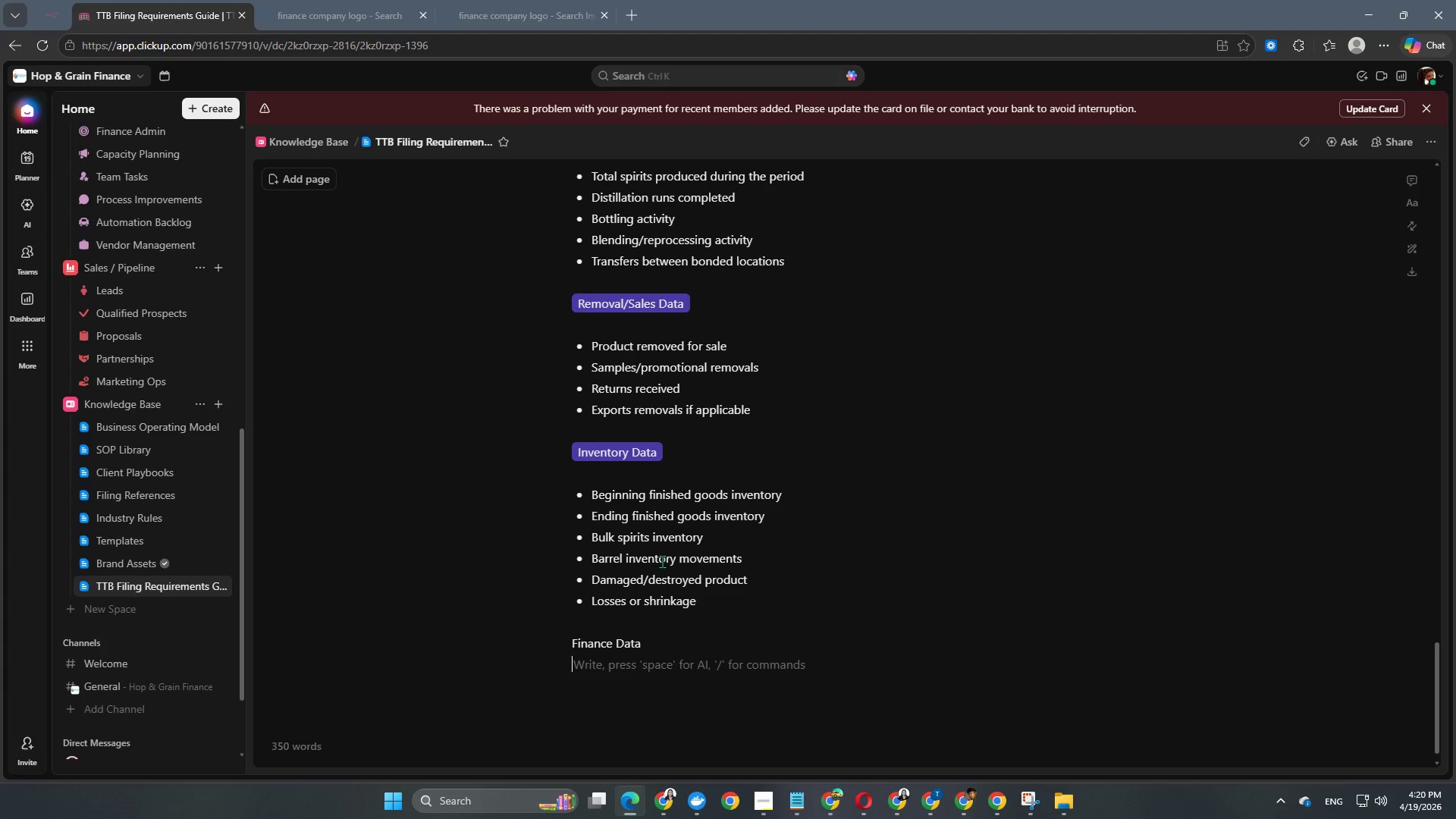 
key(Enter)
 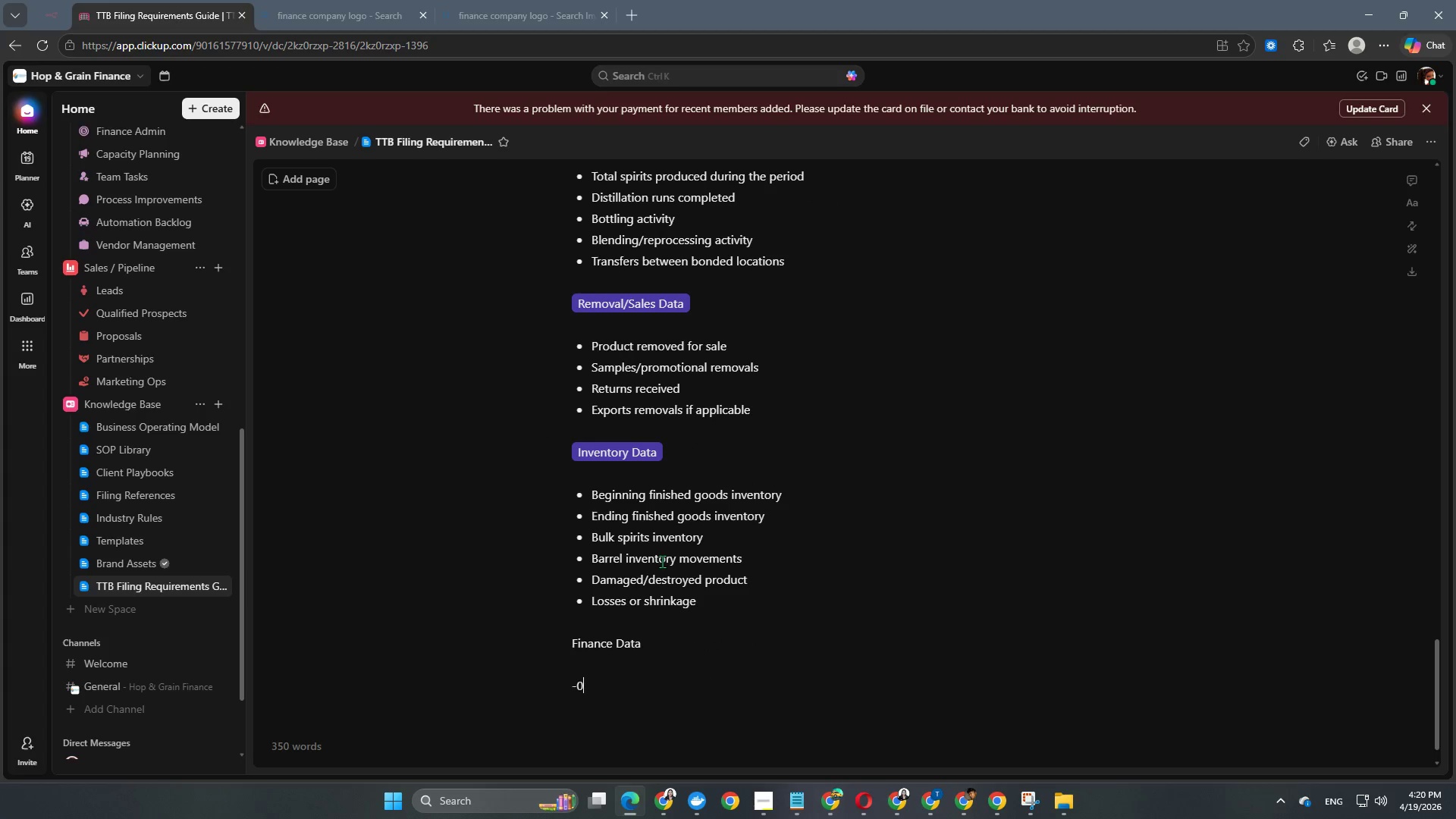 
key(0)
 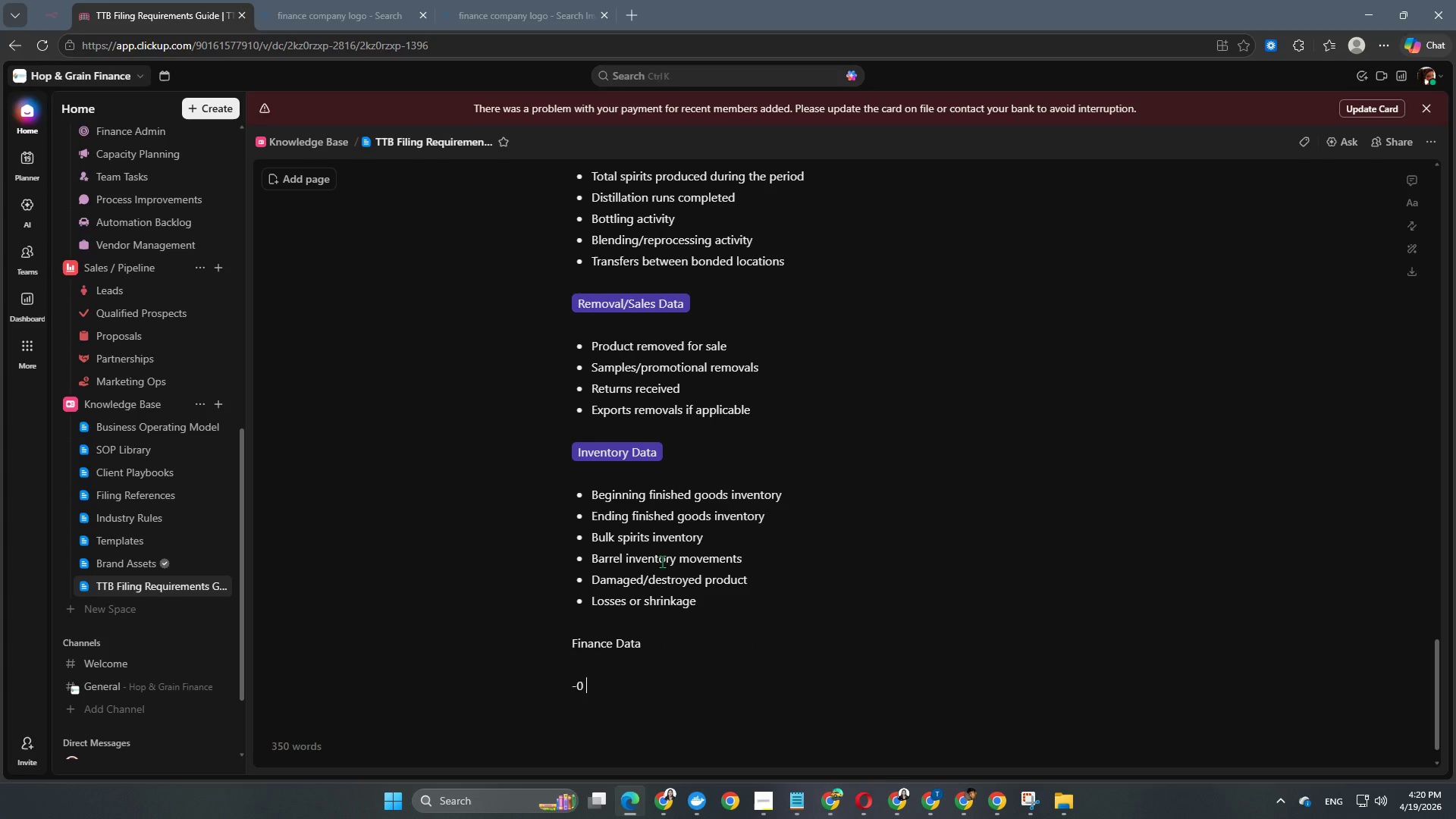 
key(Minus)
 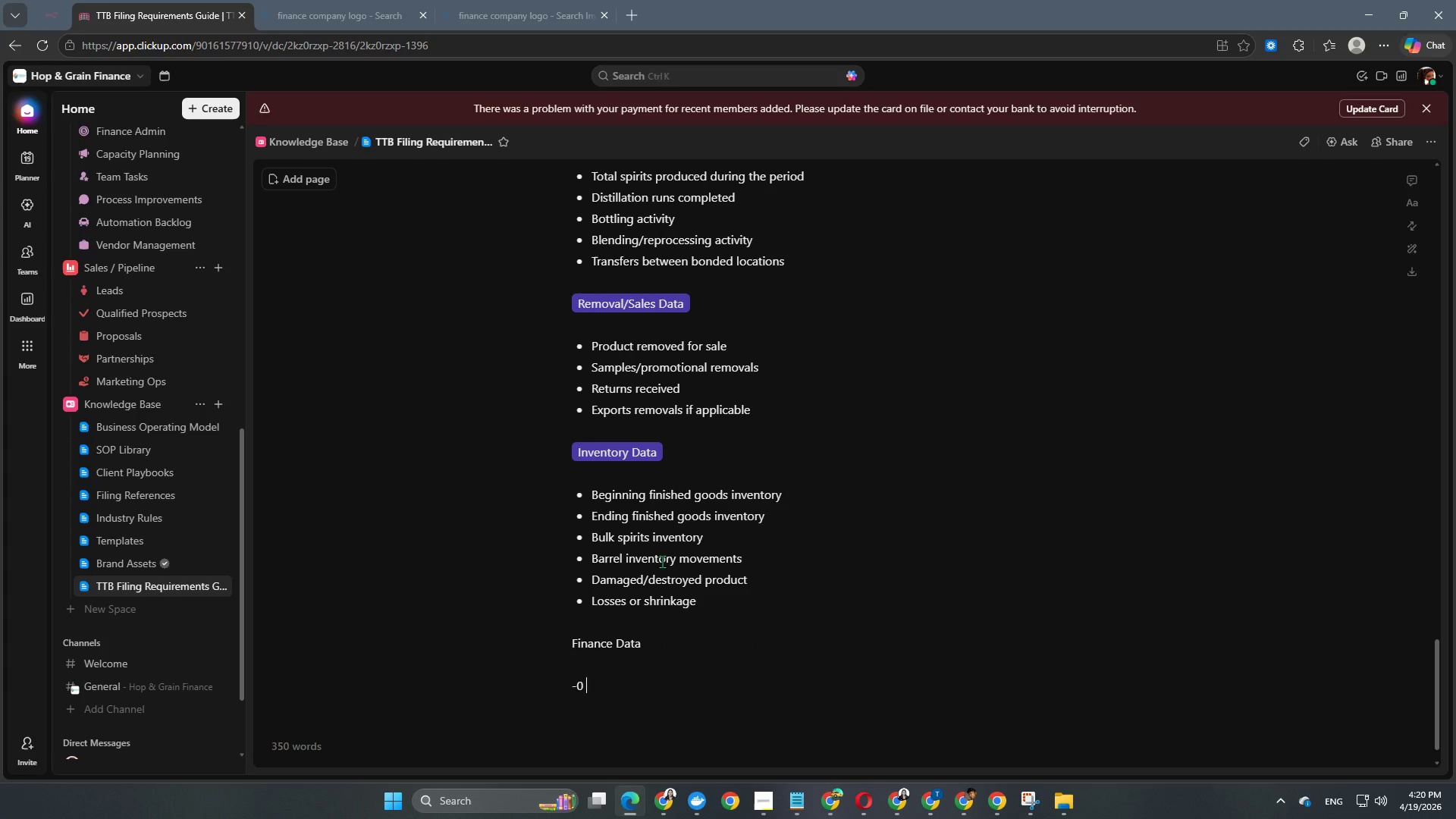 
key(Space)
 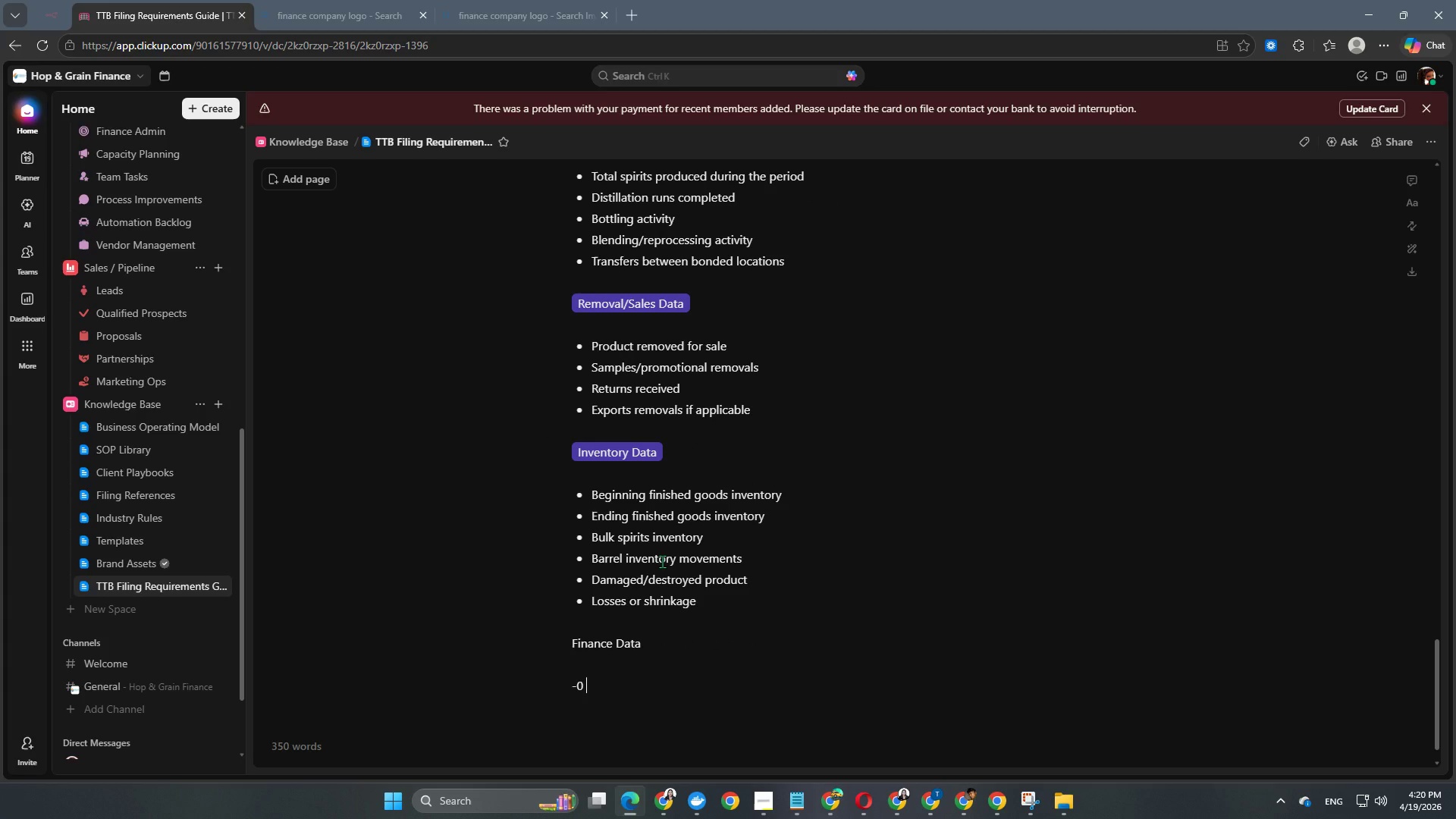 
key(Backspace)
 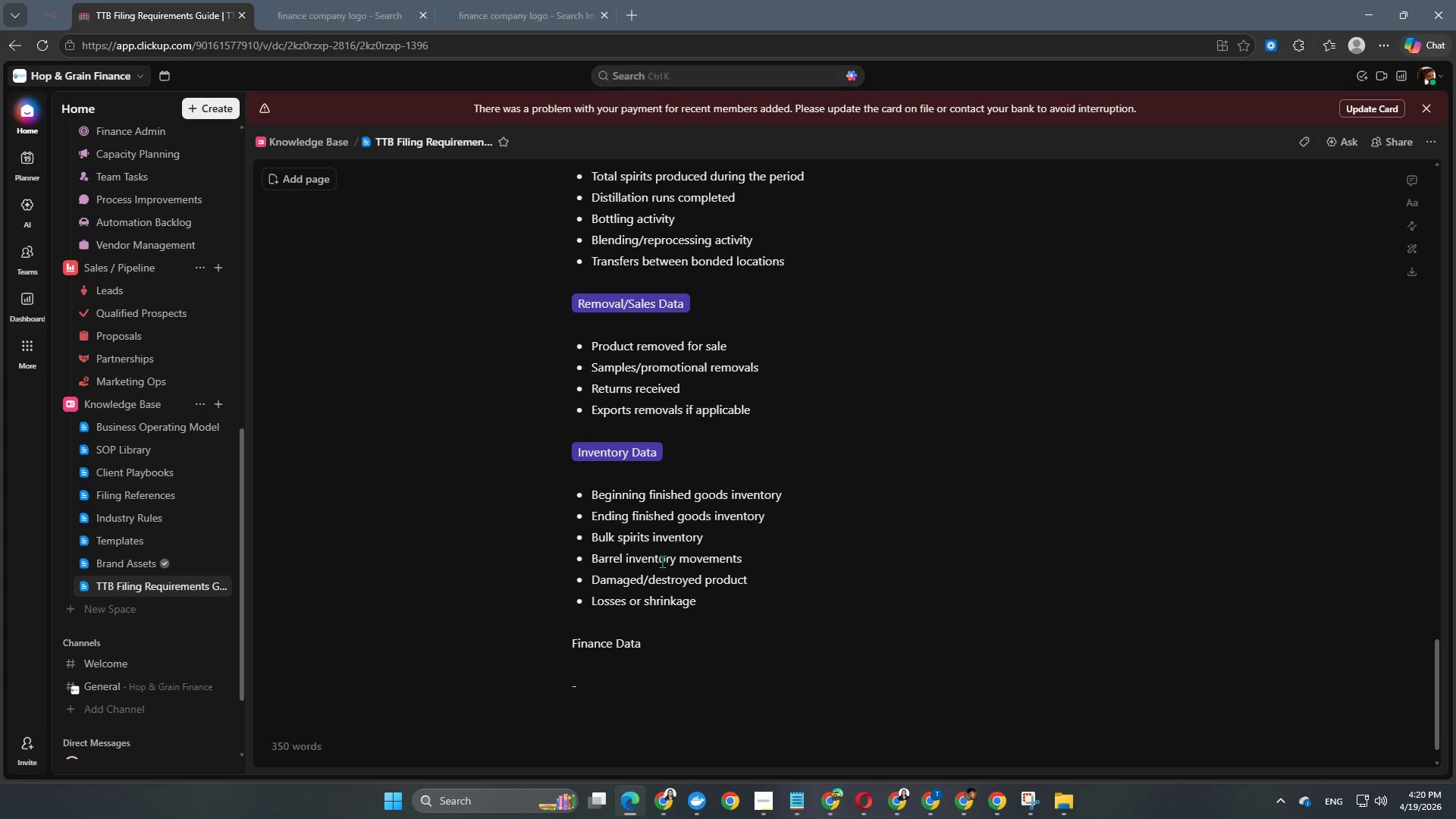 
key(Backspace)
 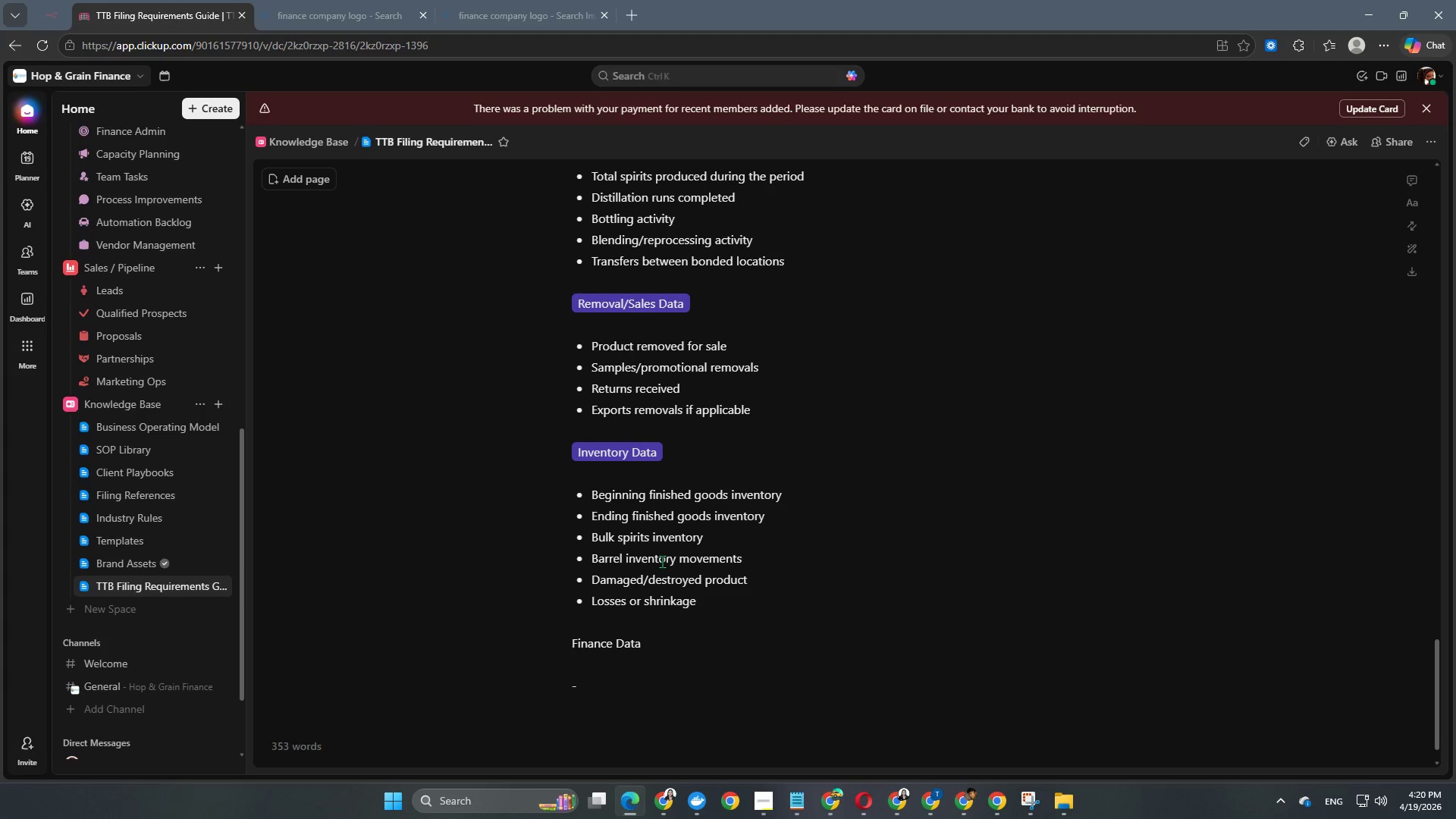 
key(Backspace)
 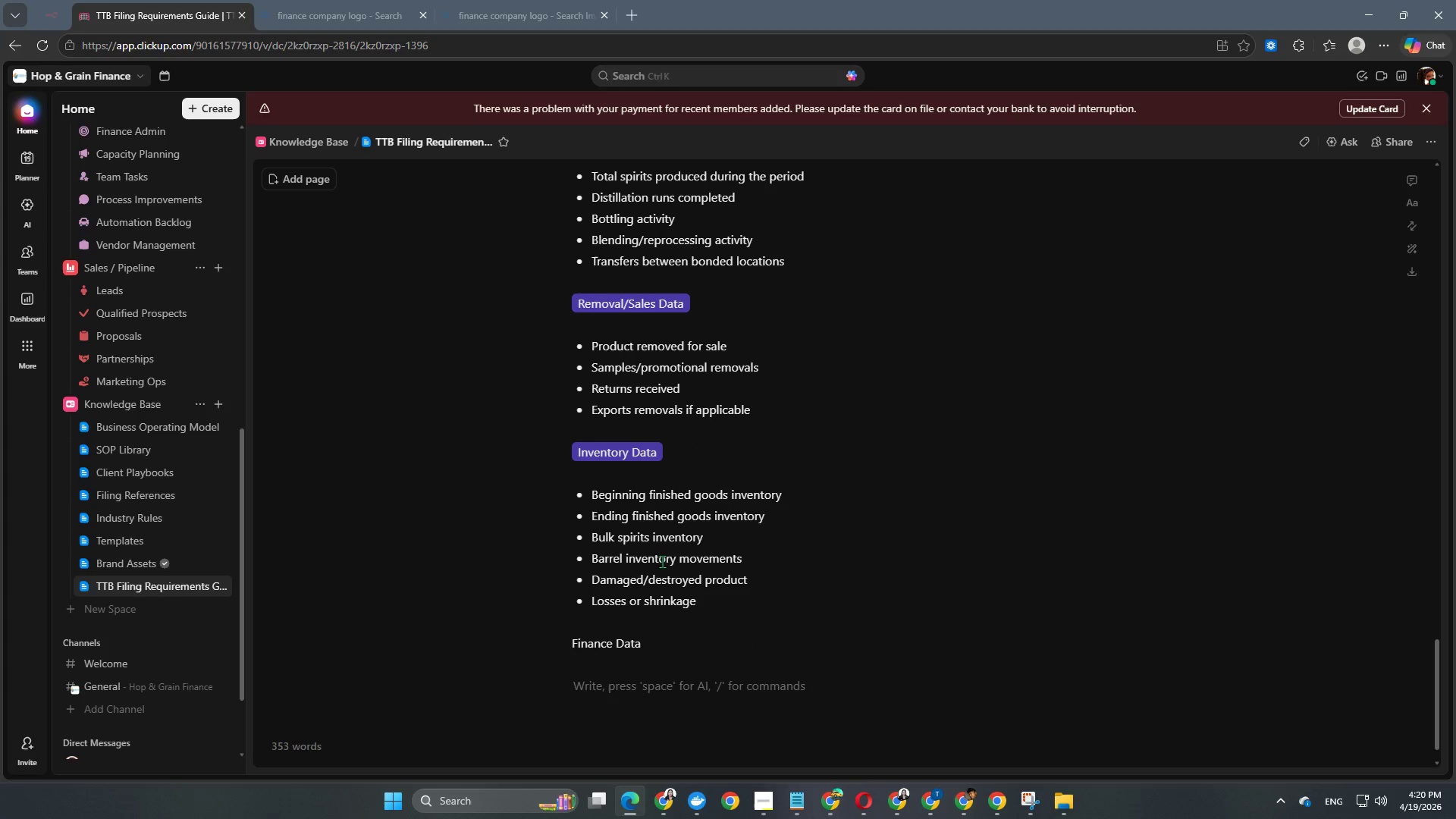 
key(Minus)
 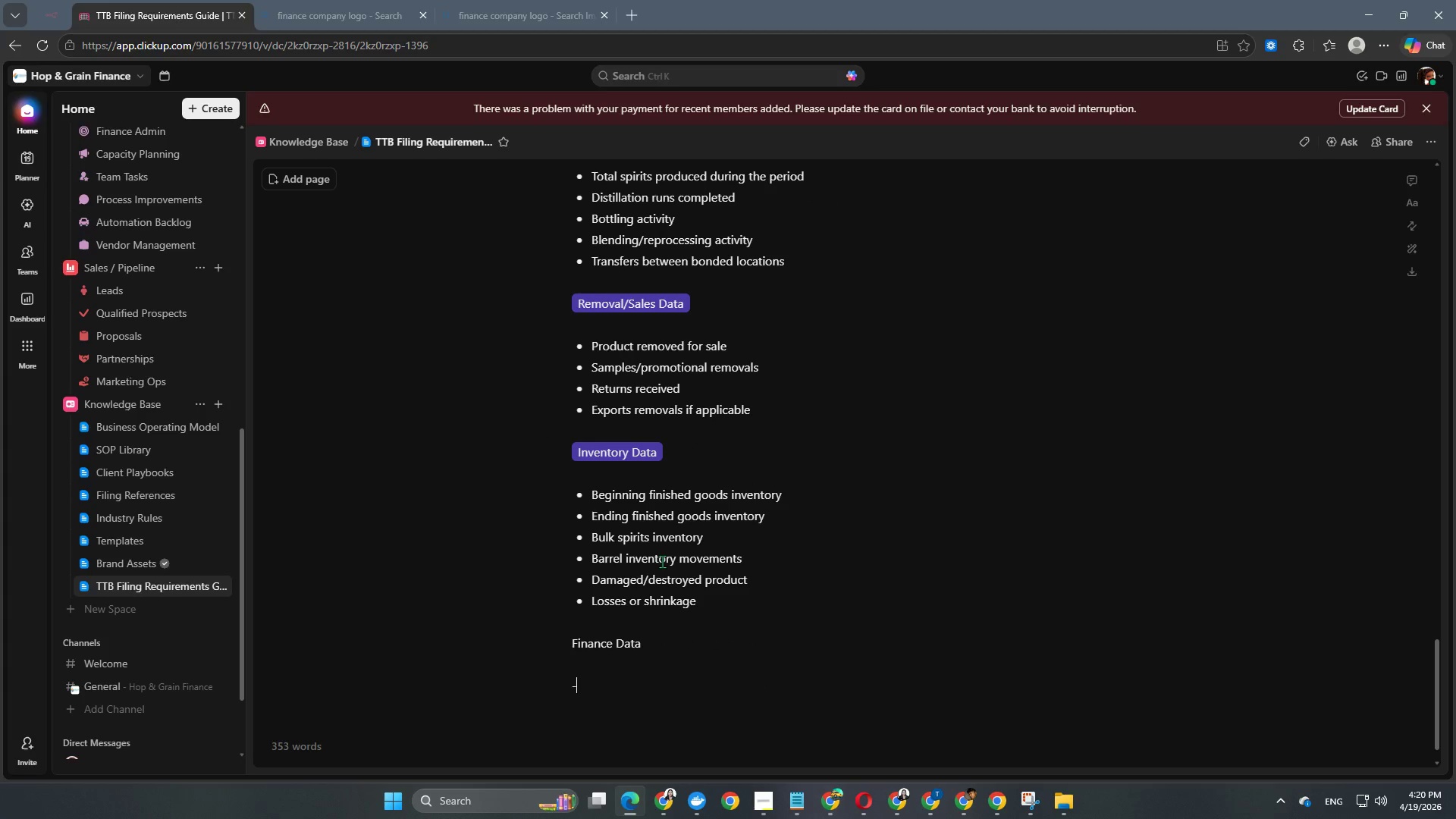 
key(Space)
 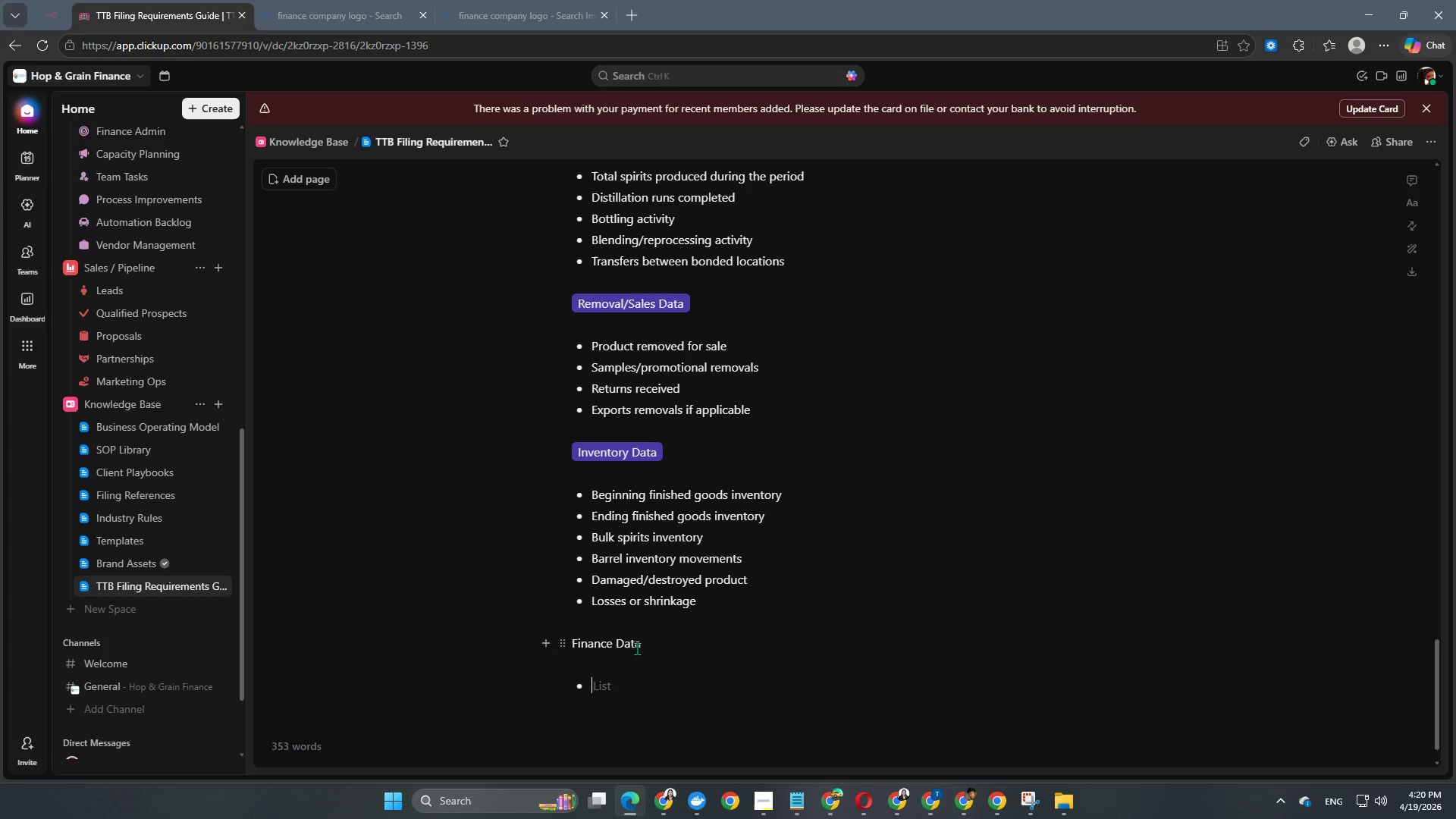 
left_click_drag(start_coordinate=[645, 638], to_coordinate=[567, 641])
 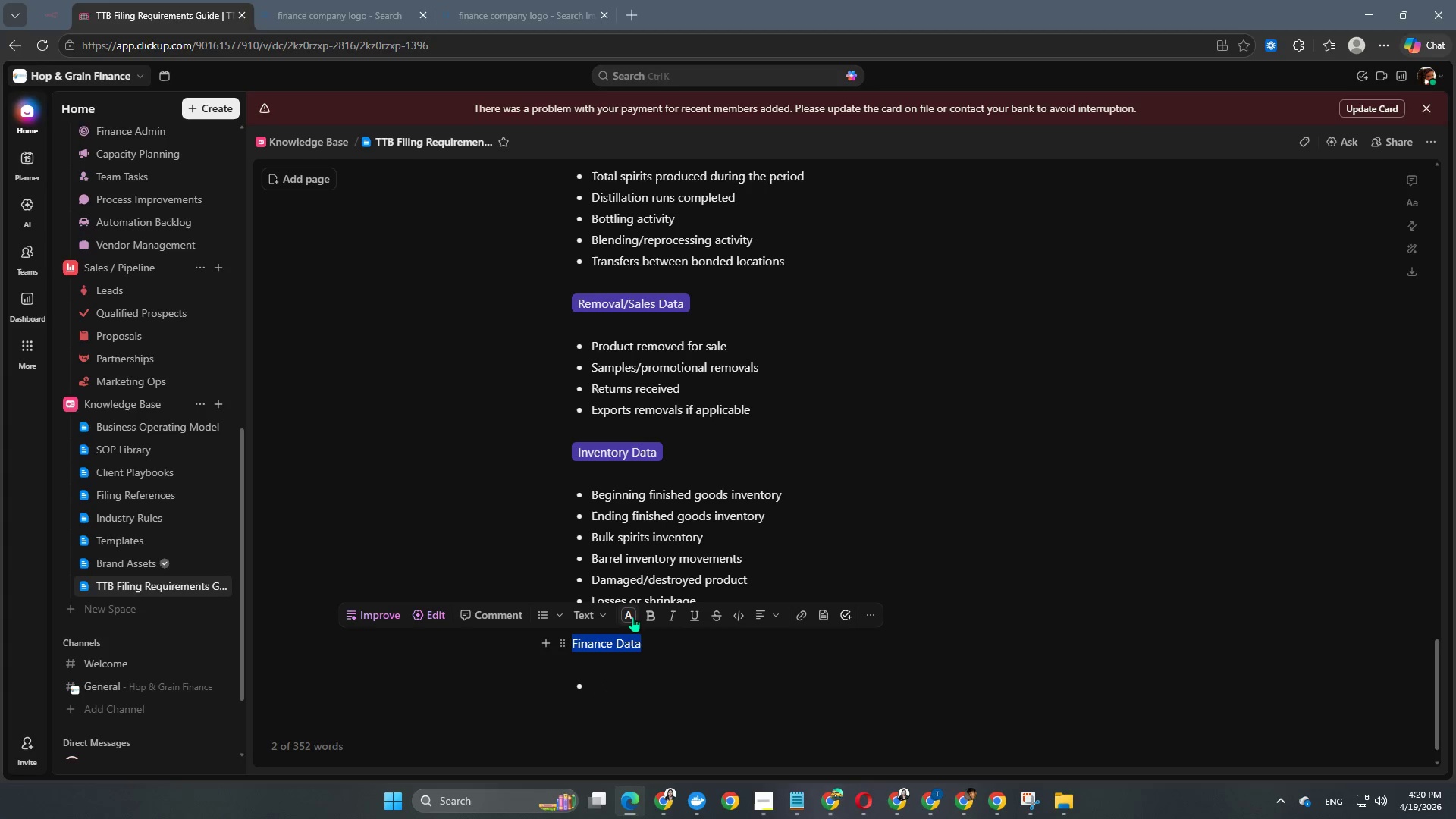 
left_click([630, 617])
 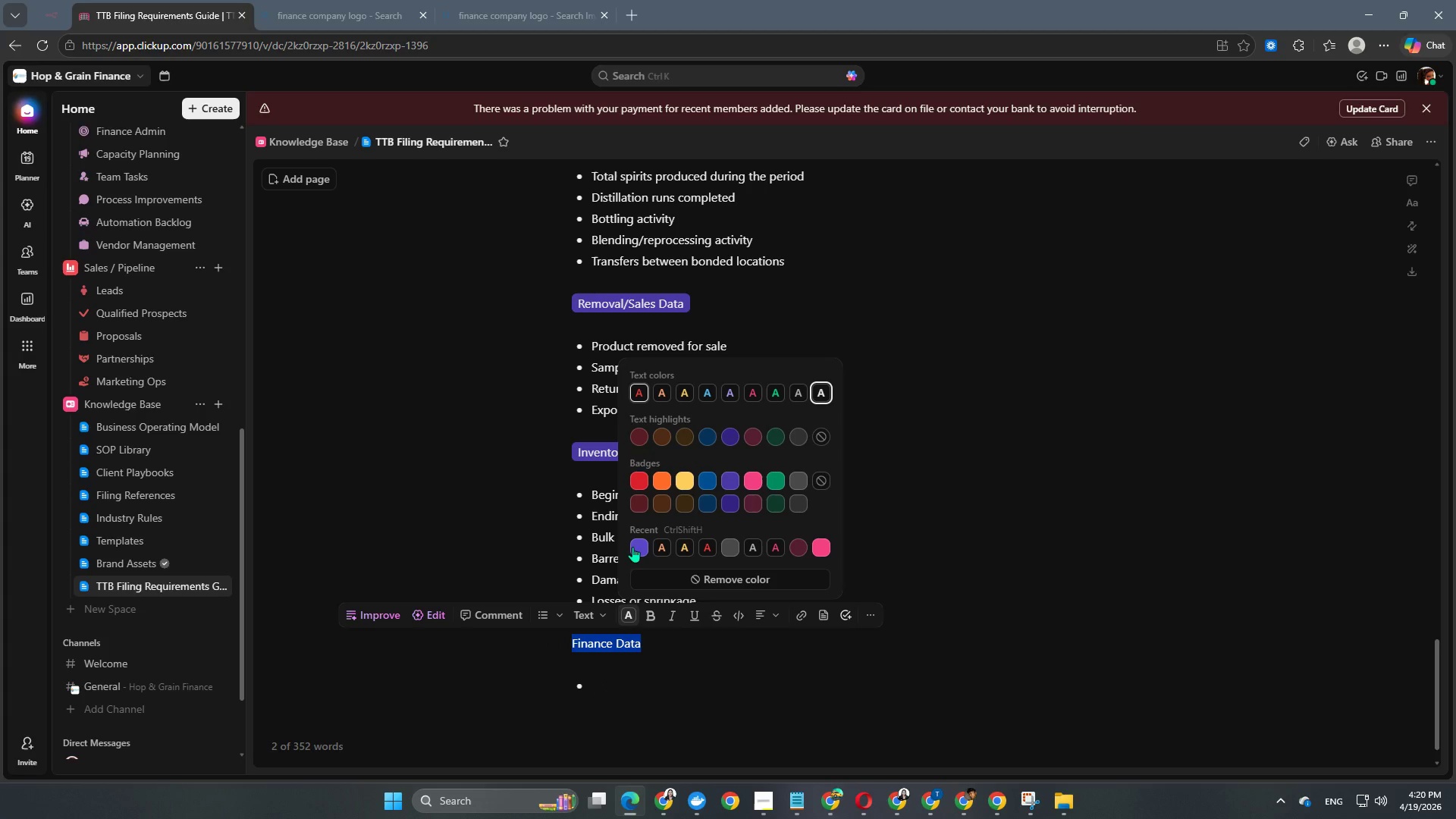 
left_click([635, 547])
 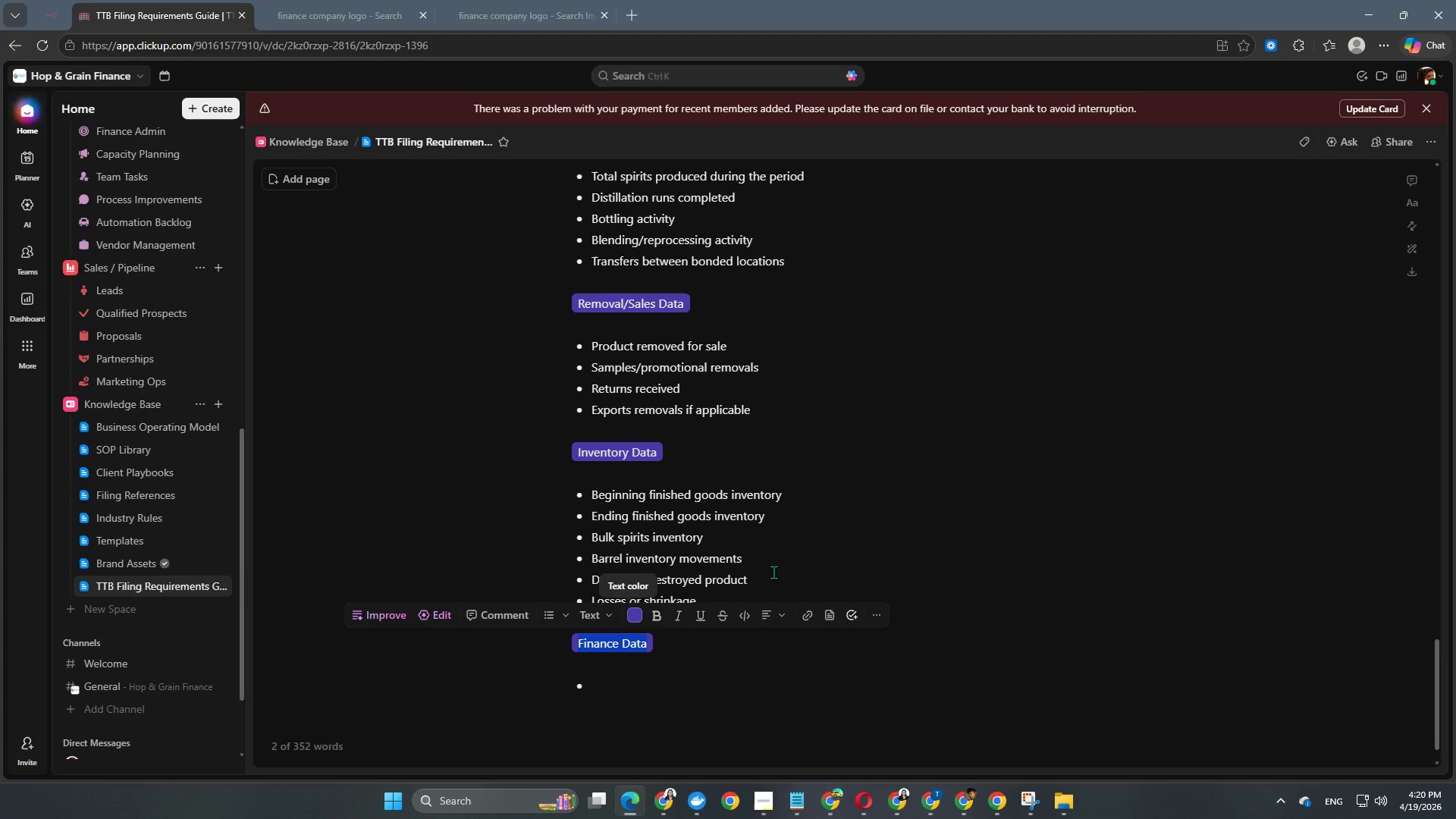 
left_click([623, 640])
 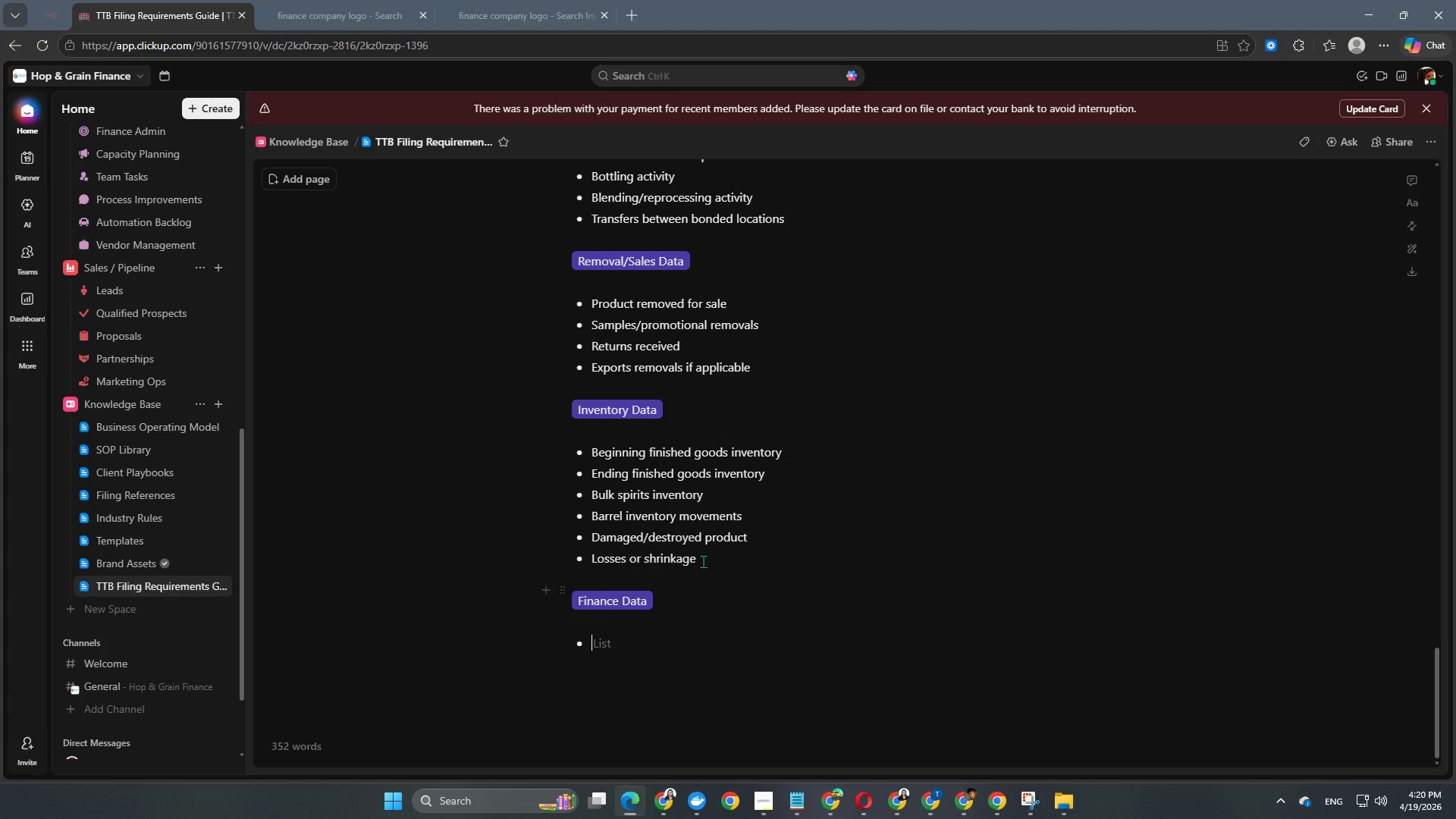 
scroll: coordinate [706, 559], scroll_direction: down, amount: 5.0
 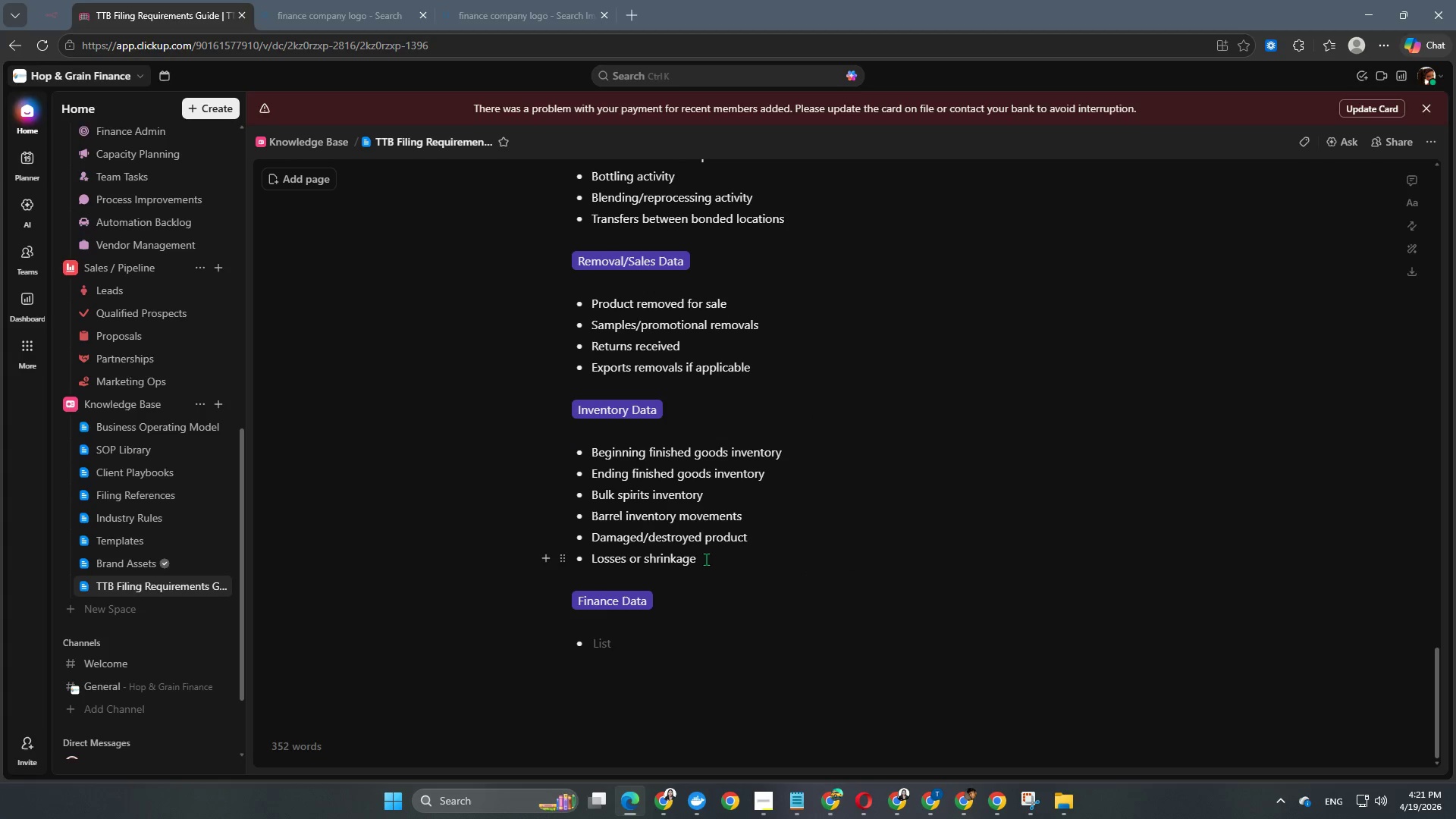 
type(Sales Summaries)
 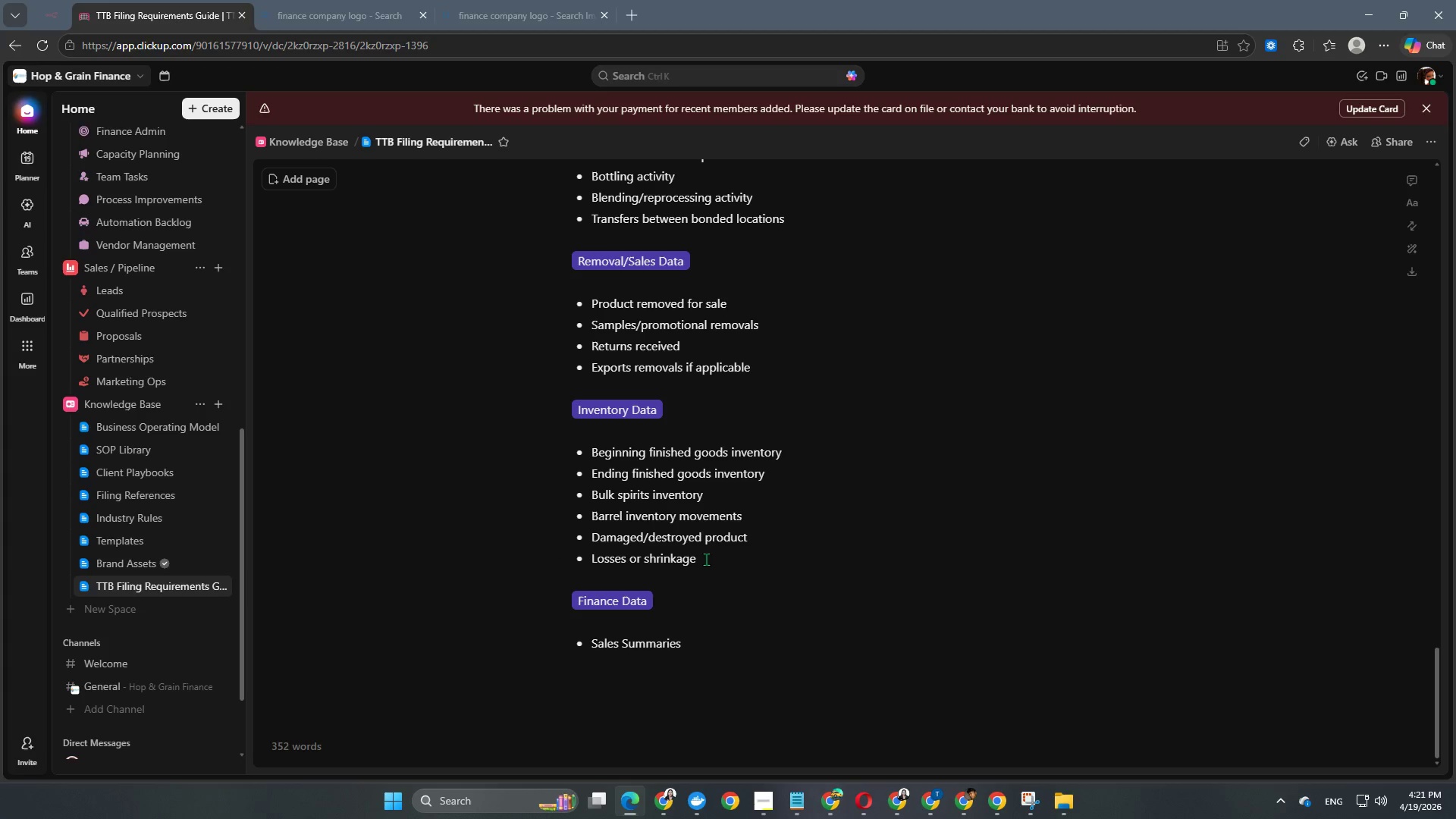 
key(Enter)
 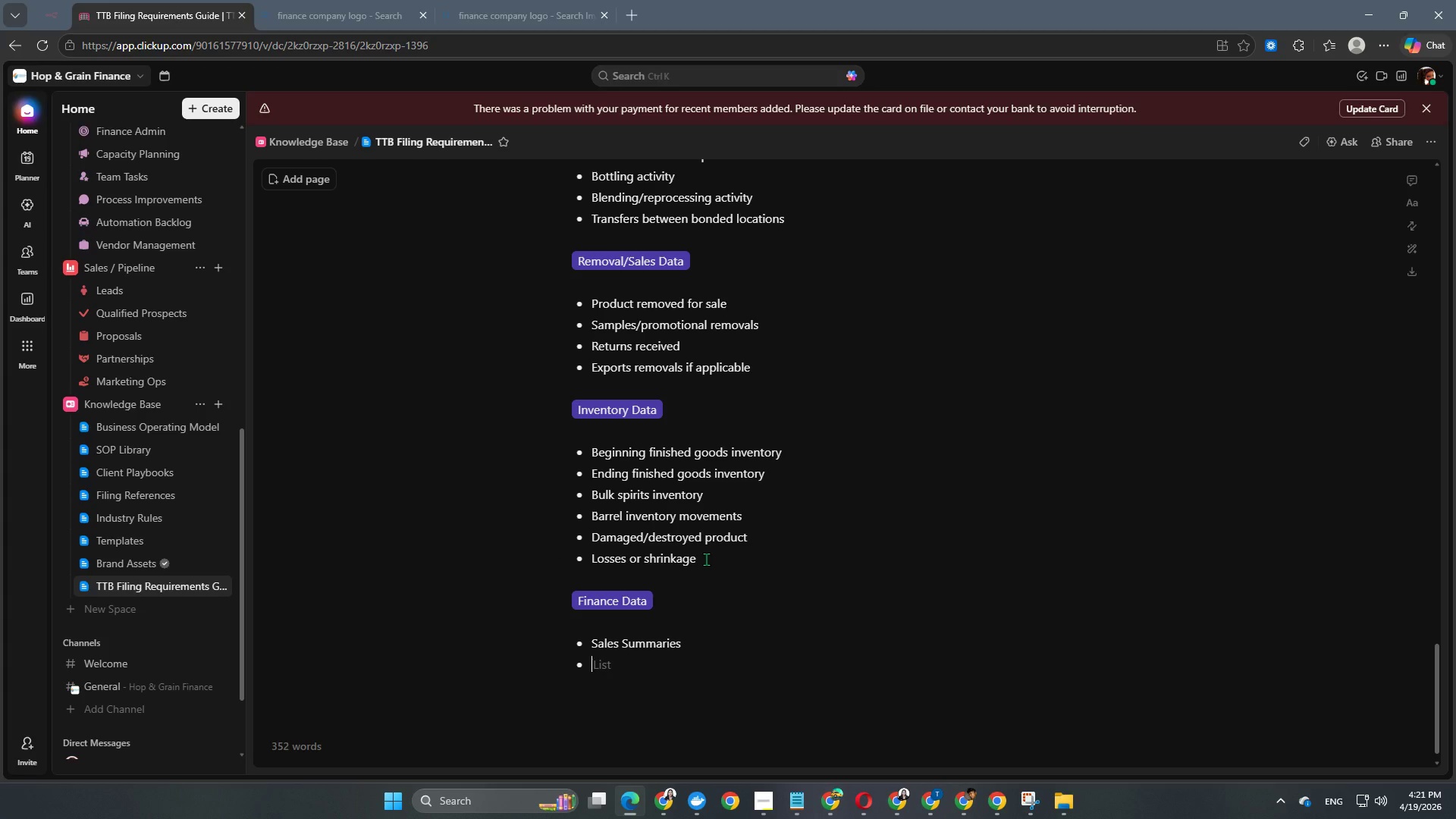 
type(Accoj)
key(Backspace)
type(unting esopr)
key(Backspace)
key(Backspace)
key(Backspace)
key(Backspace)
type(xpiorts)
 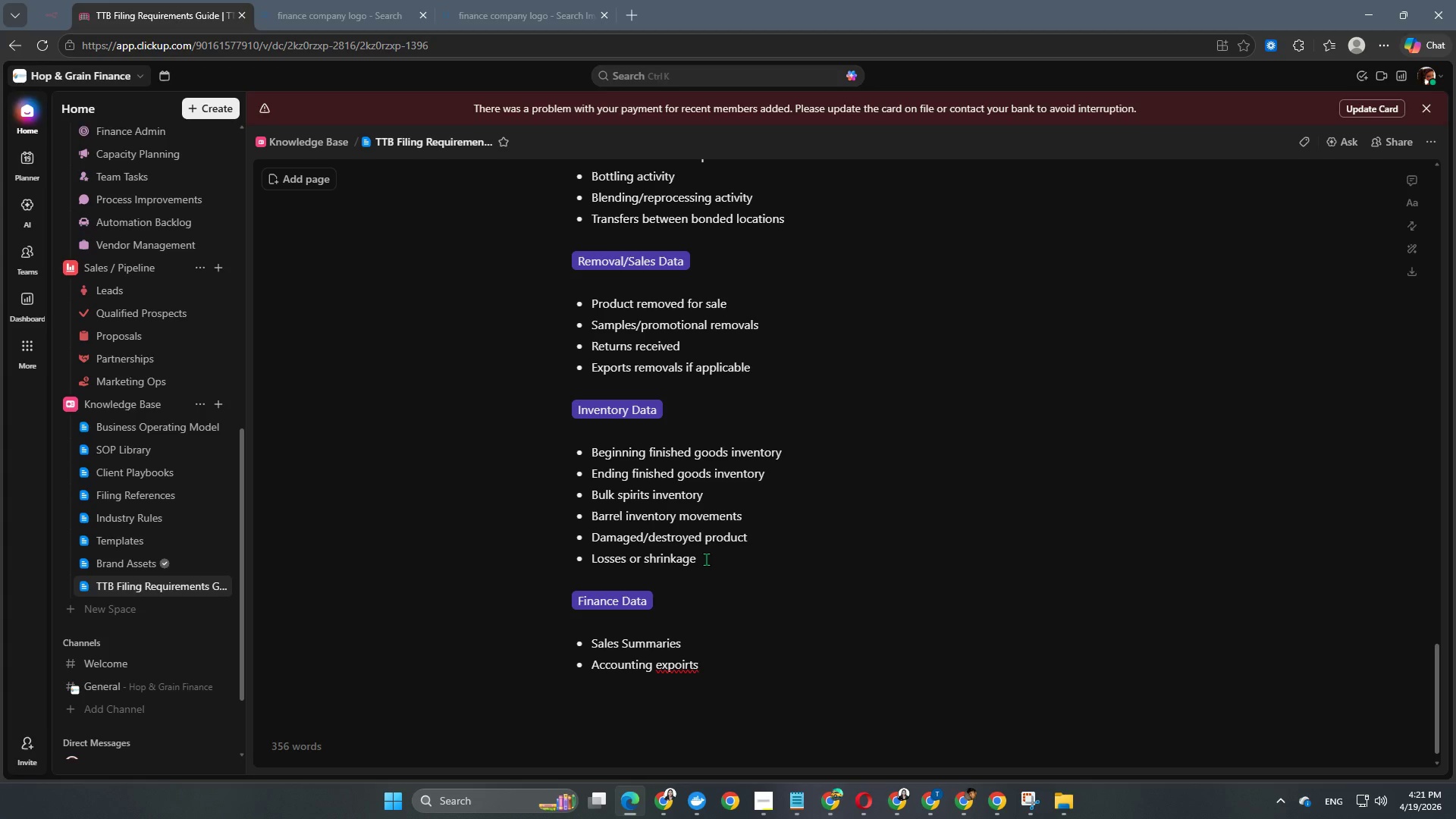 
wait(6.5)
 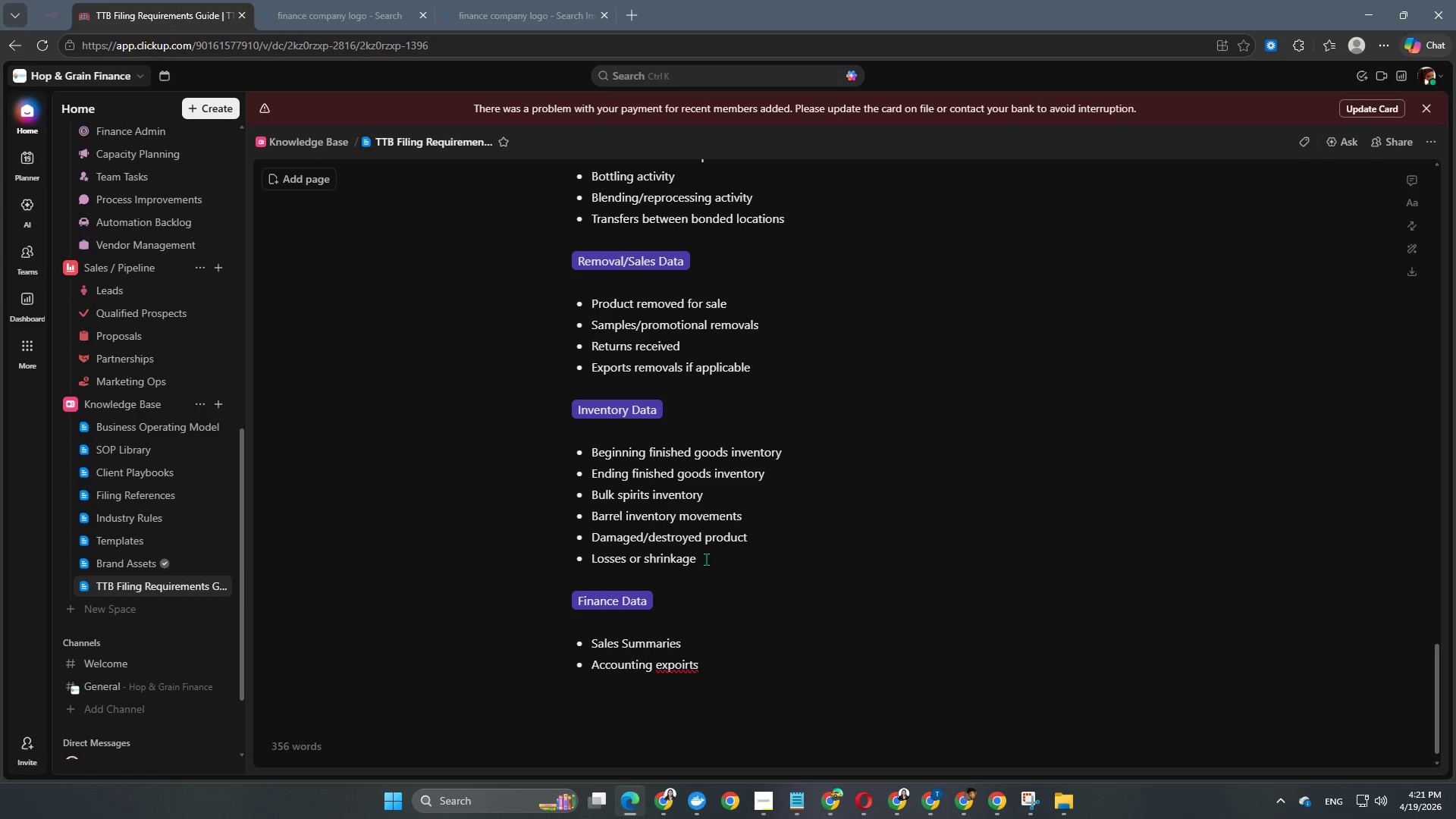 
key(Space)
 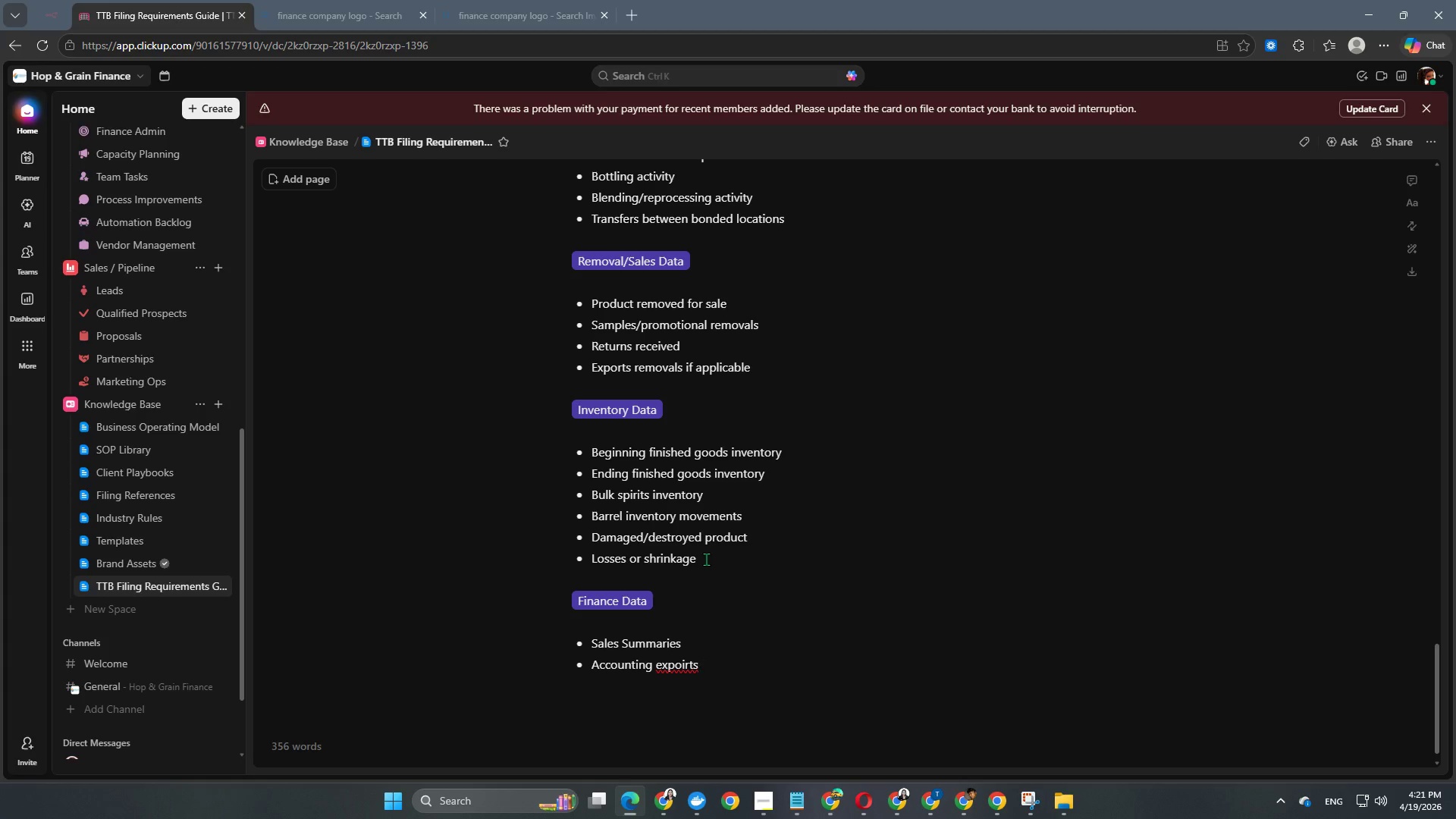 
key(Backspace)
key(Backspace)
key(Backspace)
key(Backspace)
key(Backspace)
type(rts )
 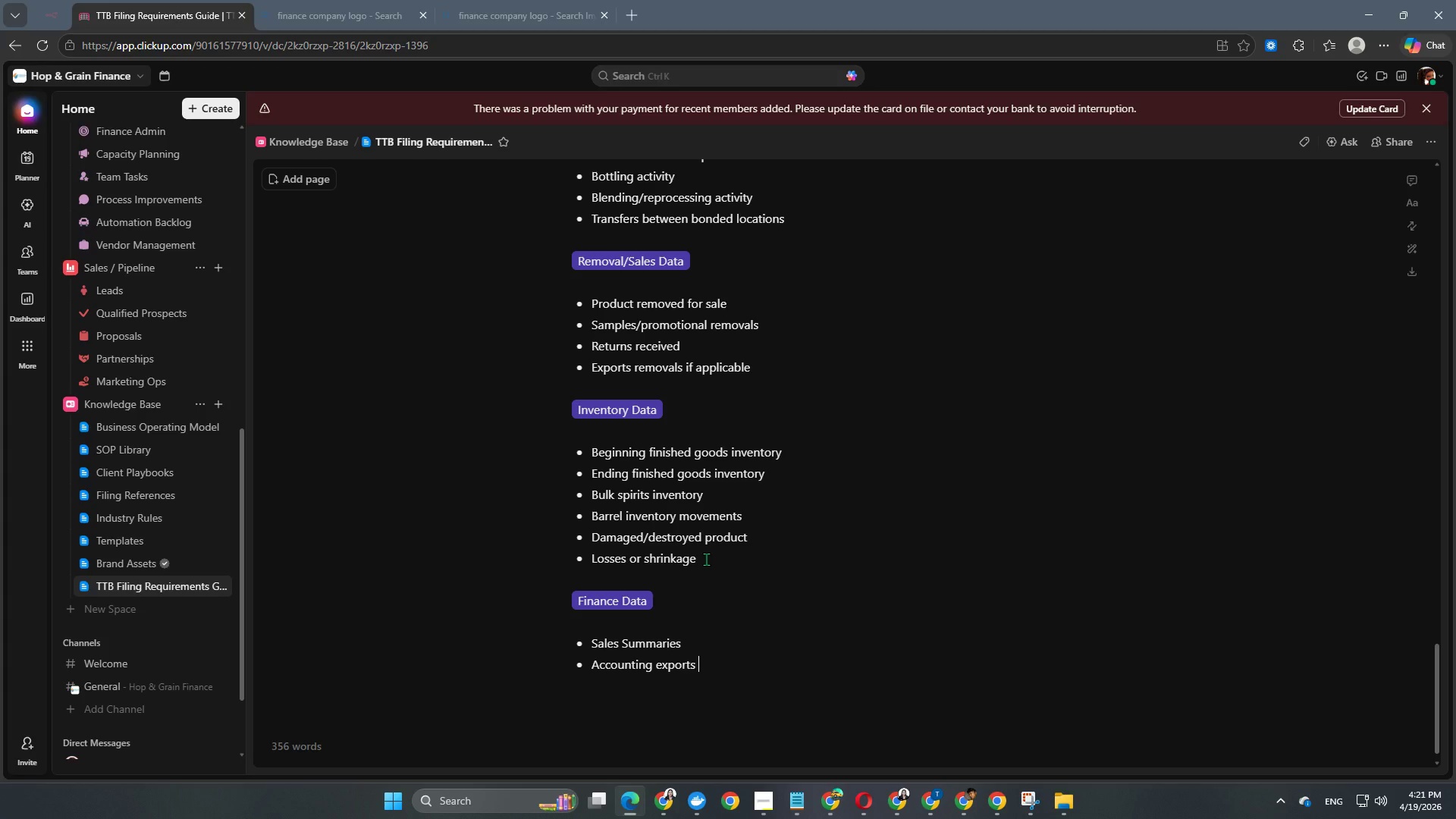 
wait(7.3)
 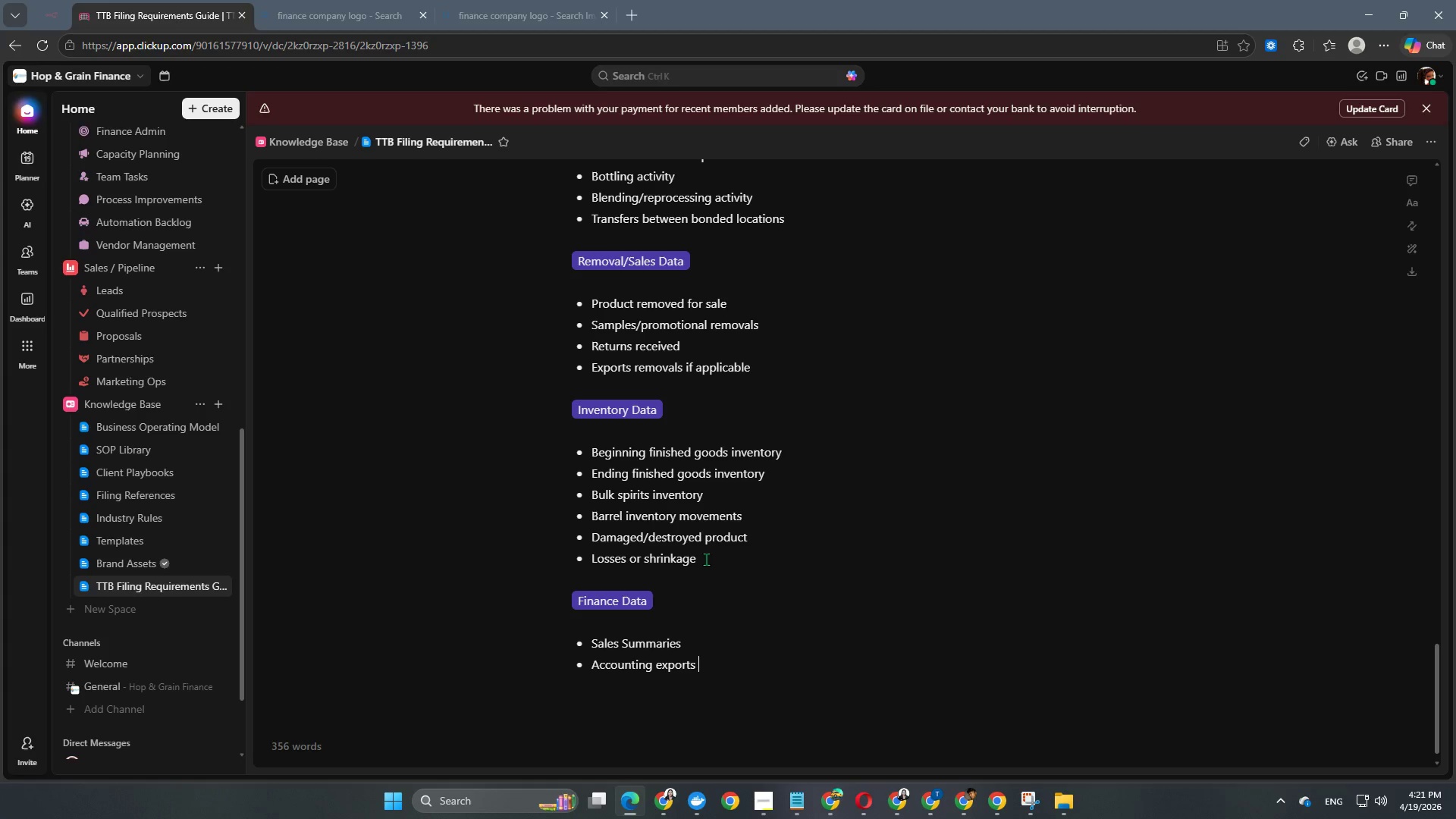 
type(if required)
 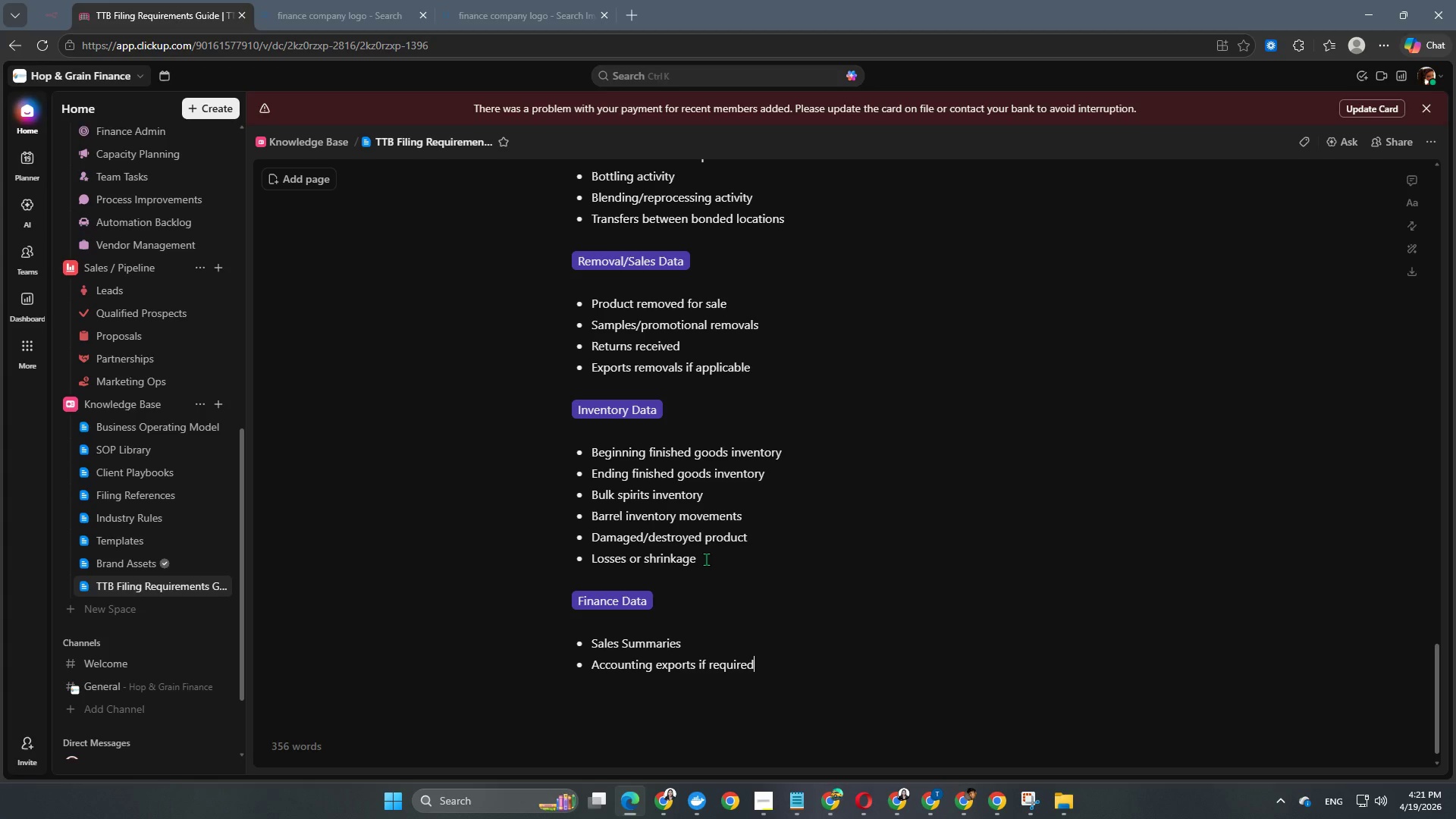 
key(Enter)
 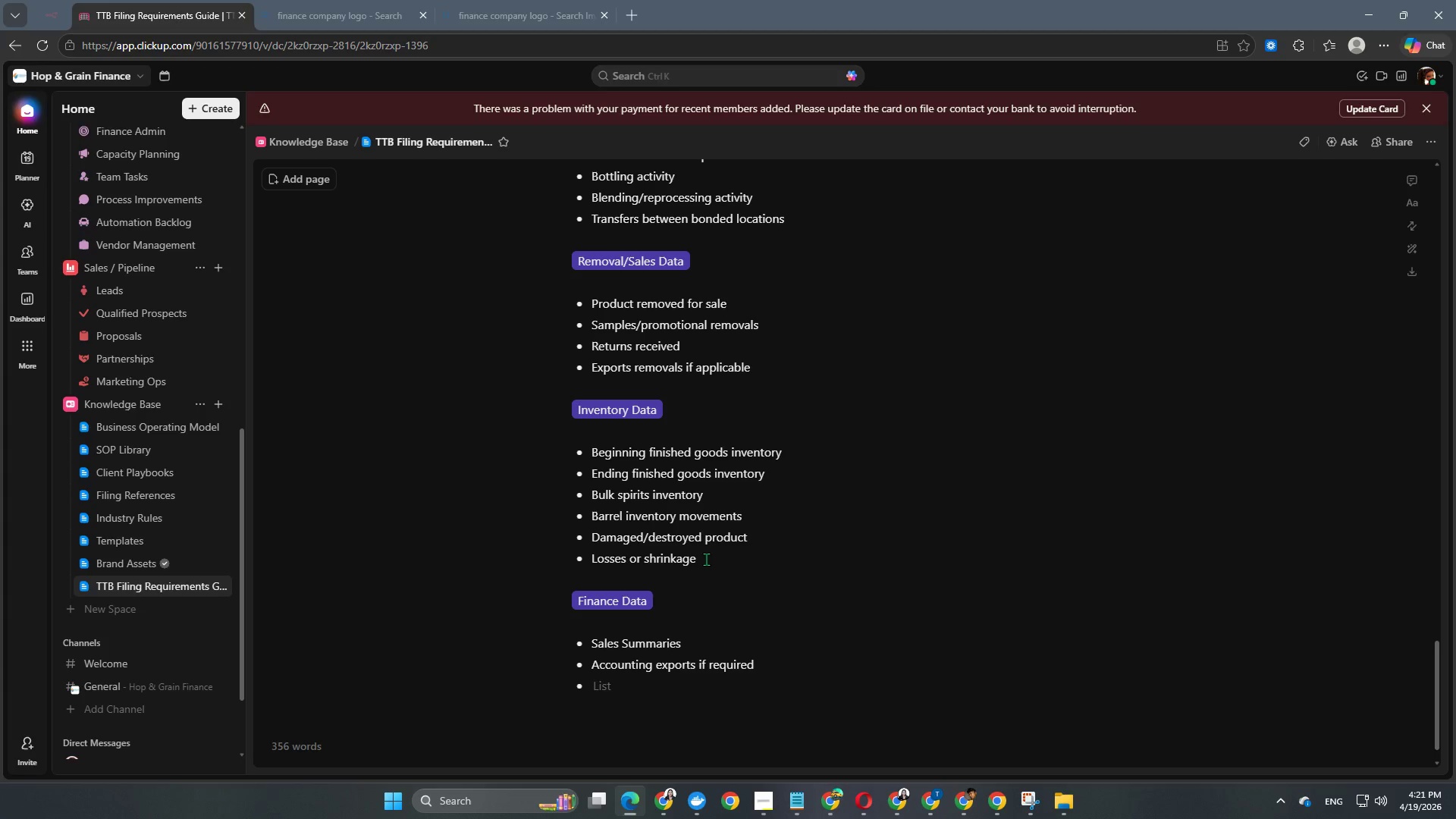 
type(Adjustments affective)
 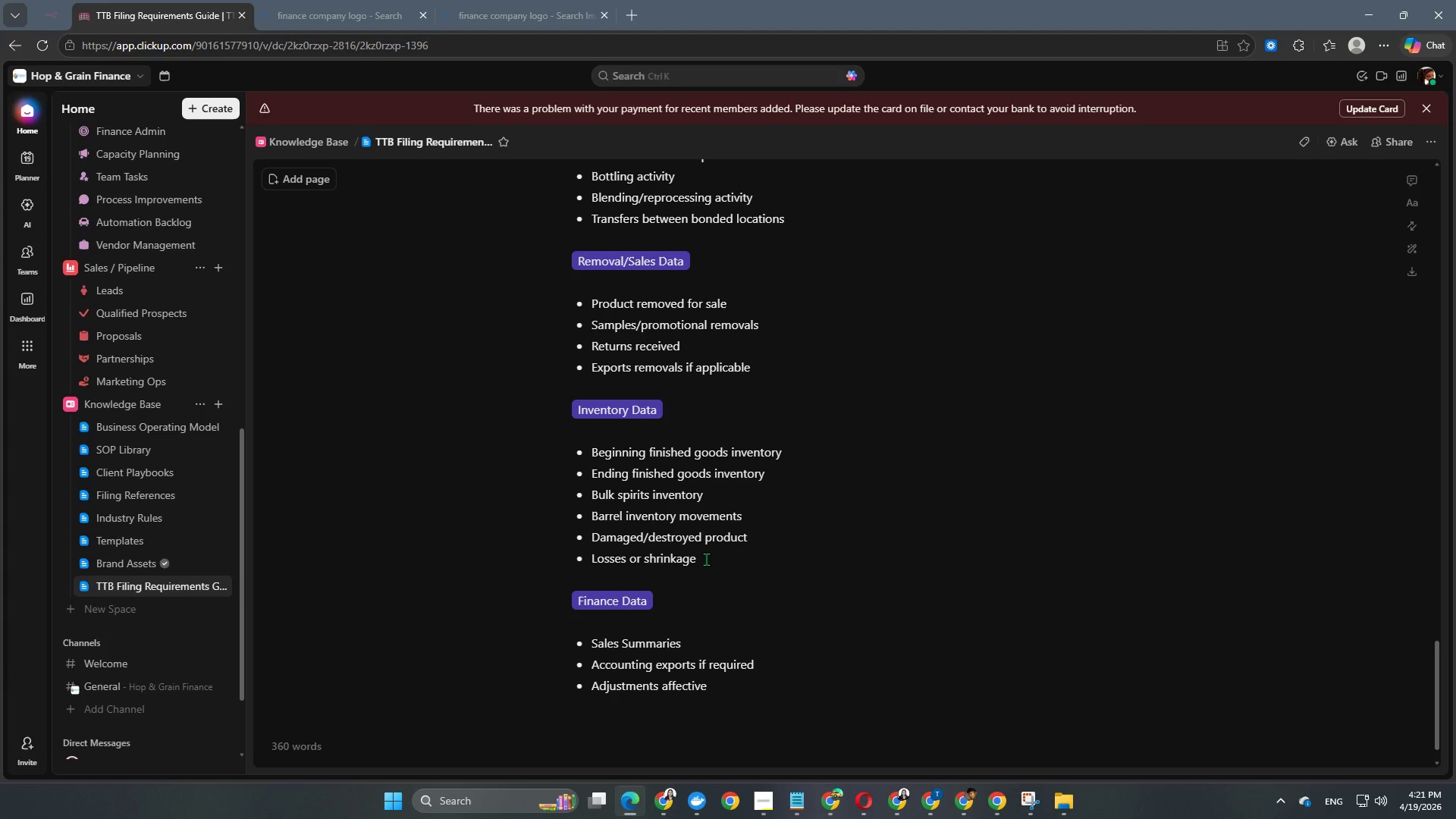 
wait(12.12)
 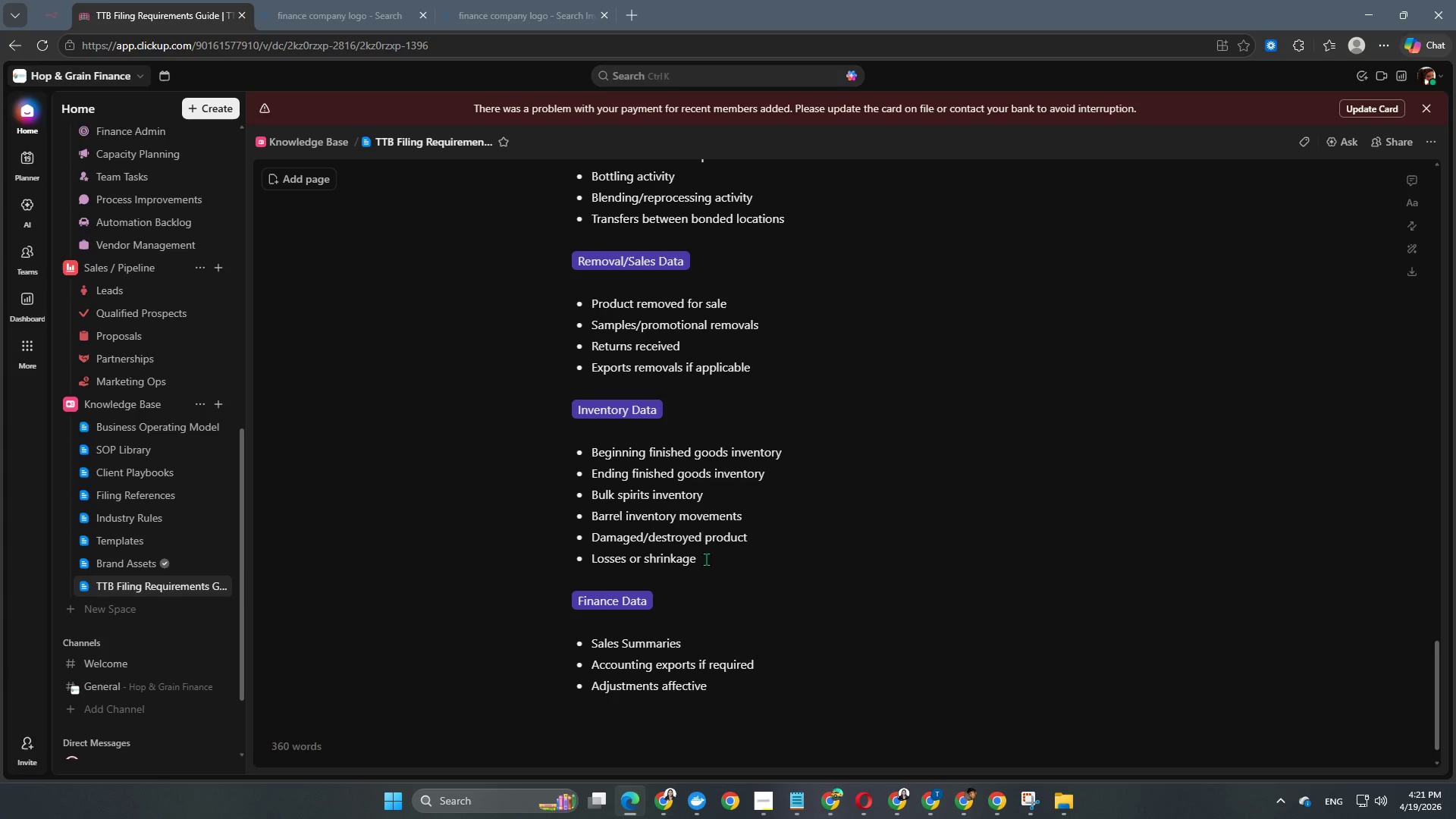 
scroll: coordinate [706, 559], scroll_direction: down, amount: 1.0
 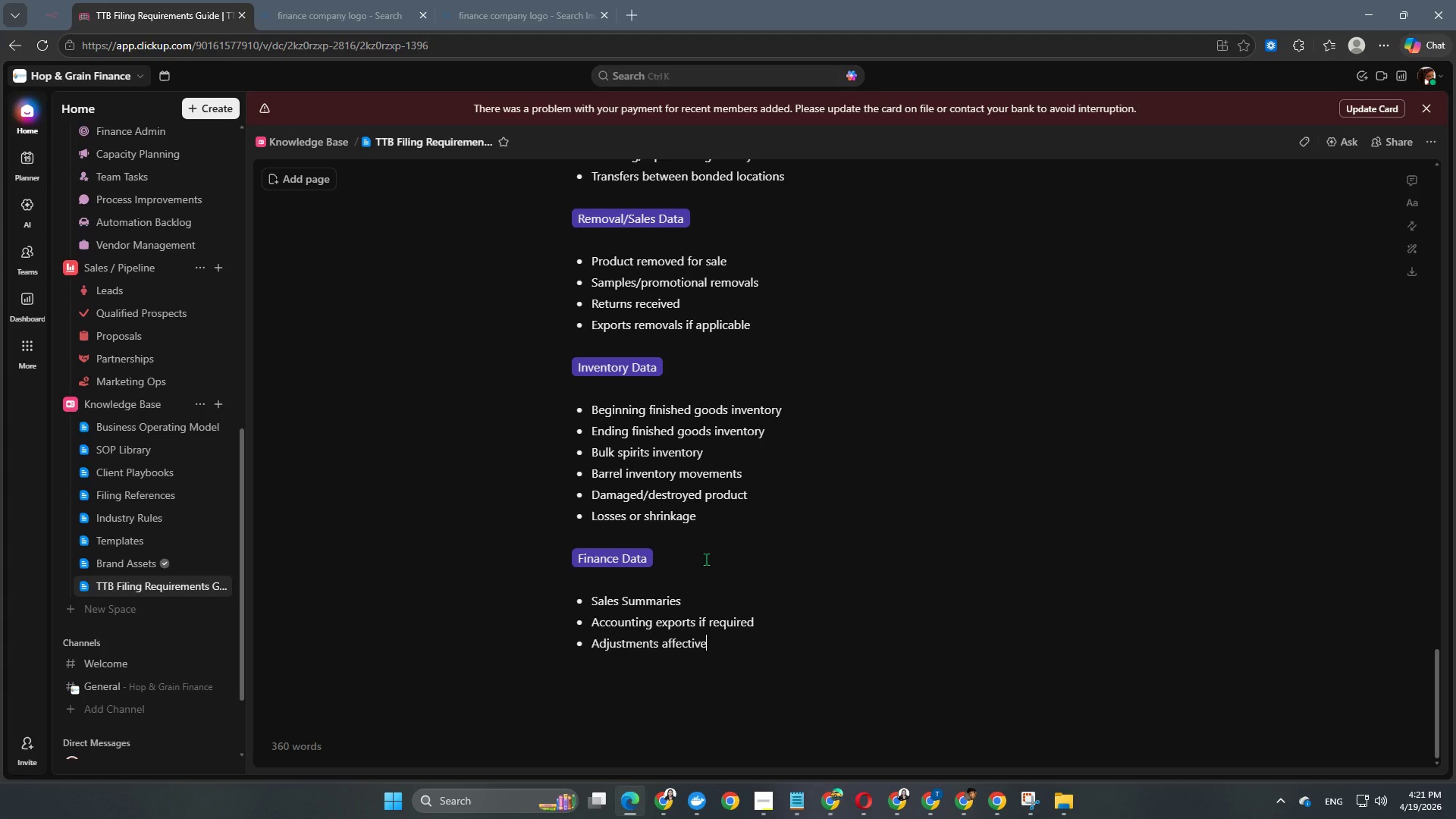 
key(Backspace)
key(Backspace)
key(Backspace)
type(ing reported removals)
 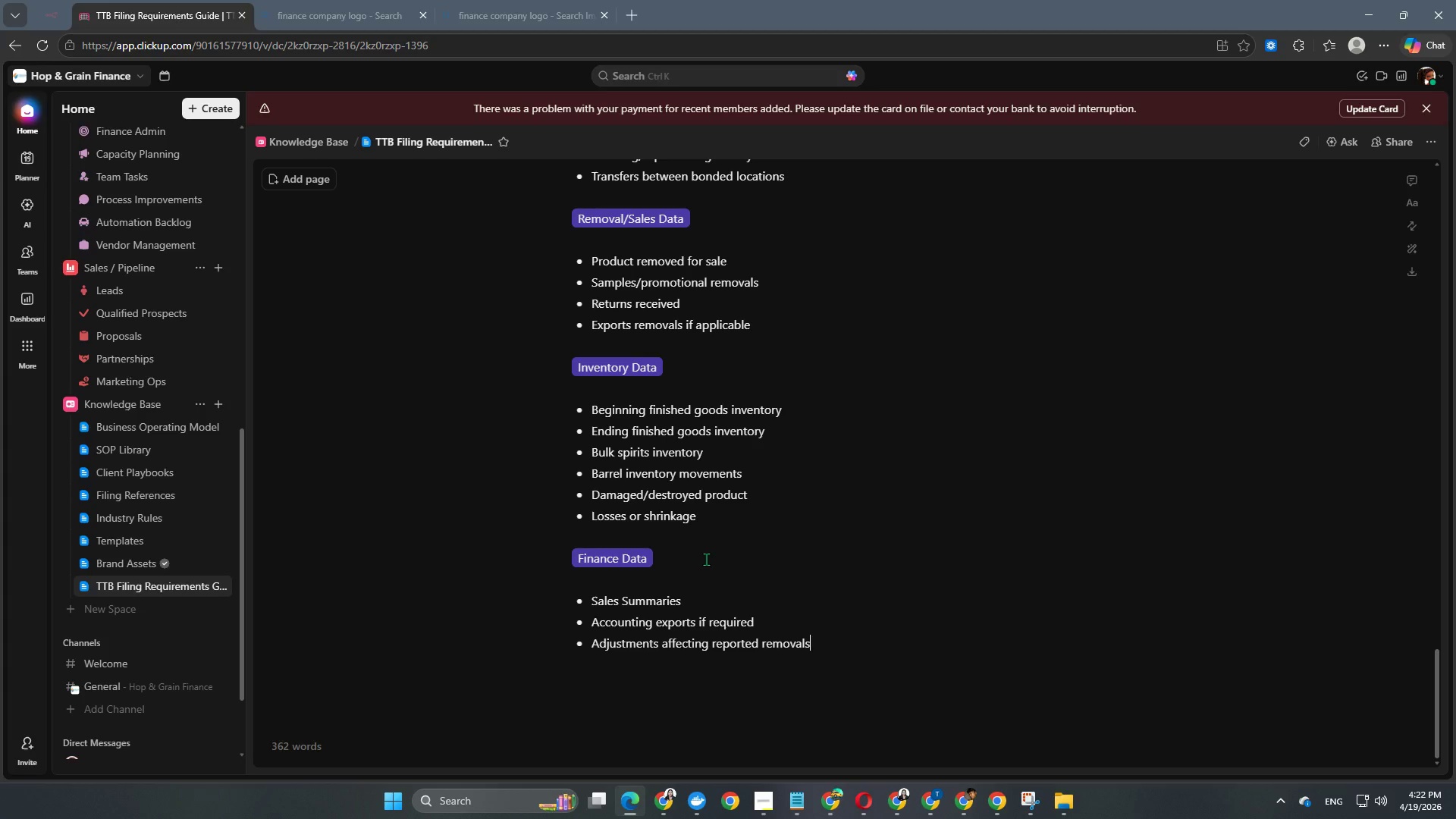 
key(Enter)
 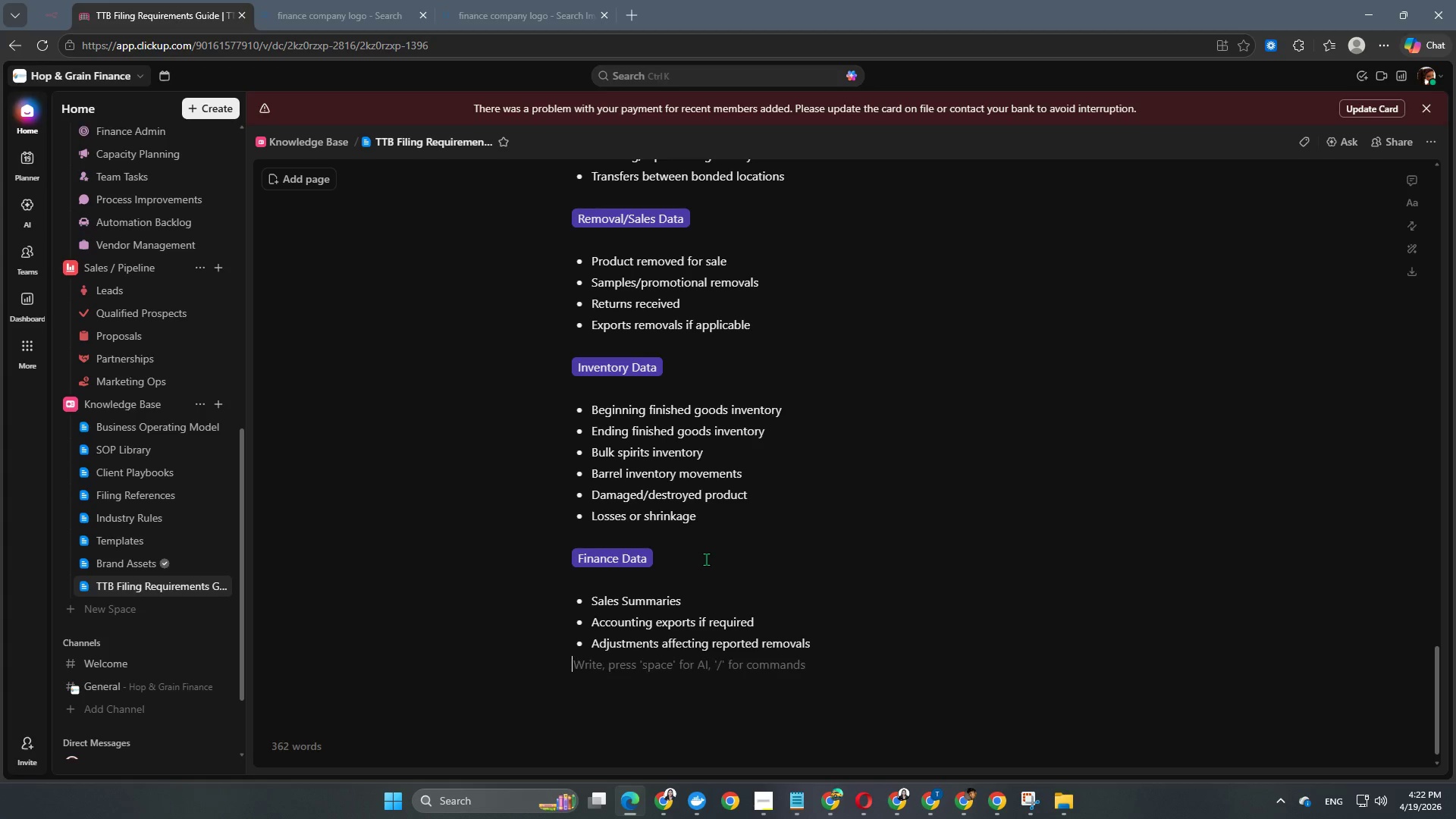 
key(Enter)
 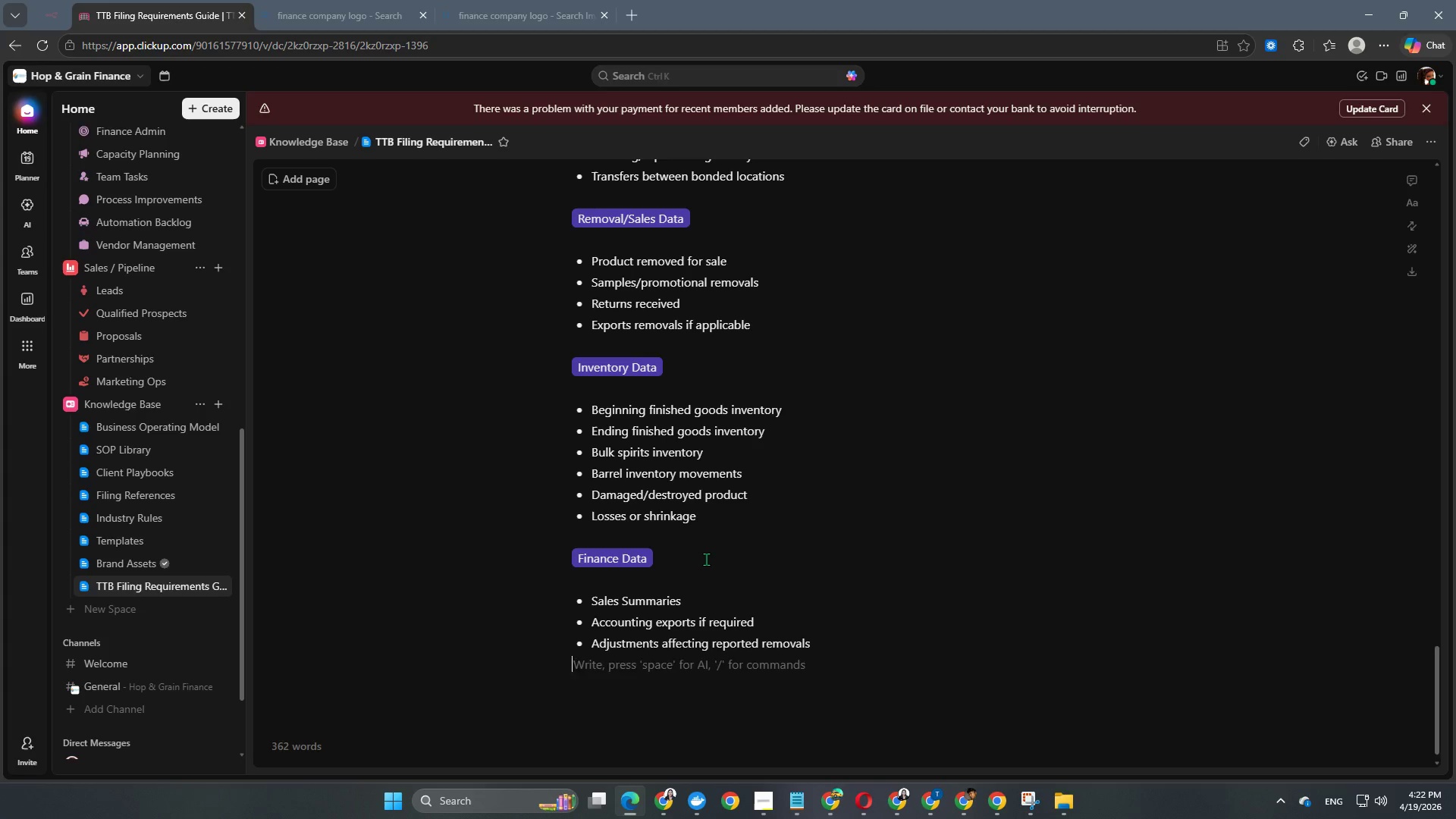 
key(Enter)
 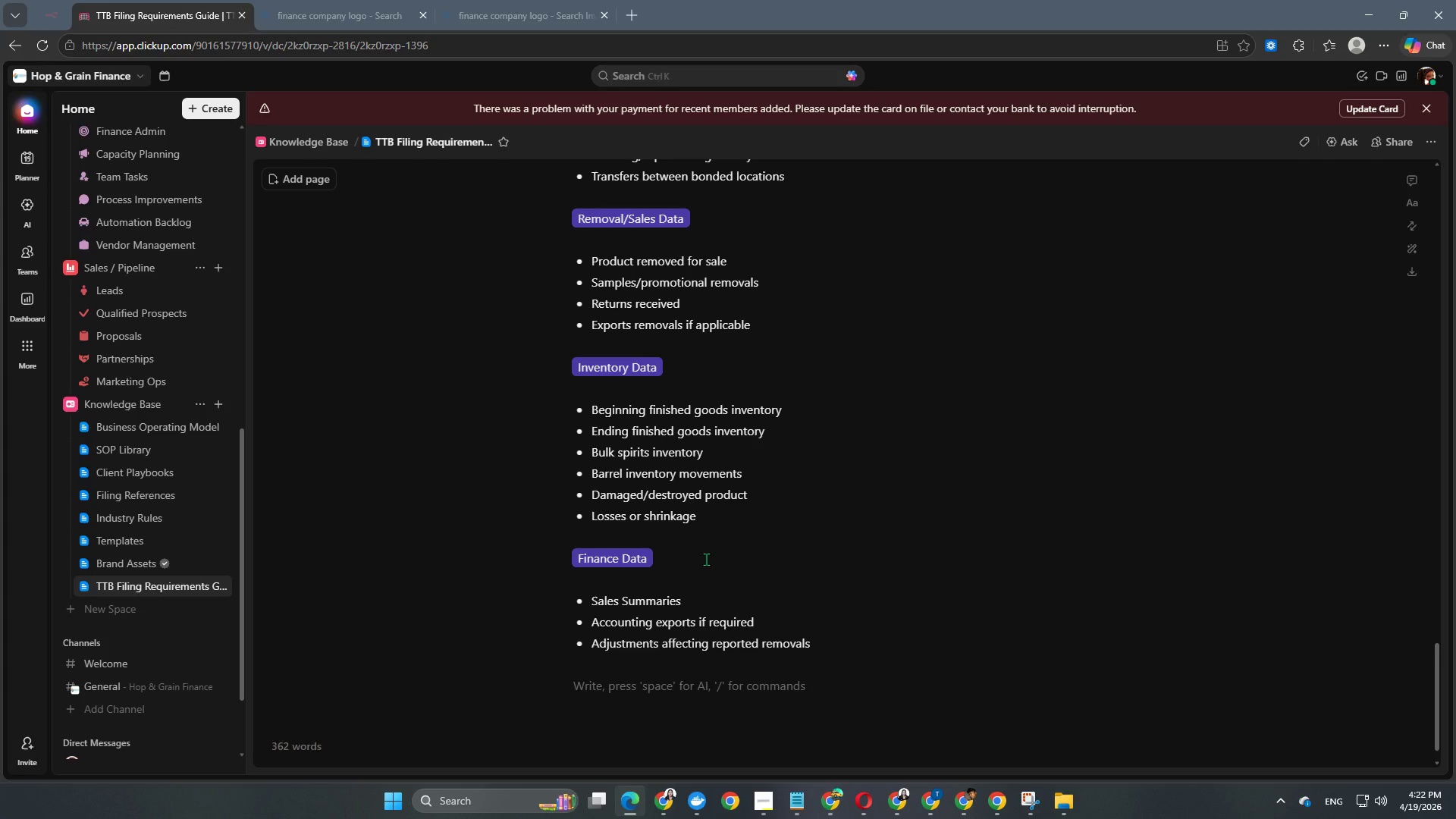 
key(Enter)
 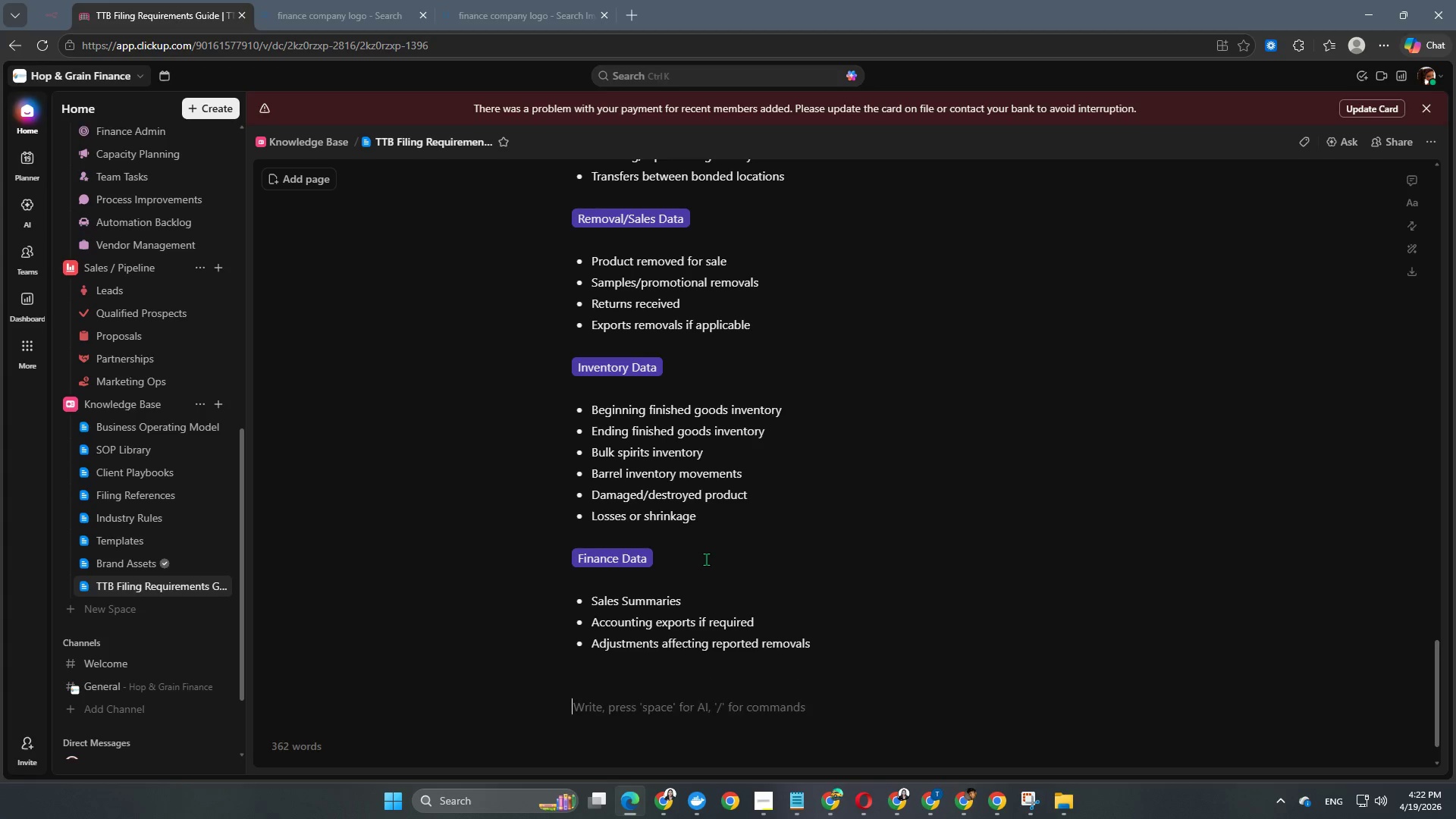 
key(Enter)
 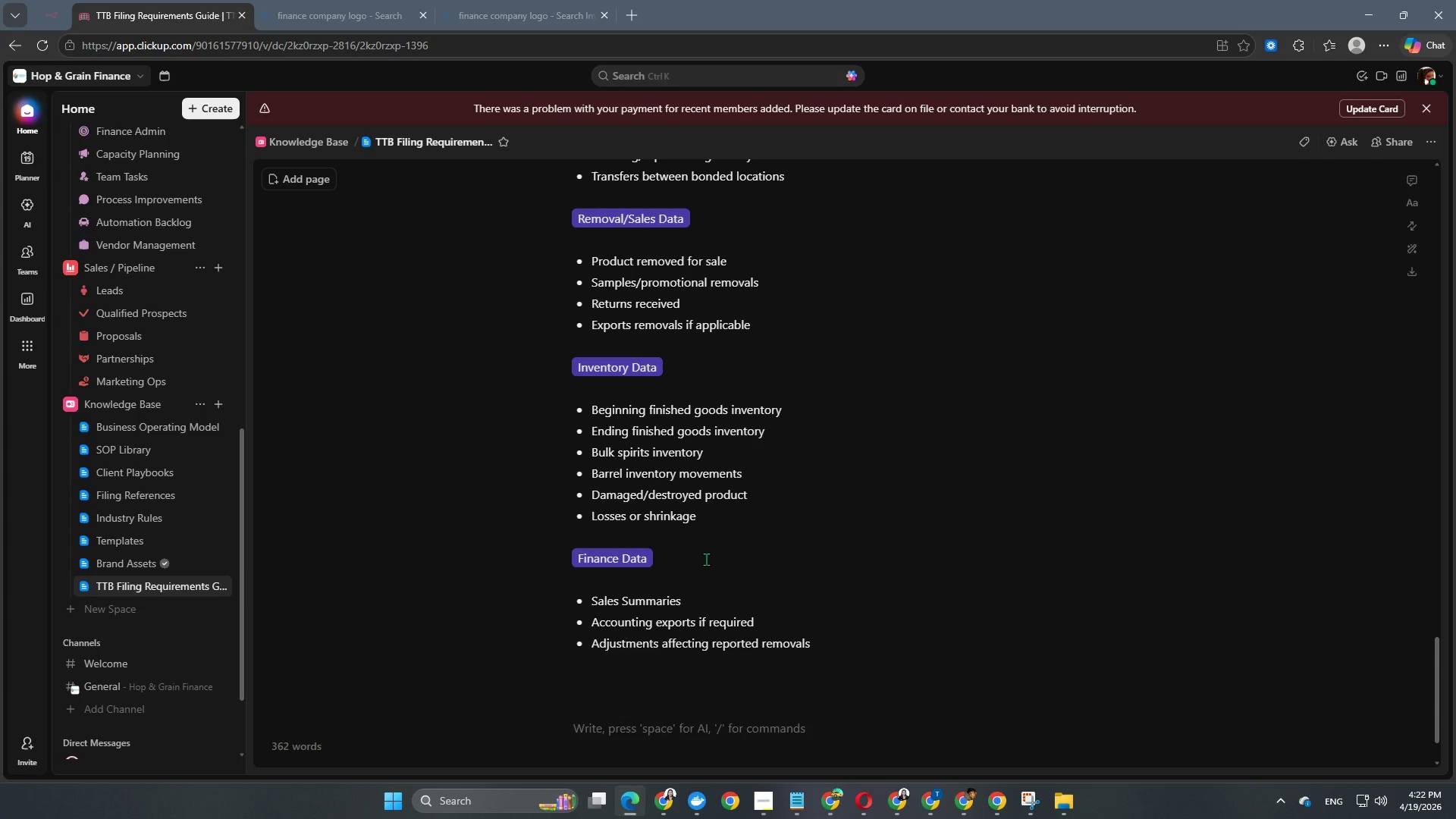 
type(Required Supporting Documents)
 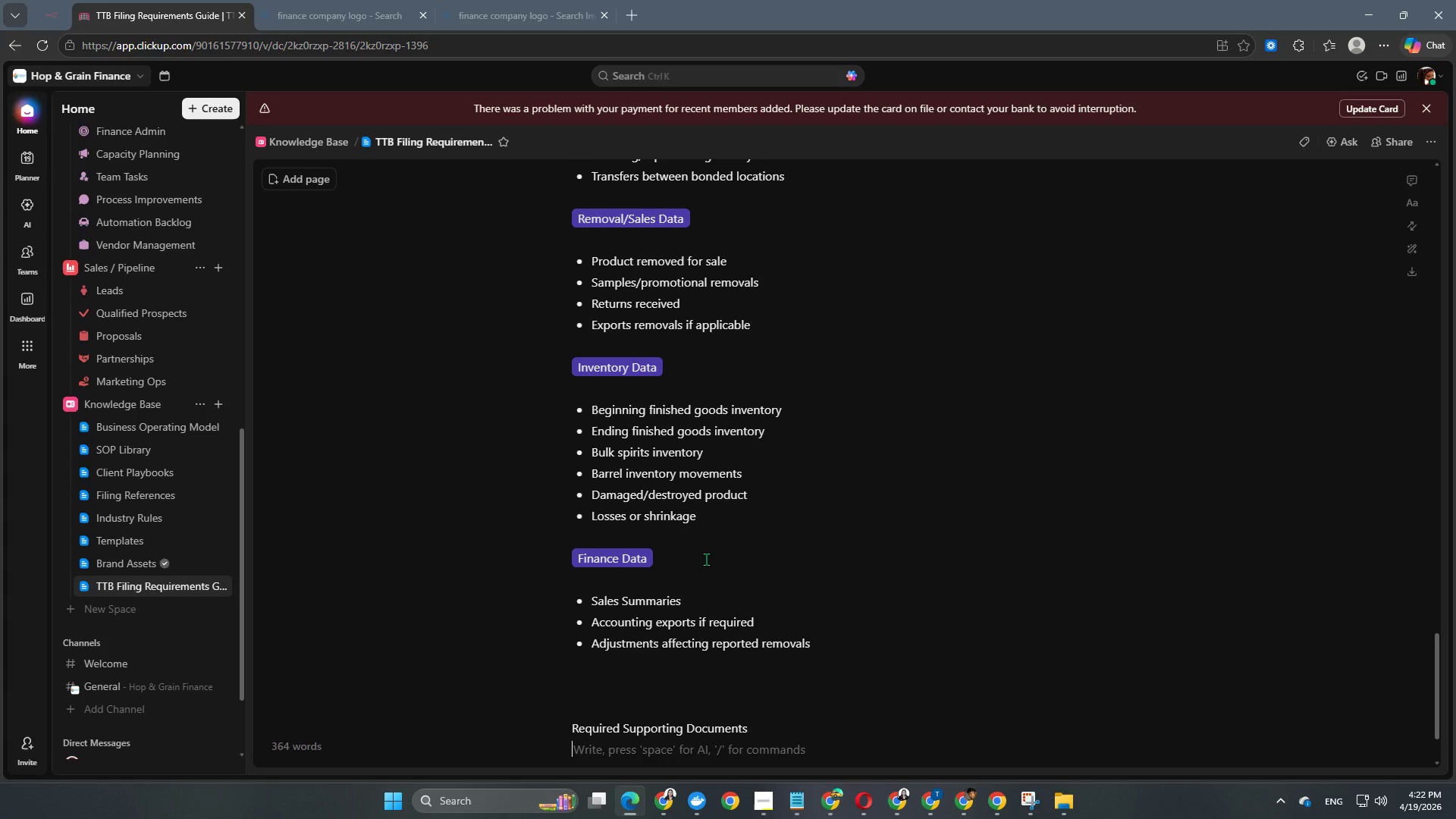 
 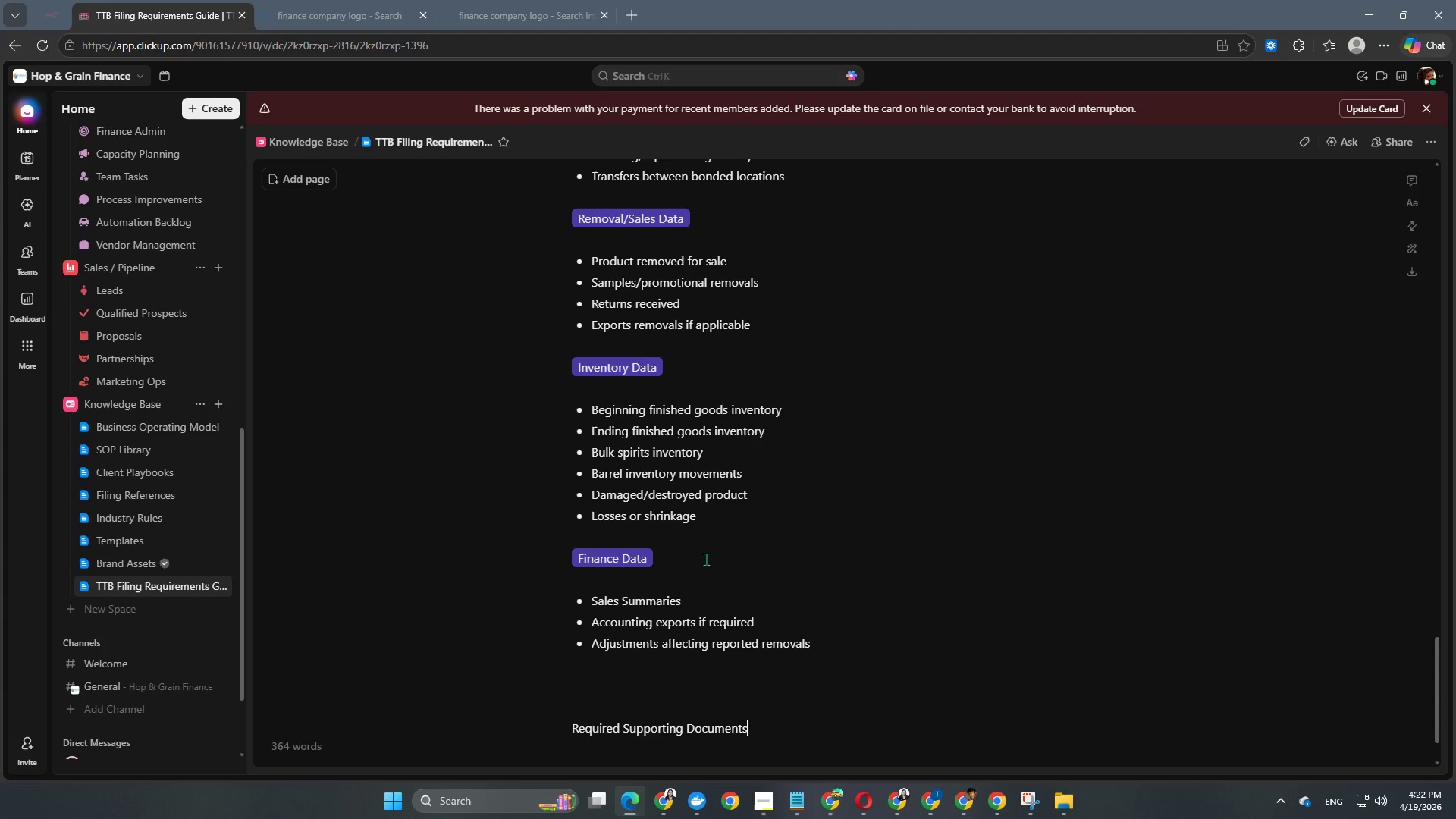 
key(Enter)
 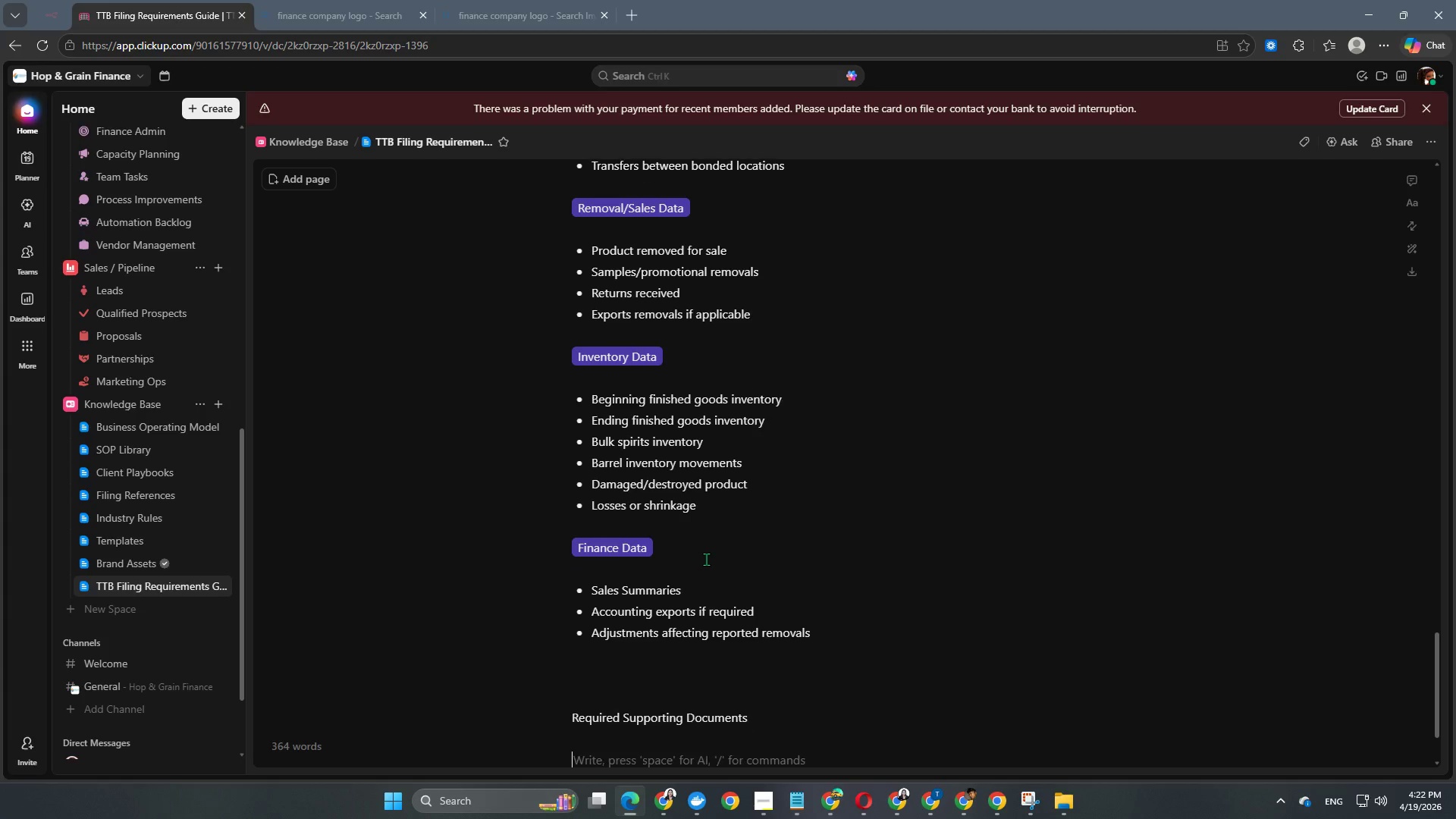 
key(Enter)
 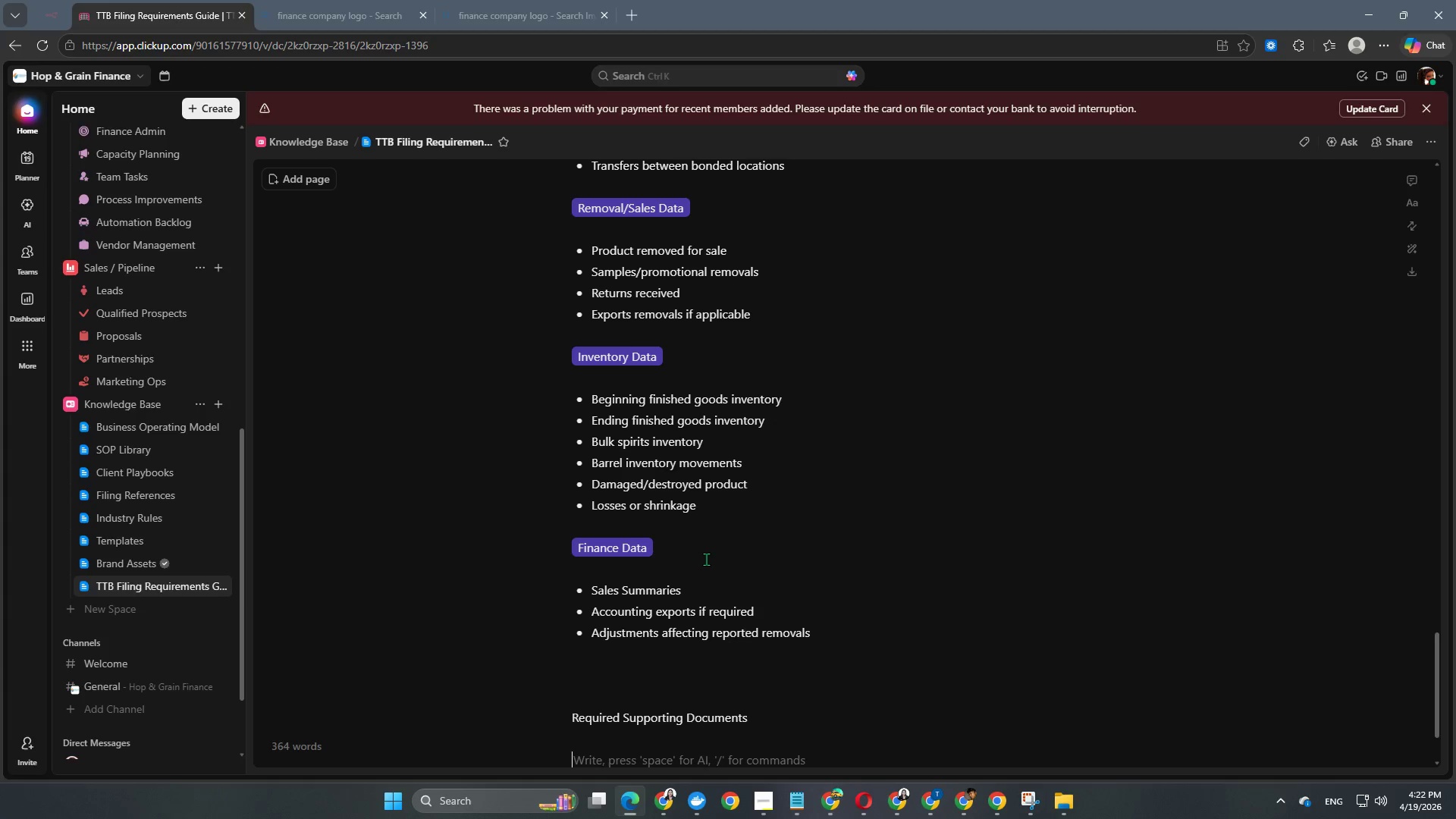 
type(Clients may be required)
key(Backspace)
key(Backspace)
key(Backspace)
key(Backspace)
type(ired to provide: )
 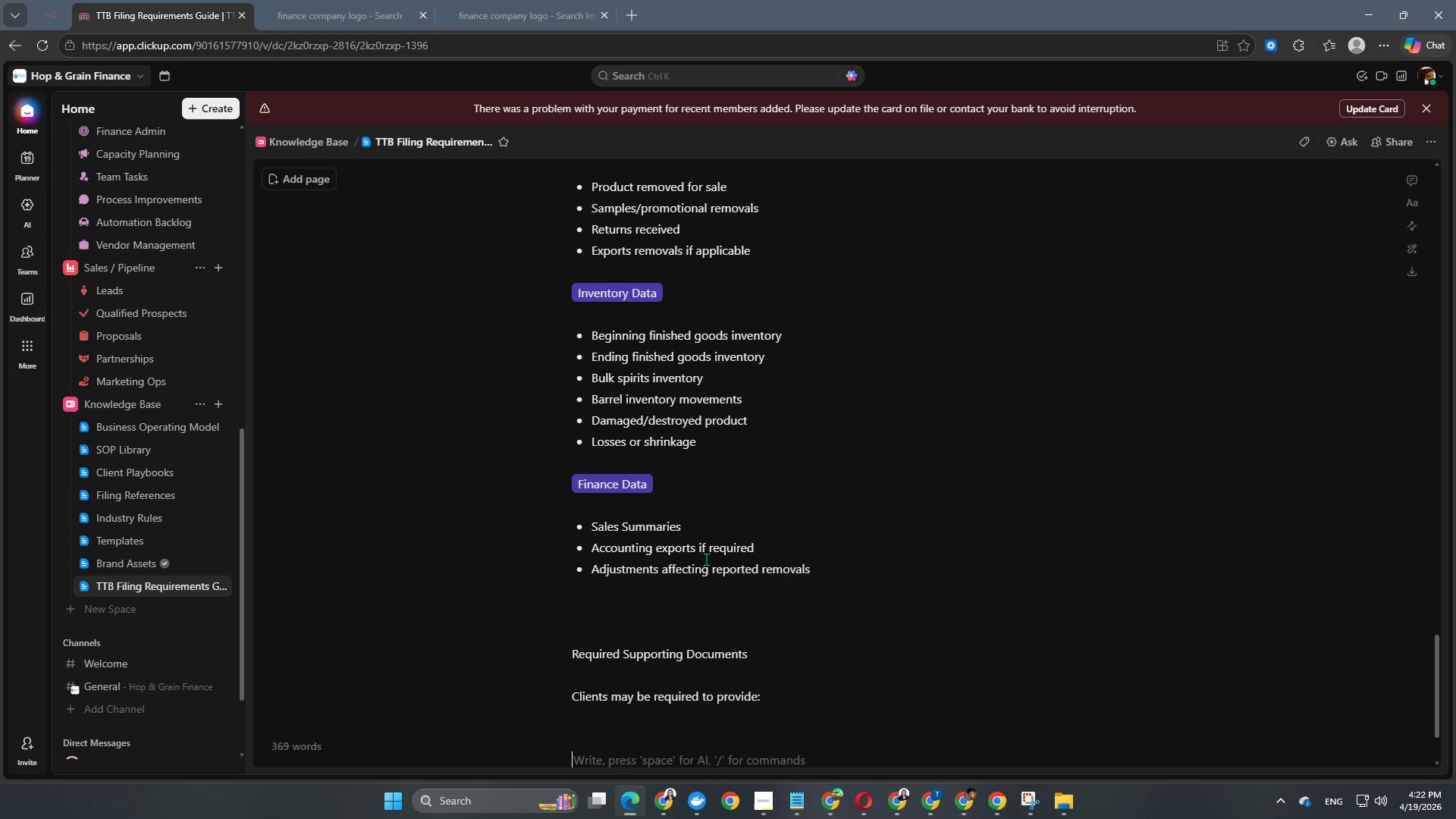 
 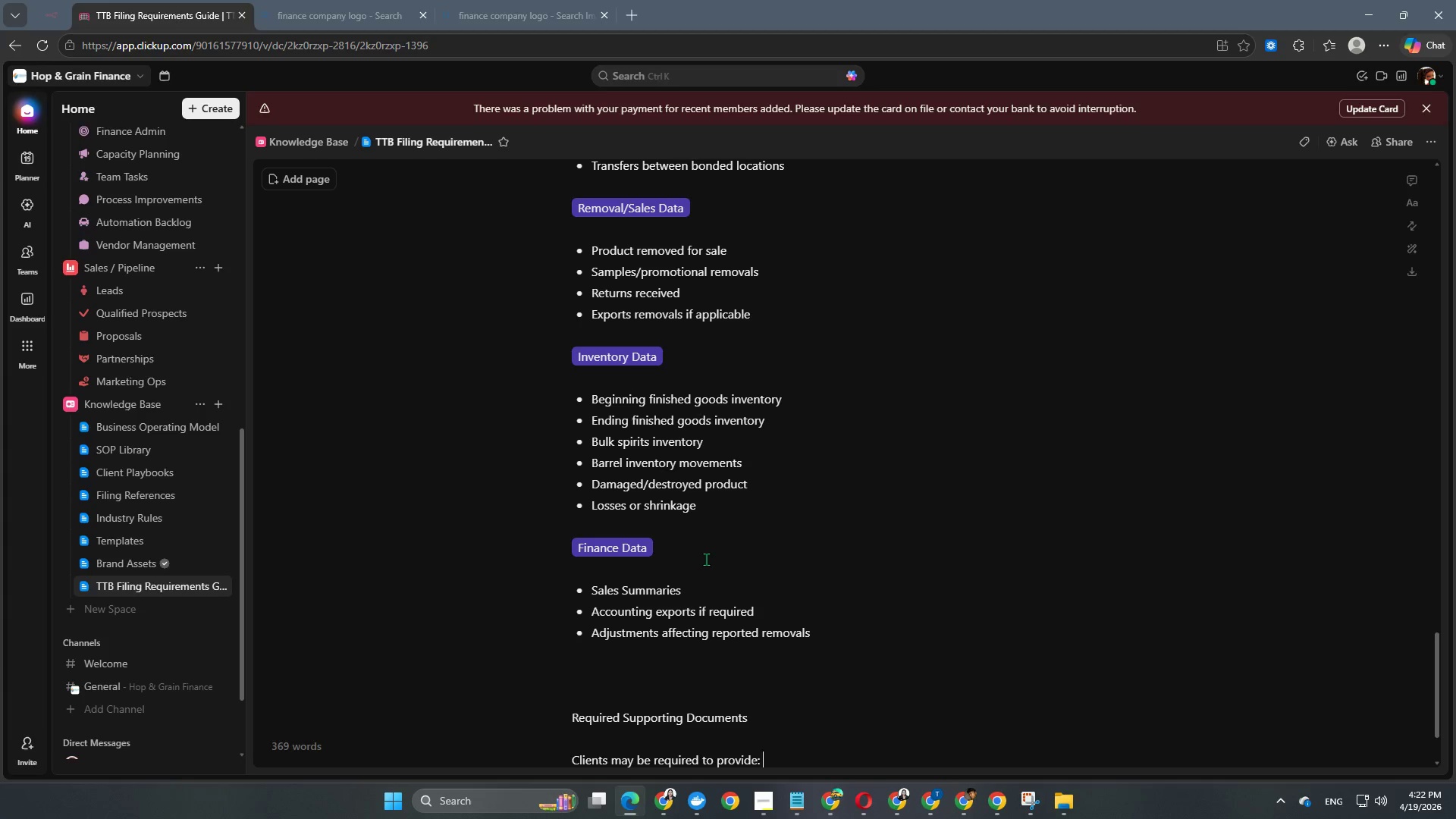 
key(Enter)
 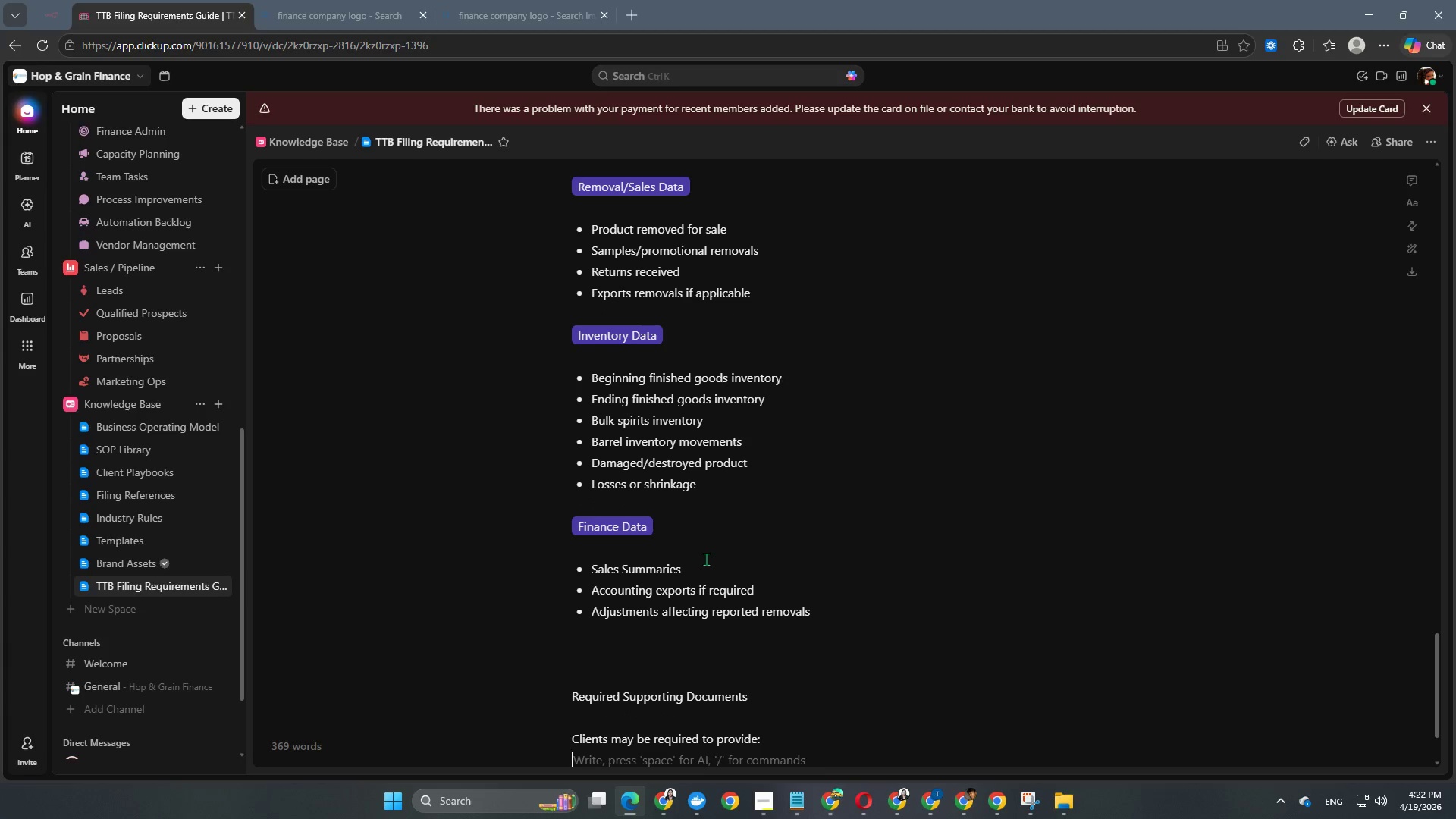 
key(Enter)
 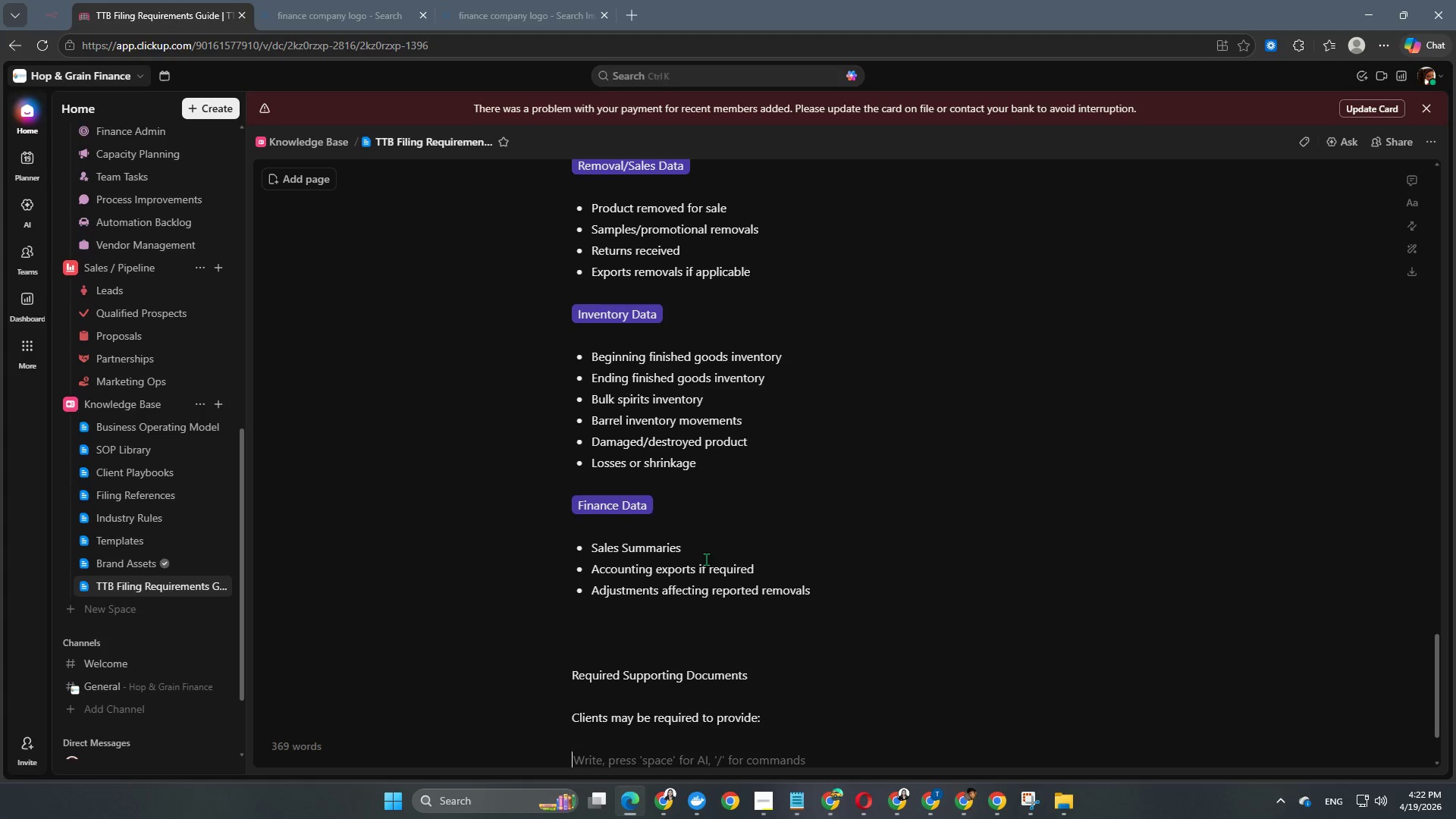 
key(Enter)
 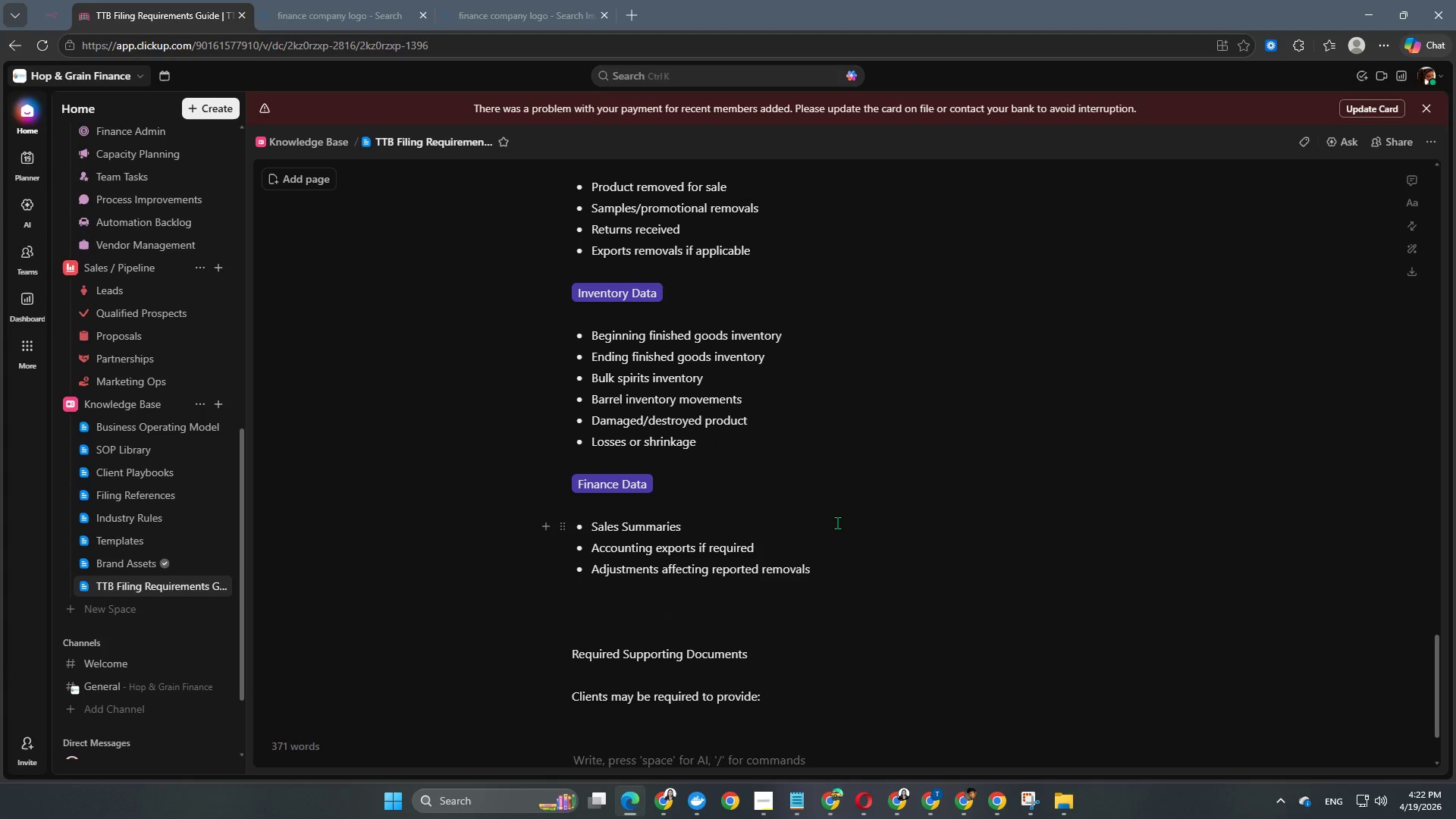 
scroll: coordinate [837, 522], scroll_direction: down, amount: 6.0
 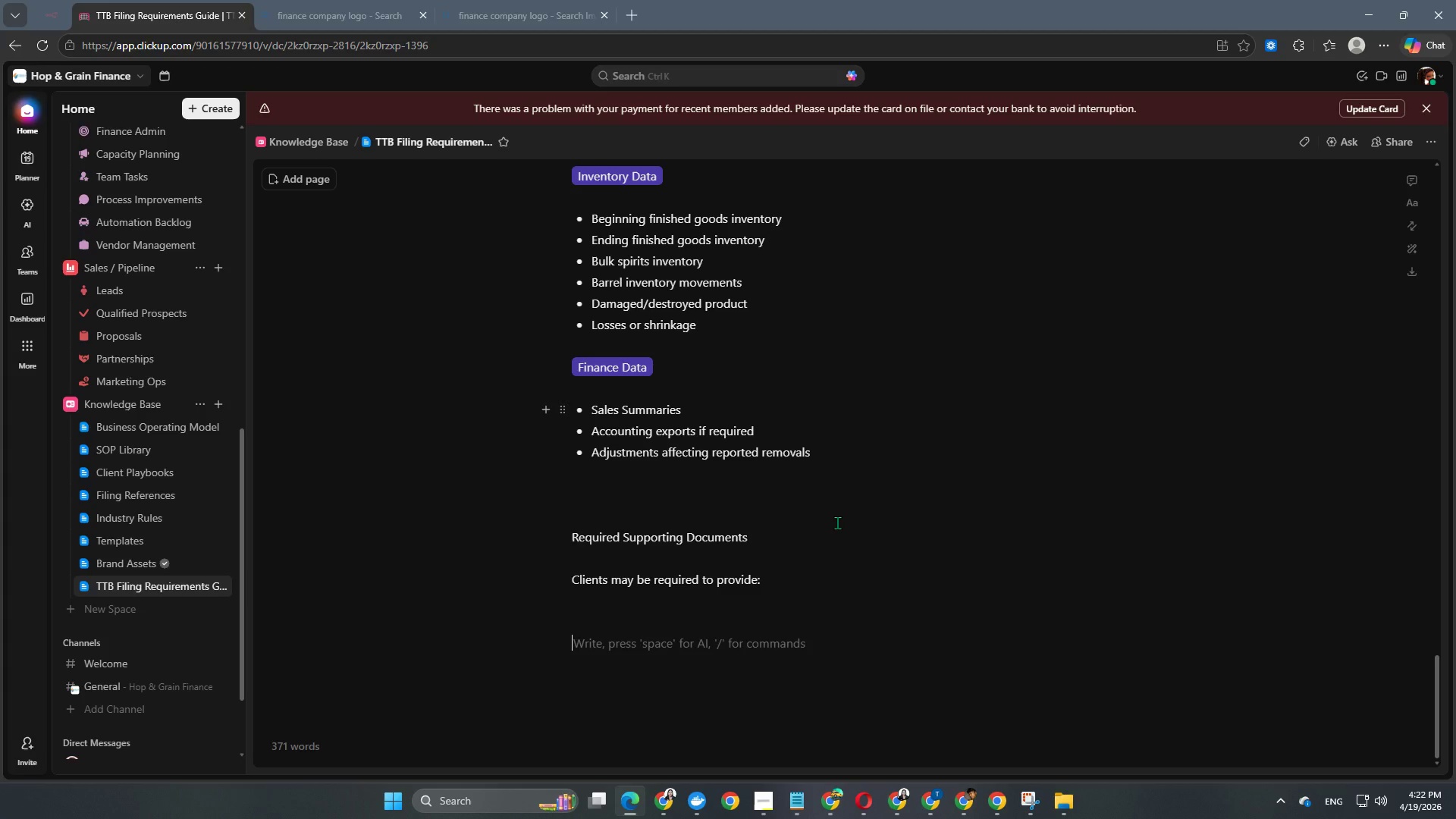 
wait(11.66)
 